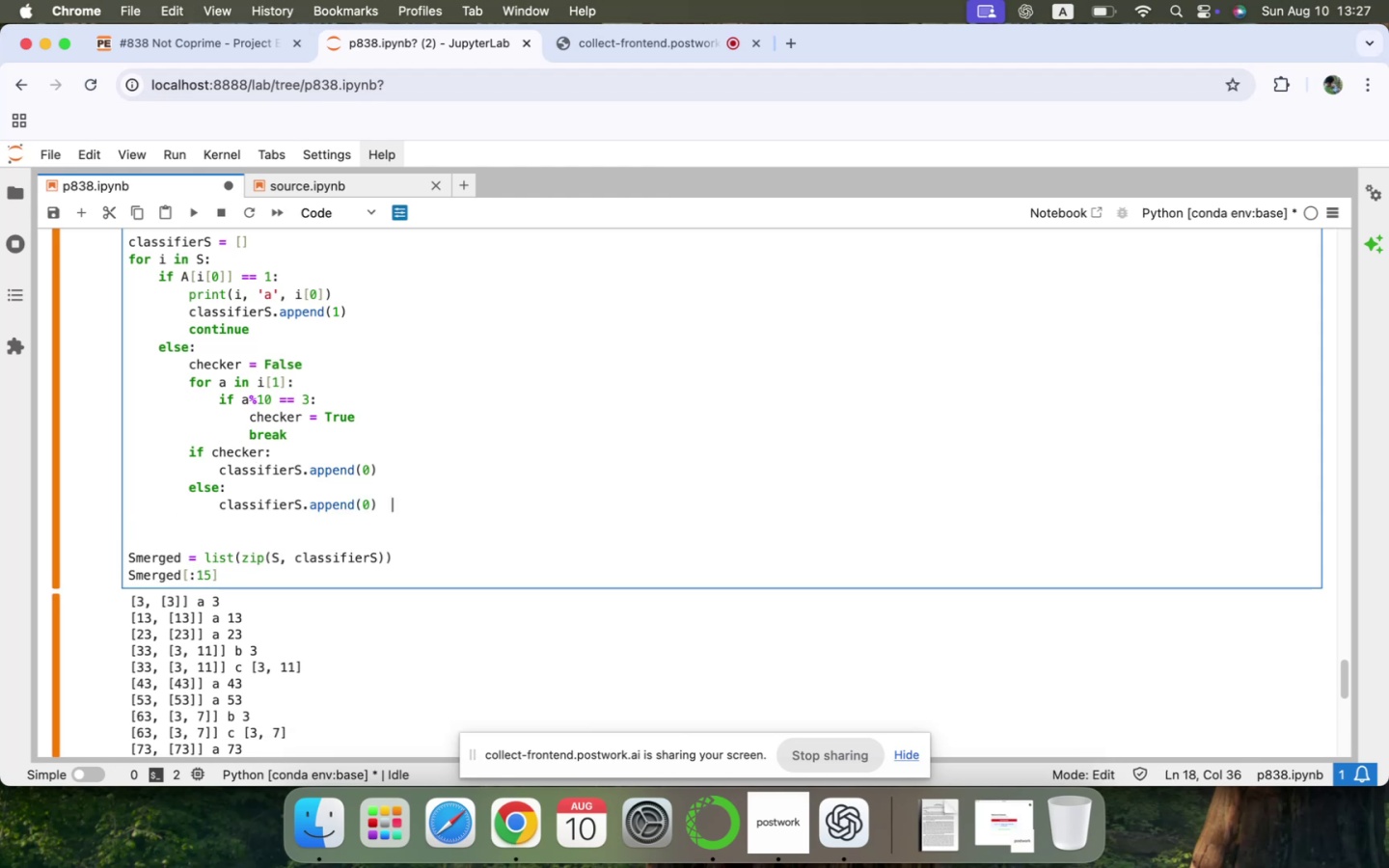 
key(ArrowRight)
 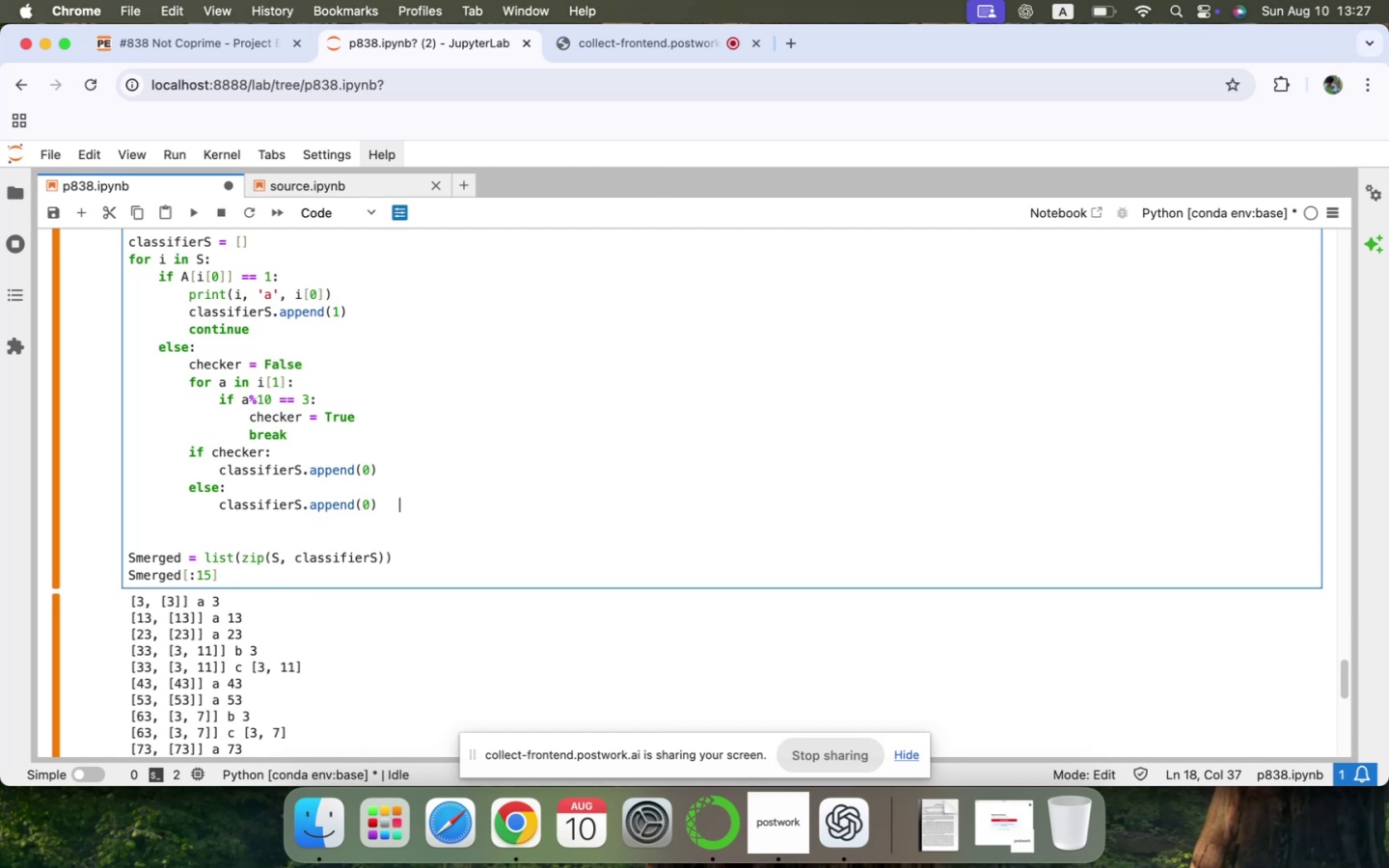 
key(Backspace)
 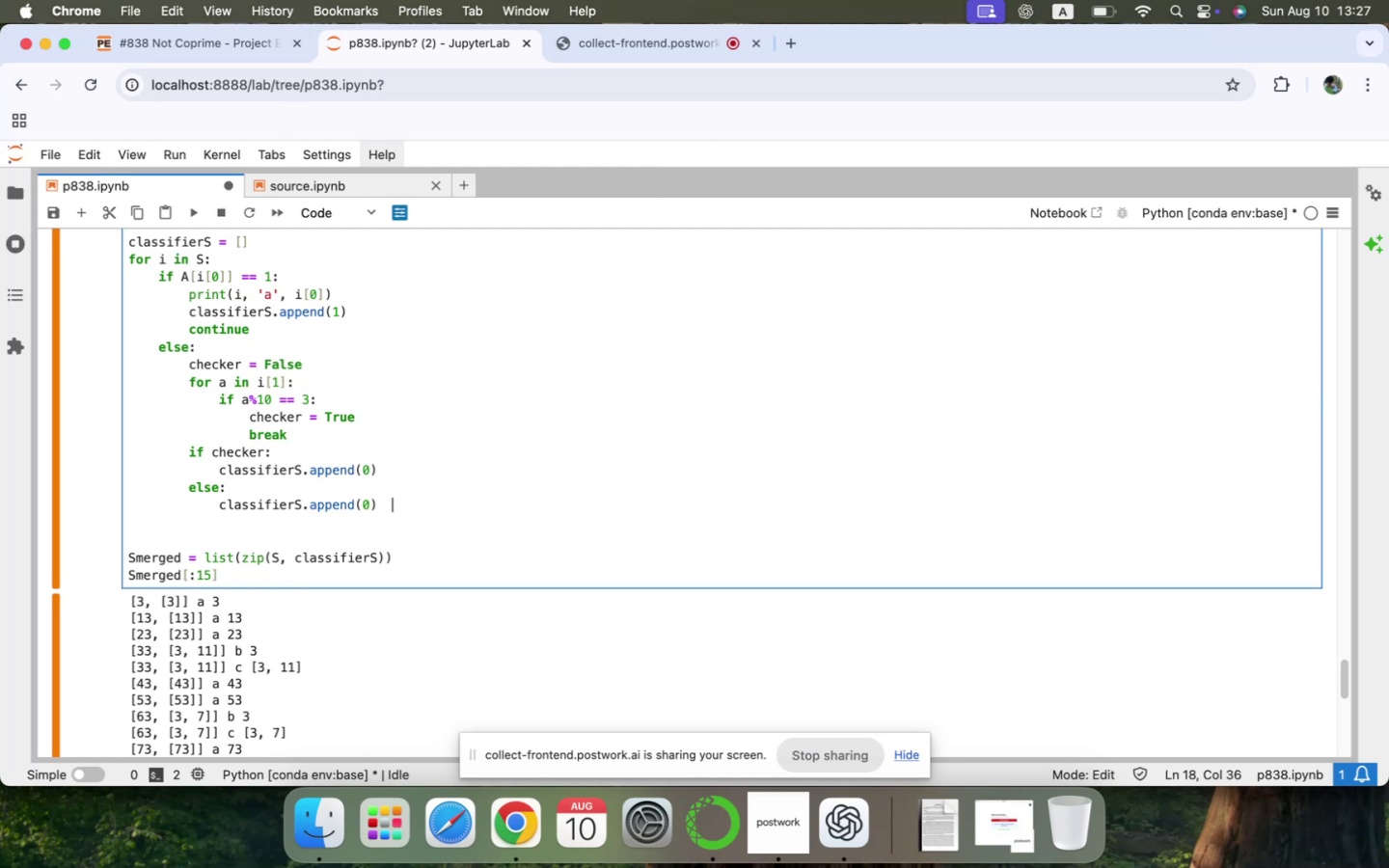 
key(Backspace)
 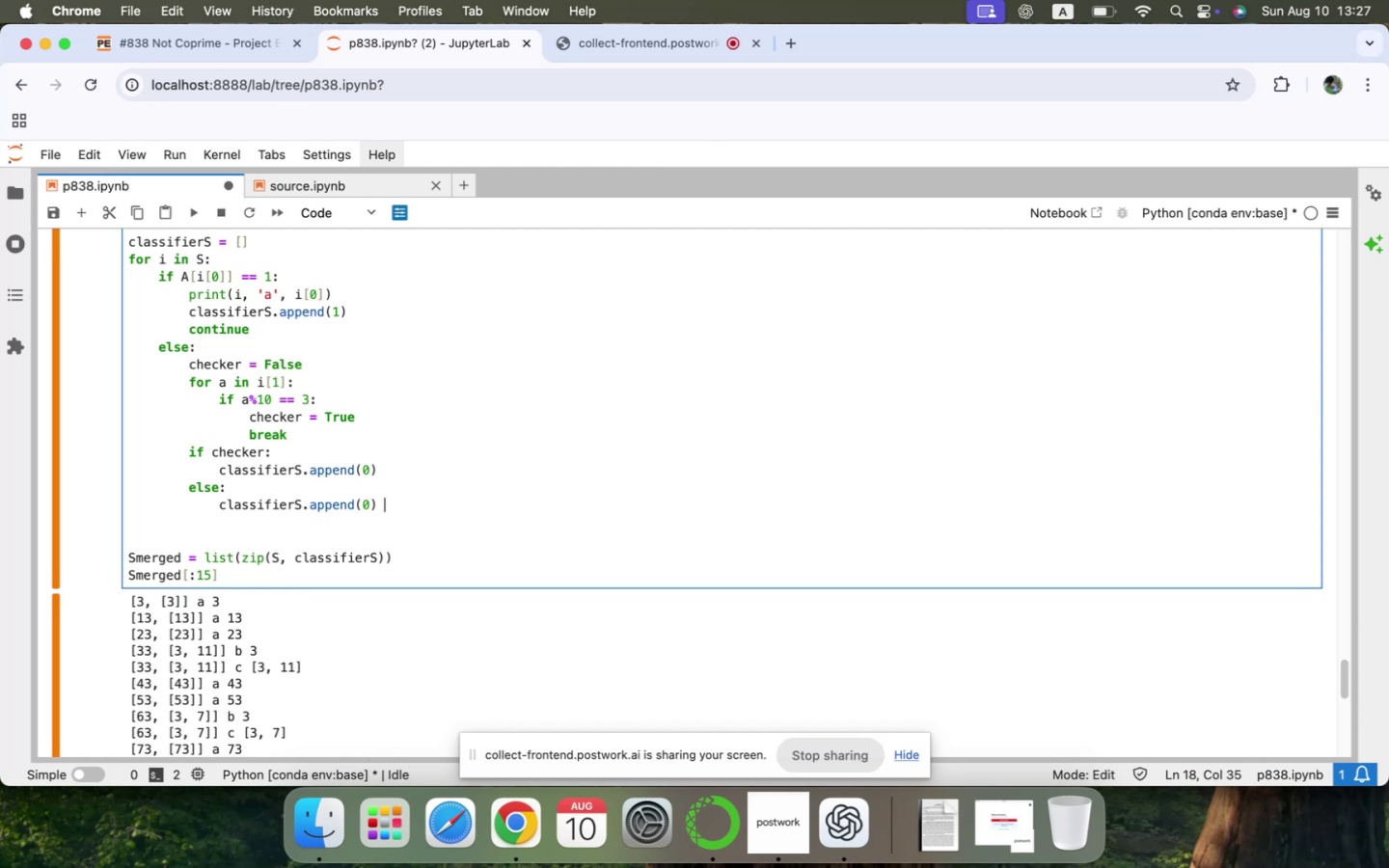 
key(Backspace)
 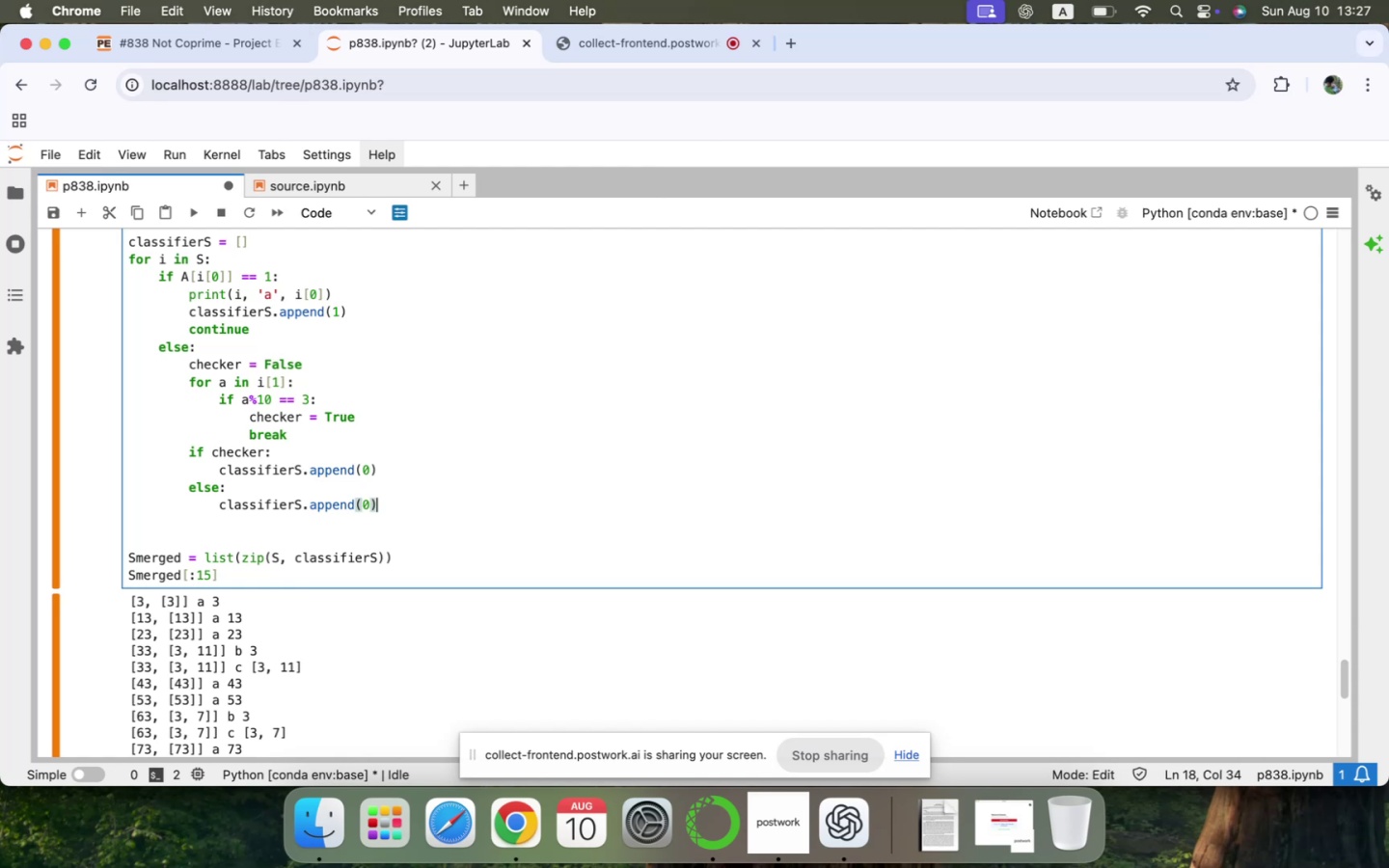 
key(Shift+ArrowDown)
 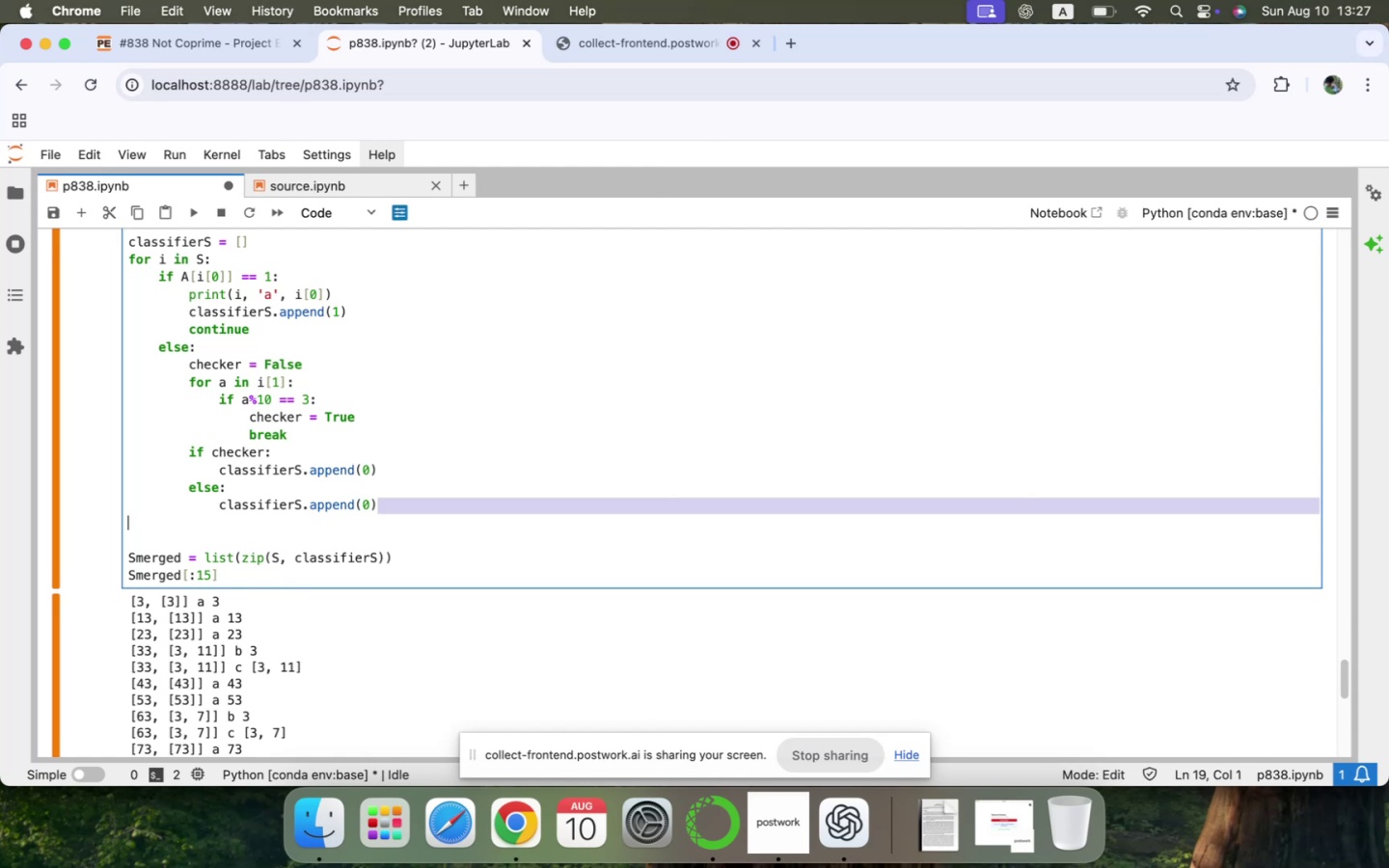 
key(Backspace)
 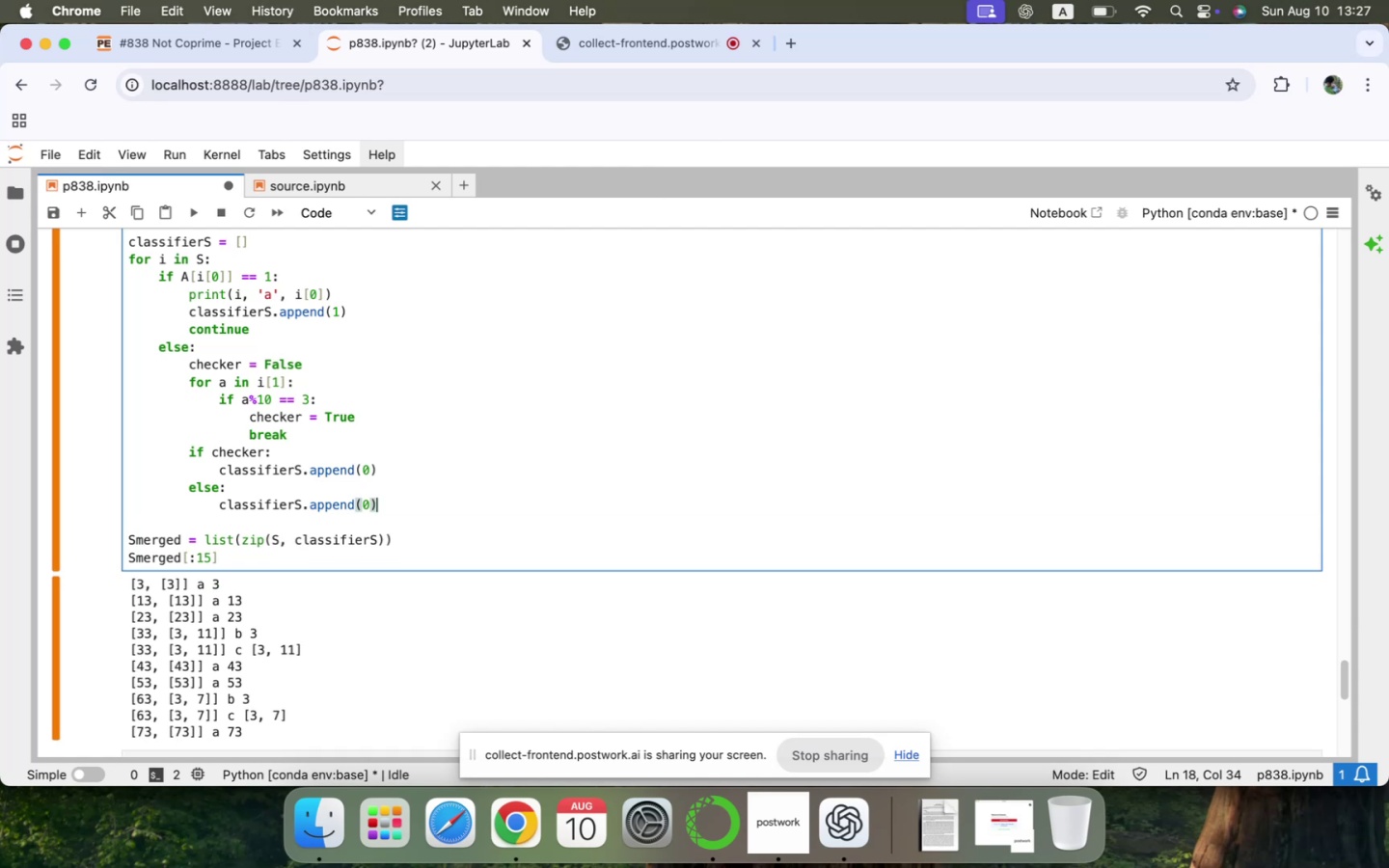 
key(ArrowRight)
 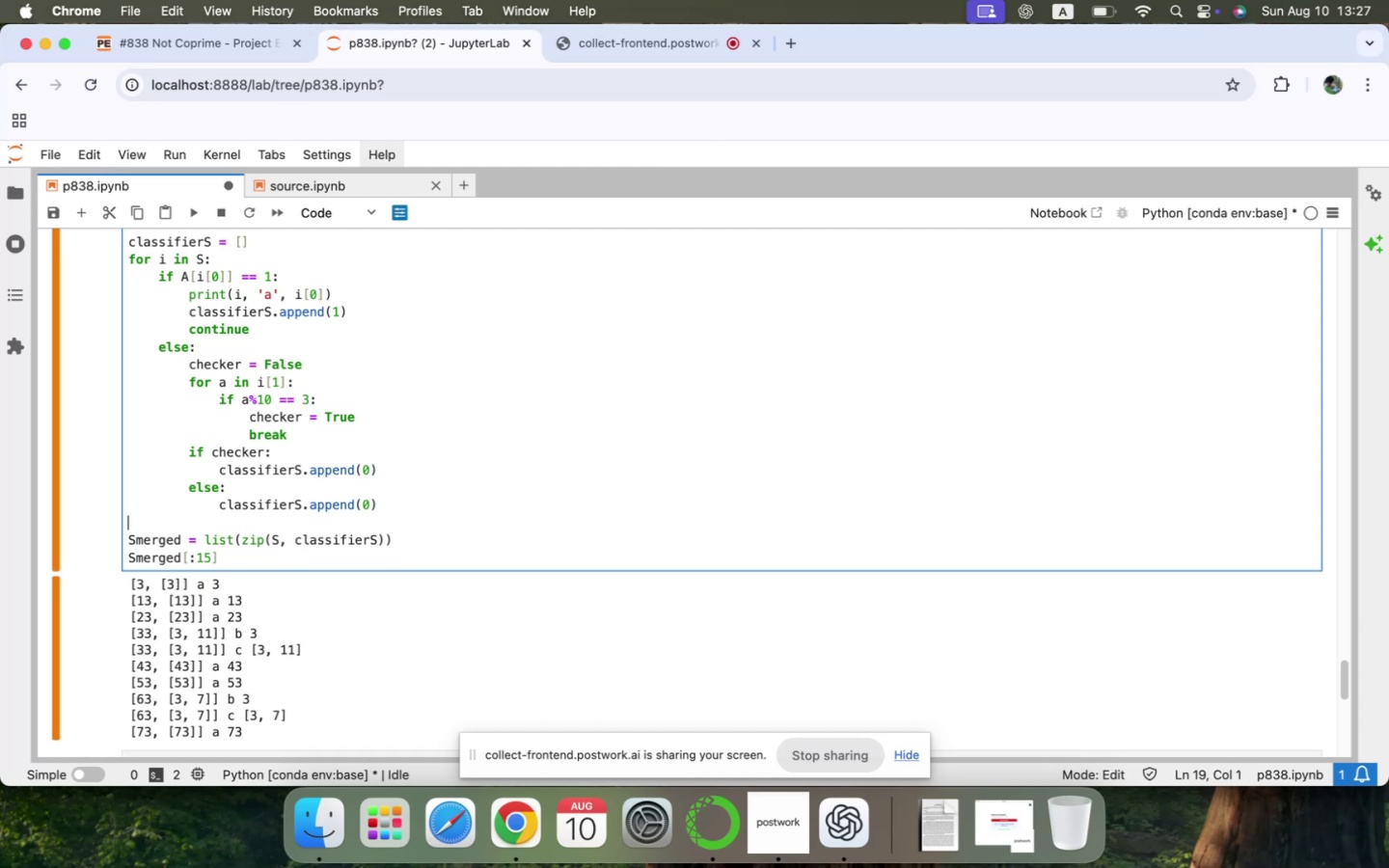 
key(ArrowLeft)
 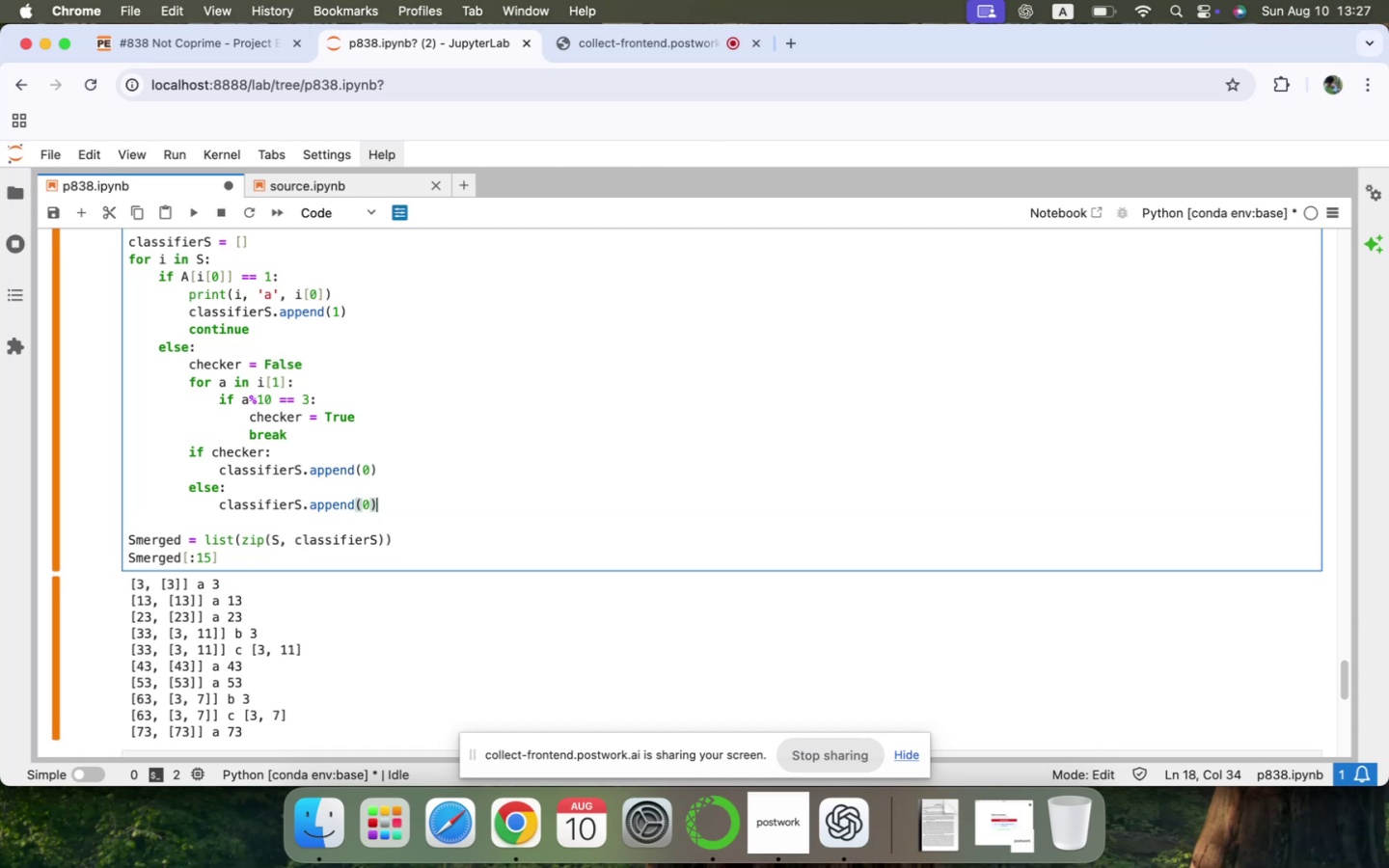 
key(ArrowLeft)
 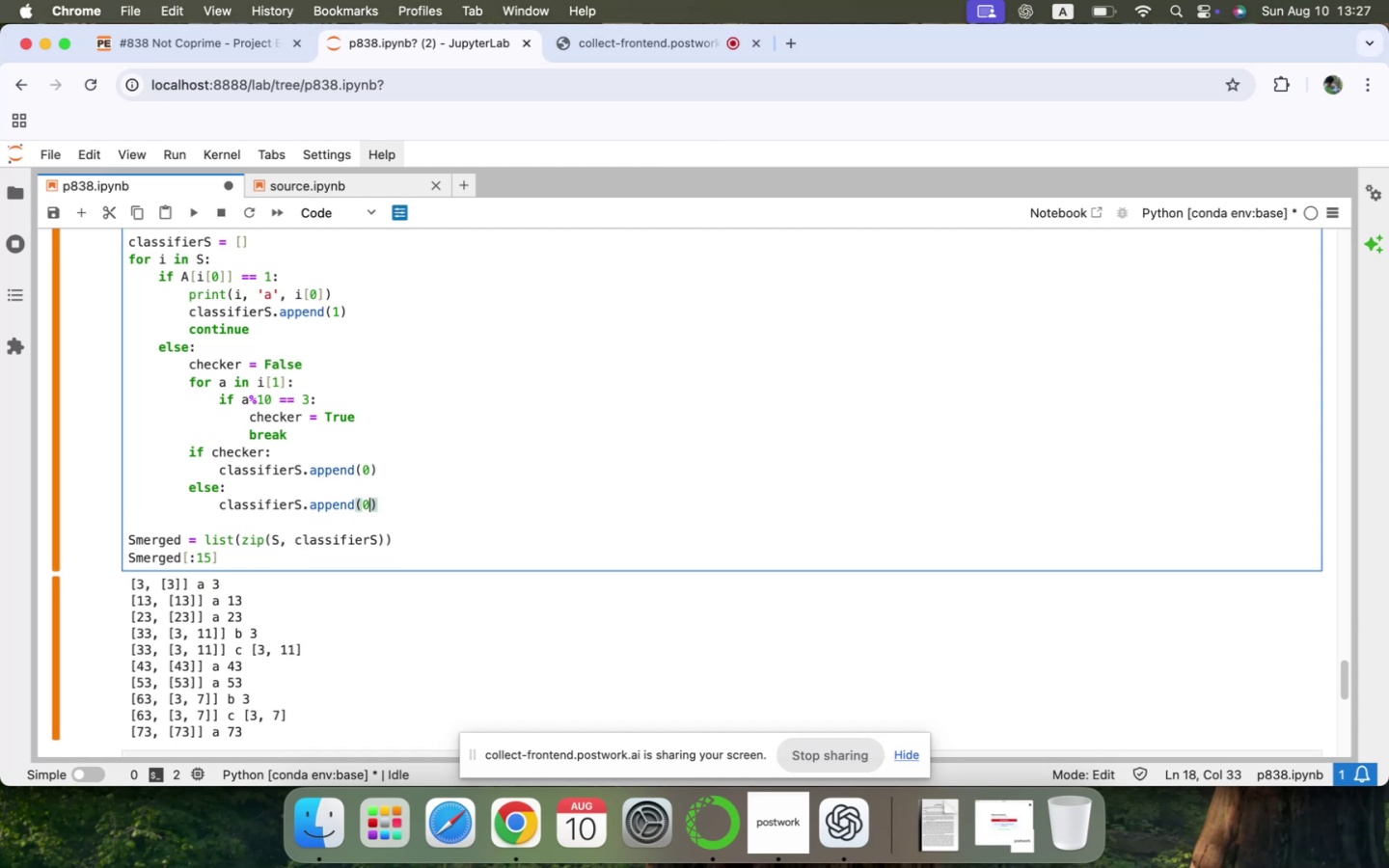 
key(Backspace)
 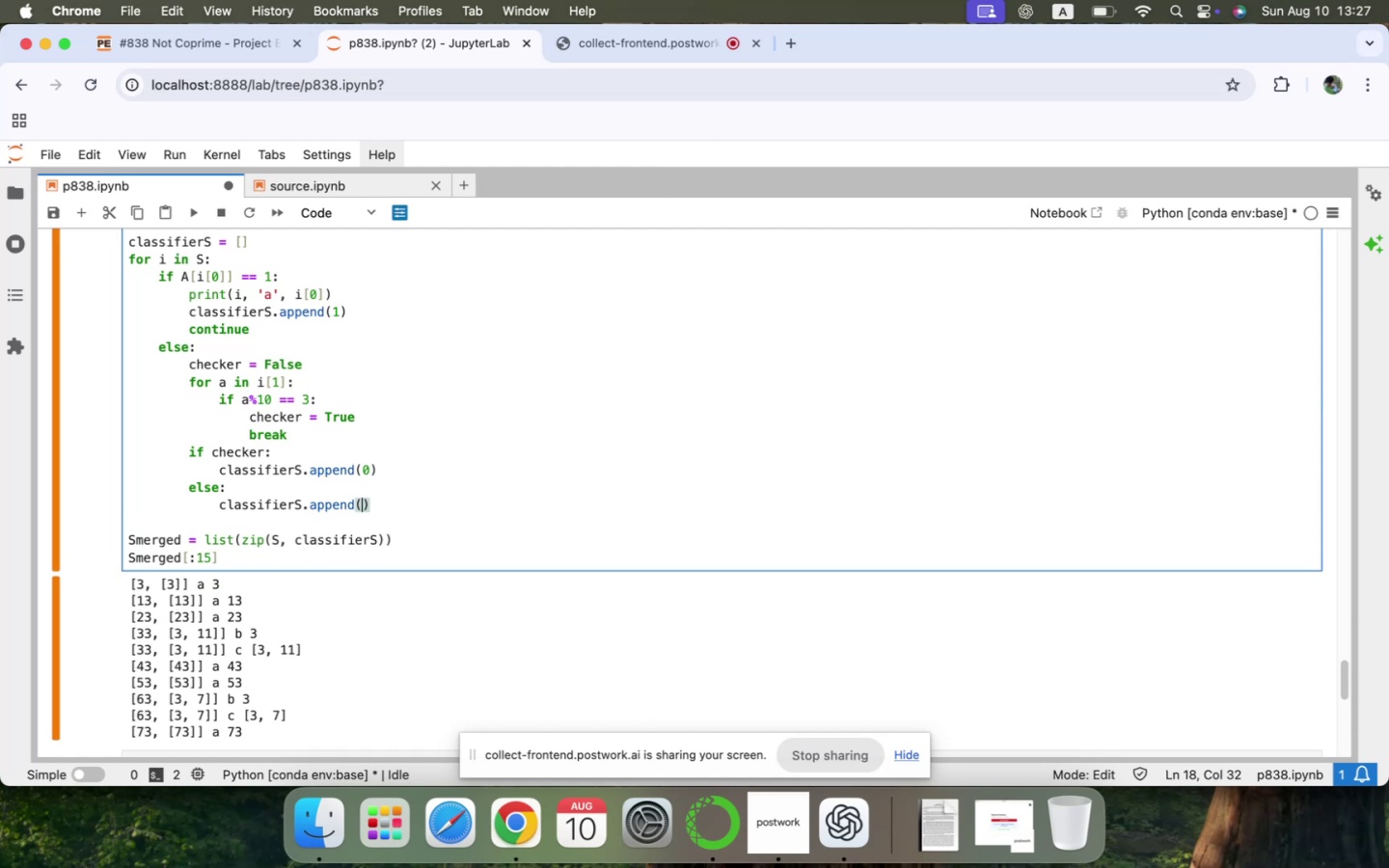 
key(2)
 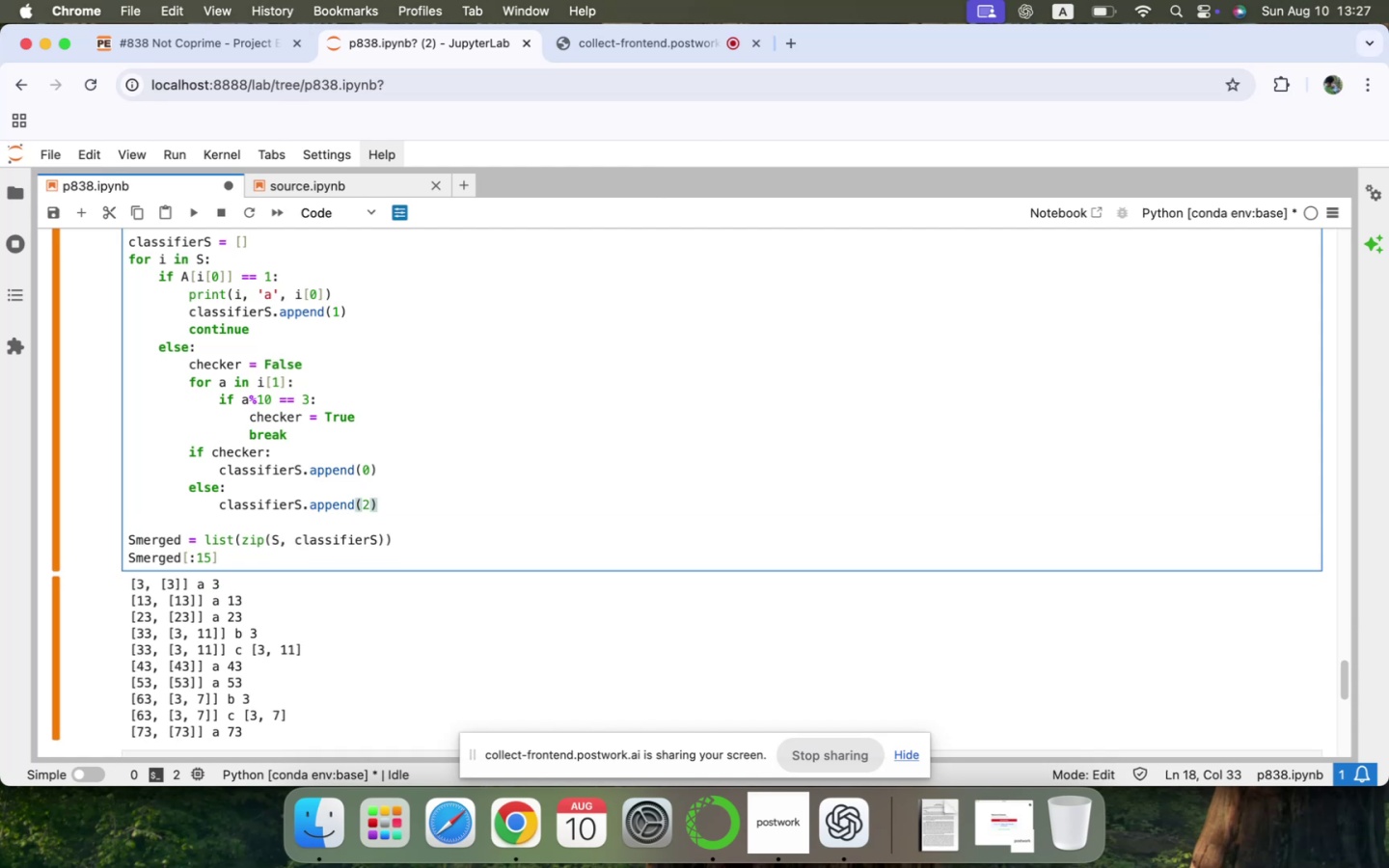 
key(ArrowDown)
 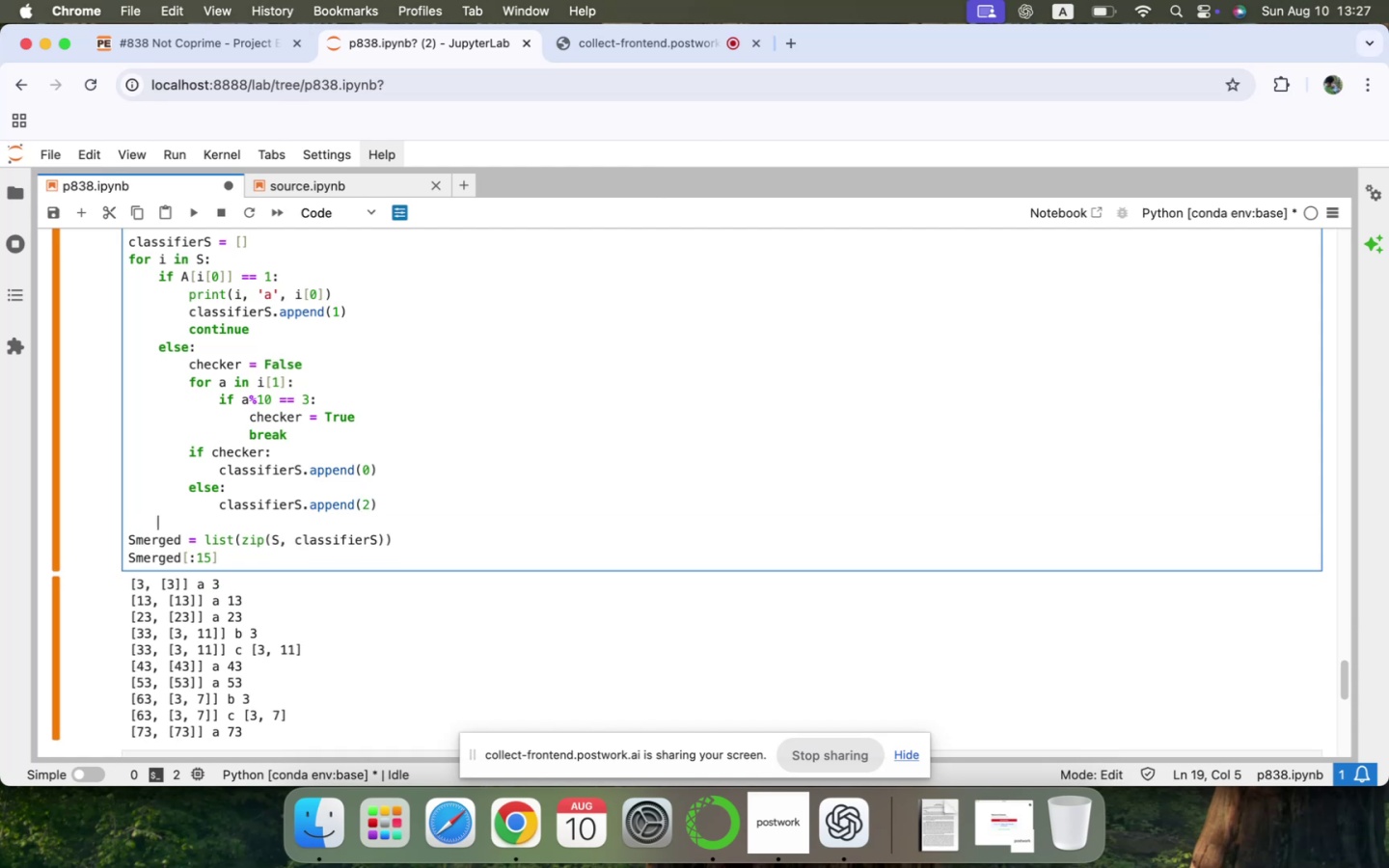 
key(Shift+Enter)
 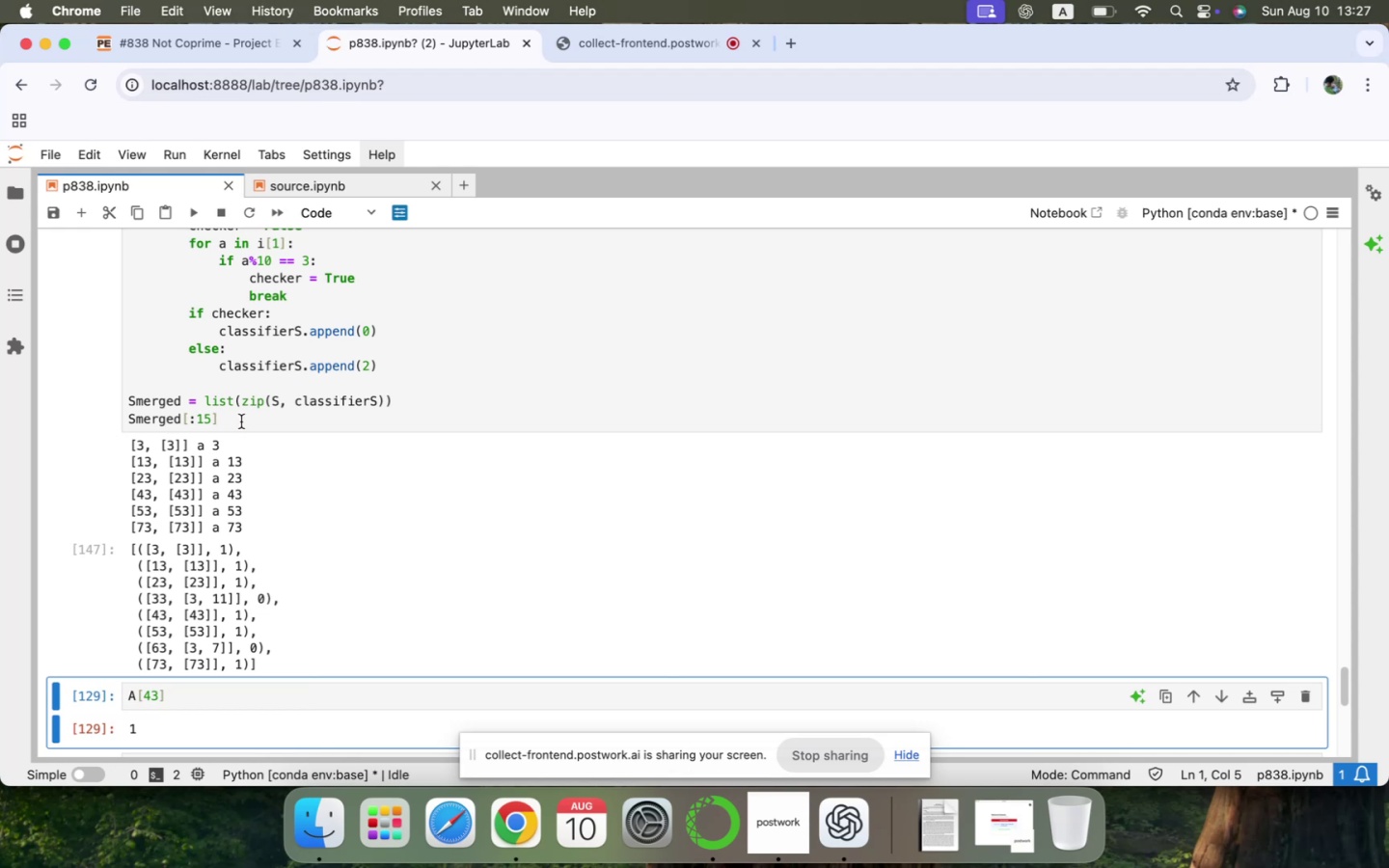 
wait(6.42)
 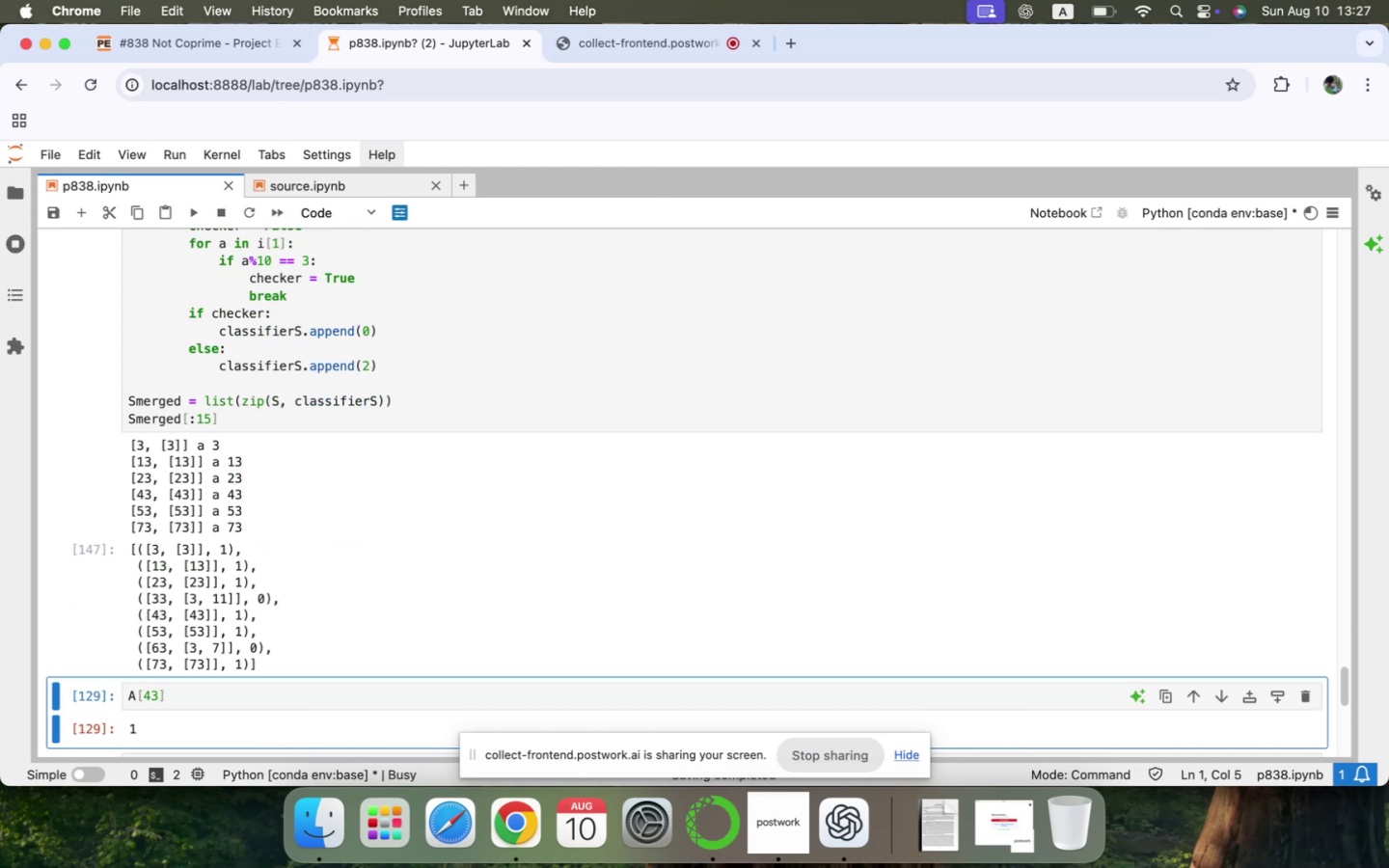 
scroll: coordinate [241, 421], scroll_direction: up, amount: 9.0
 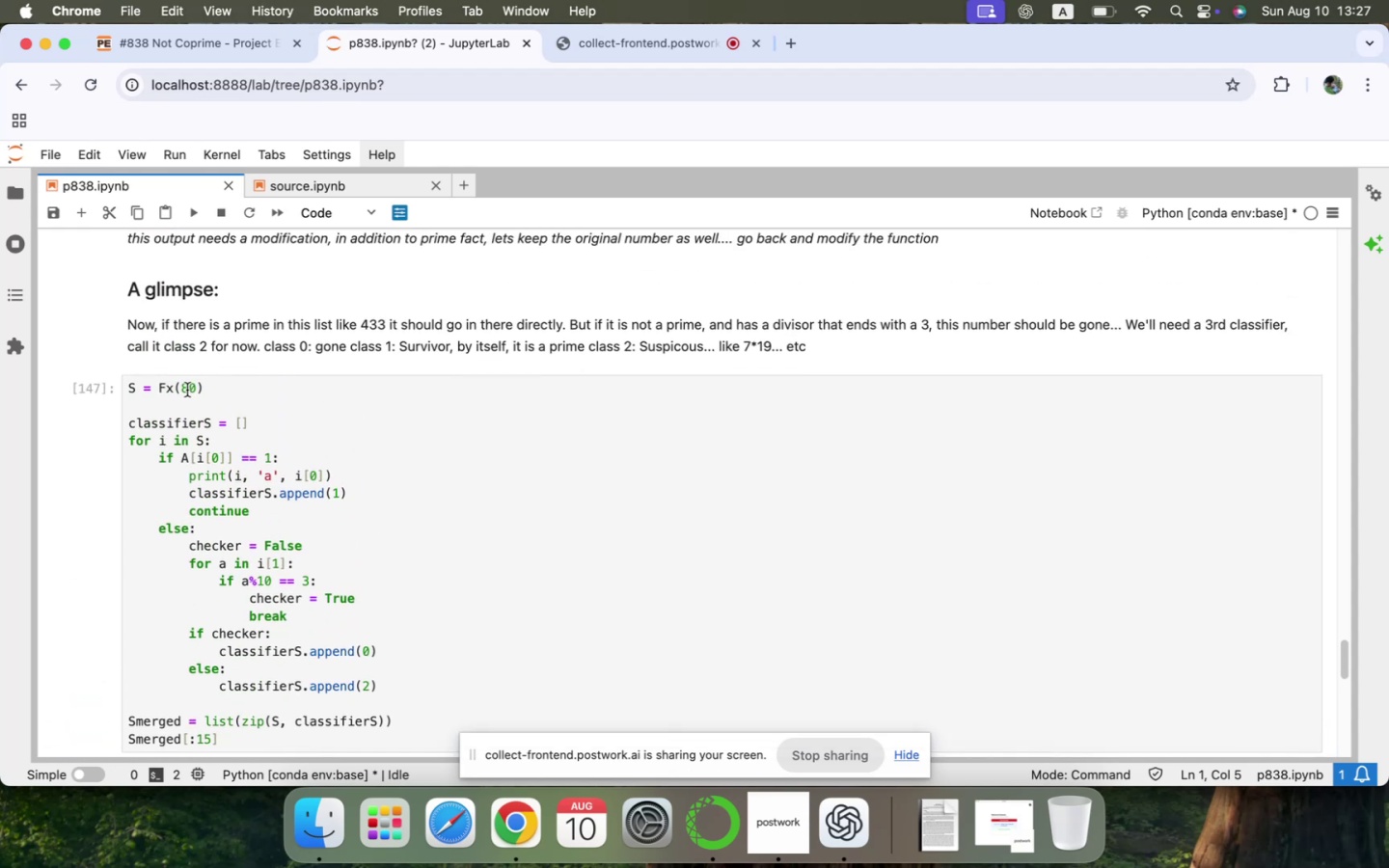 
left_click([184, 389])
 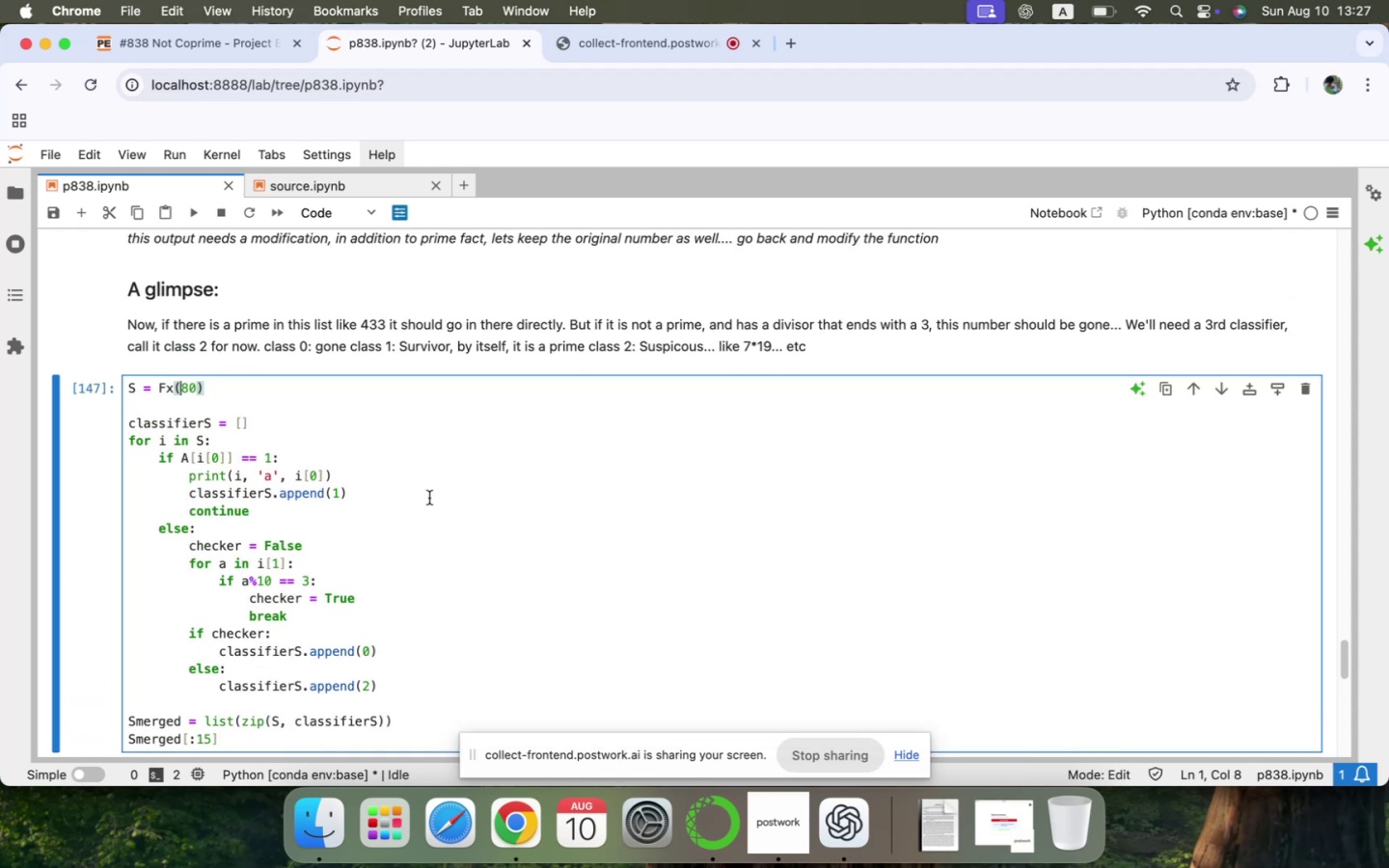 
key(2)
 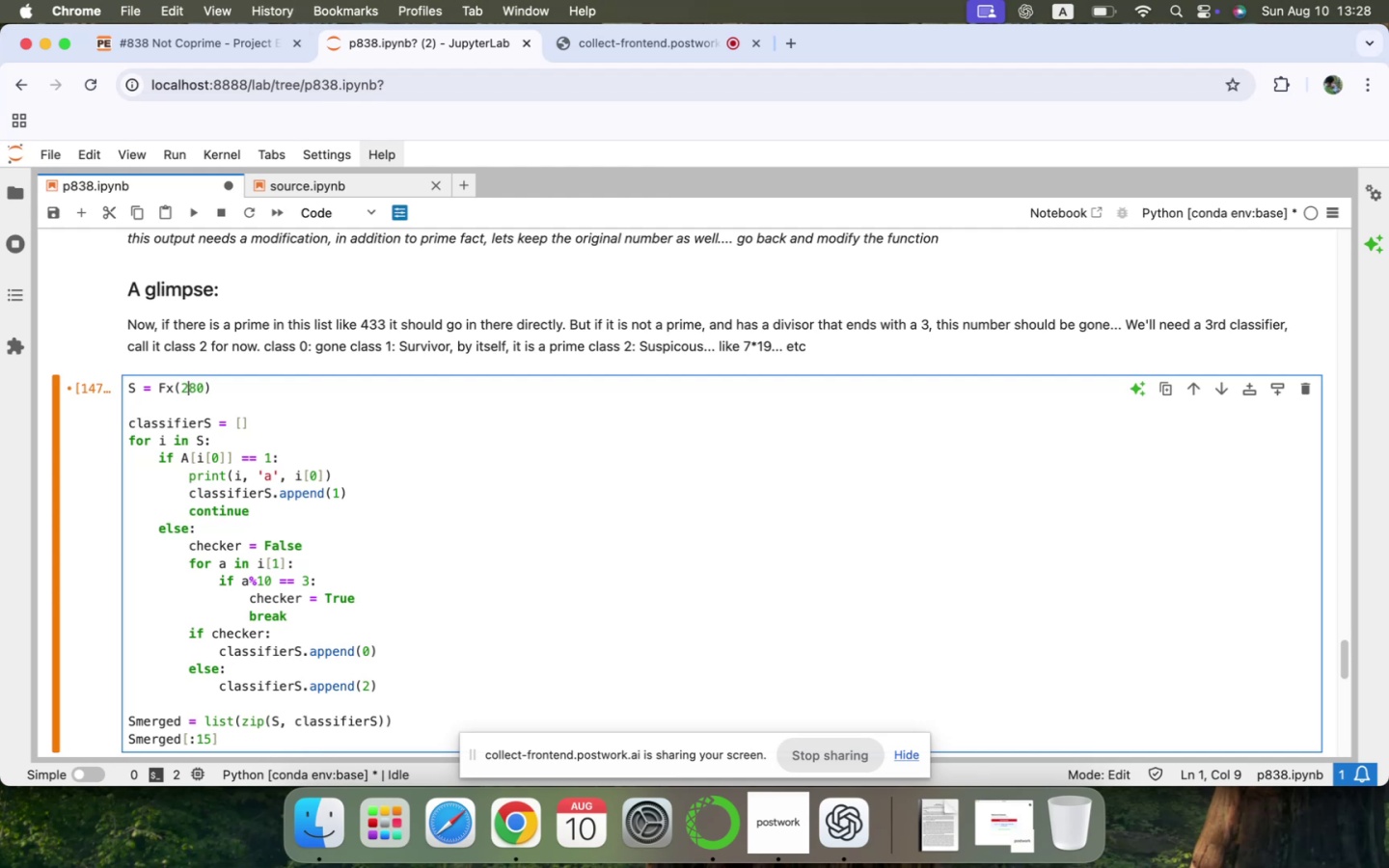 
key(Shift+ShiftRight)
 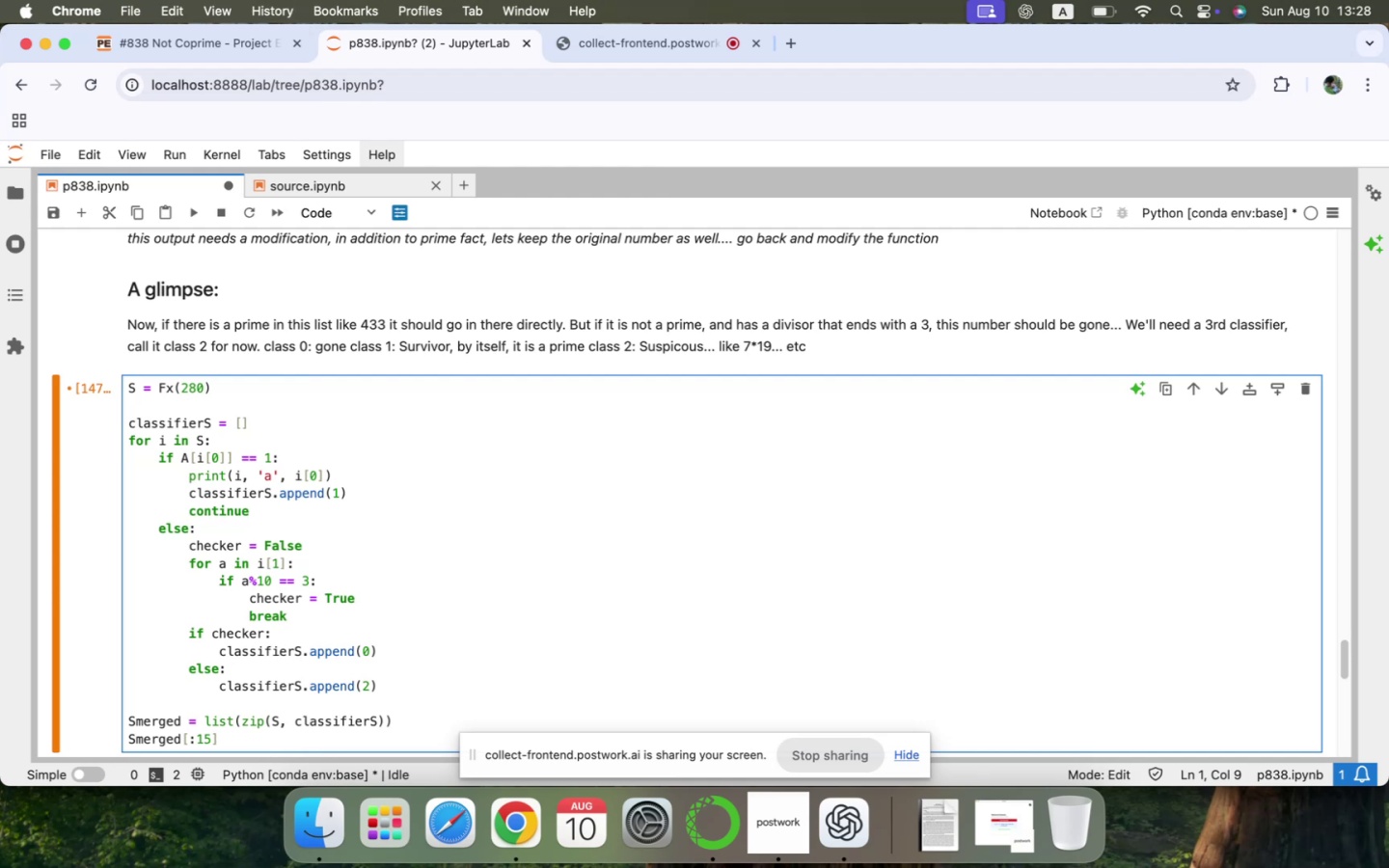 
key(Shift+Enter)
 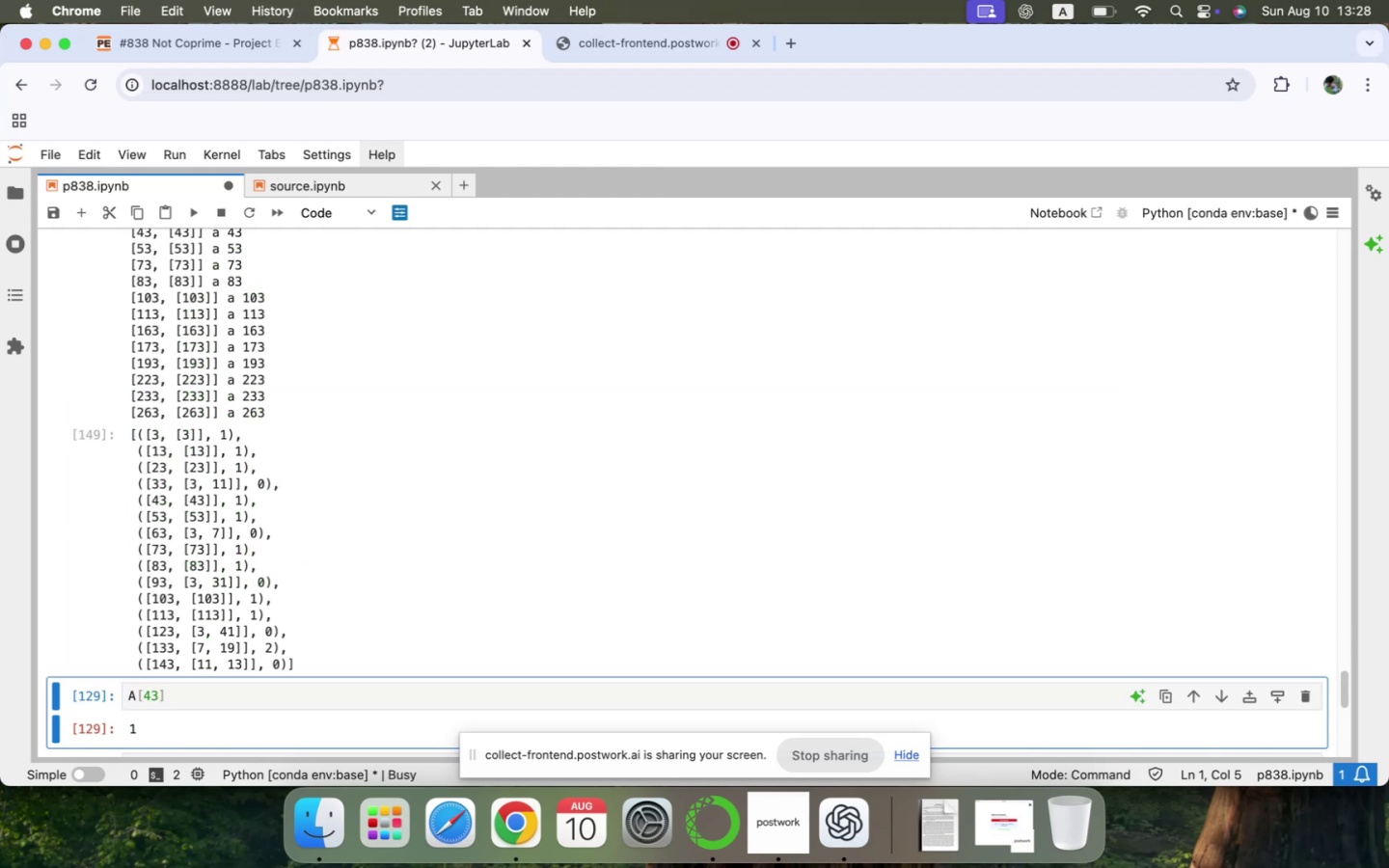 
scroll: coordinate [429, 498], scroll_direction: up, amount: 24.0
 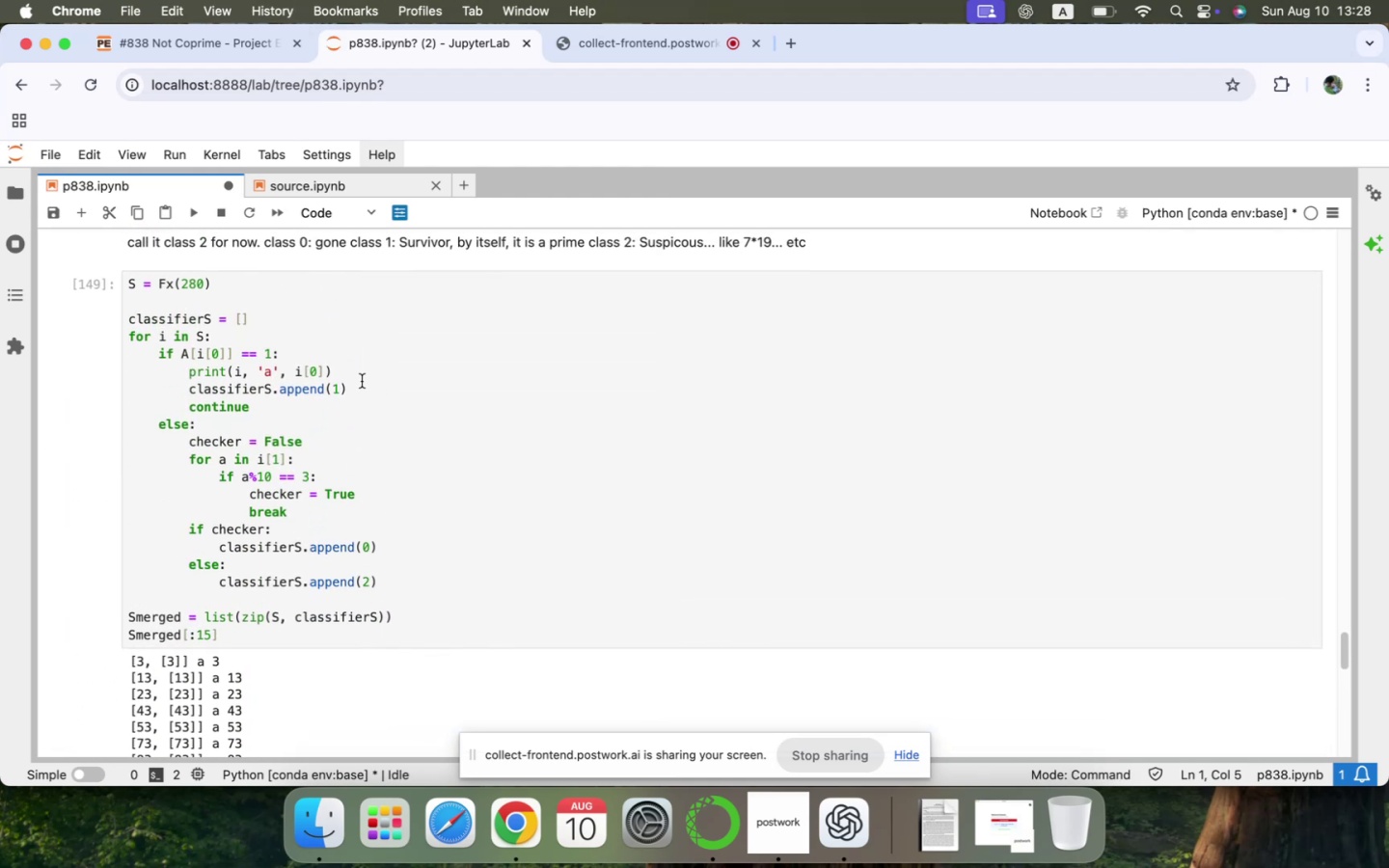 
left_click([360, 366])
 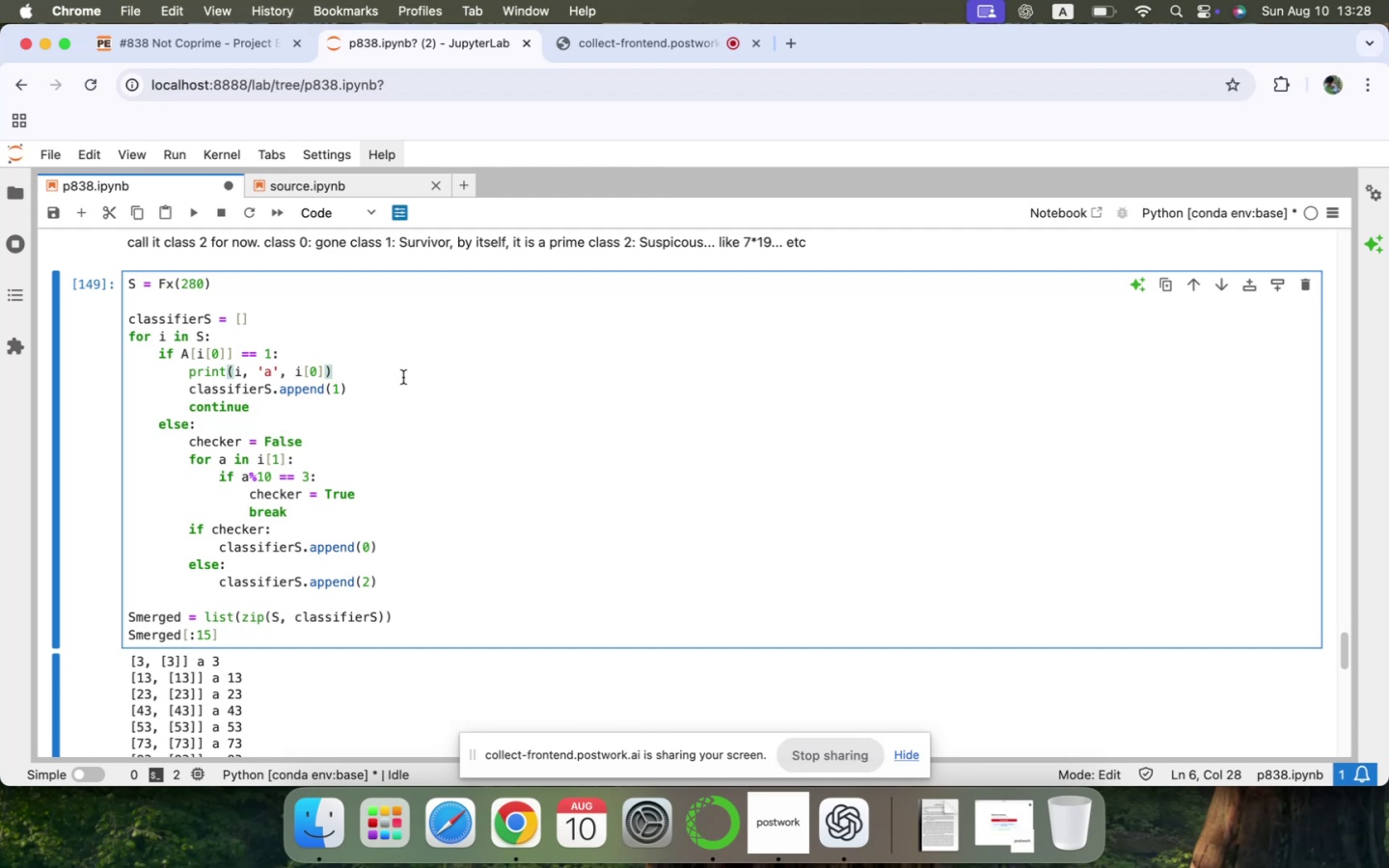 
key(Meta+CommandLeft)
 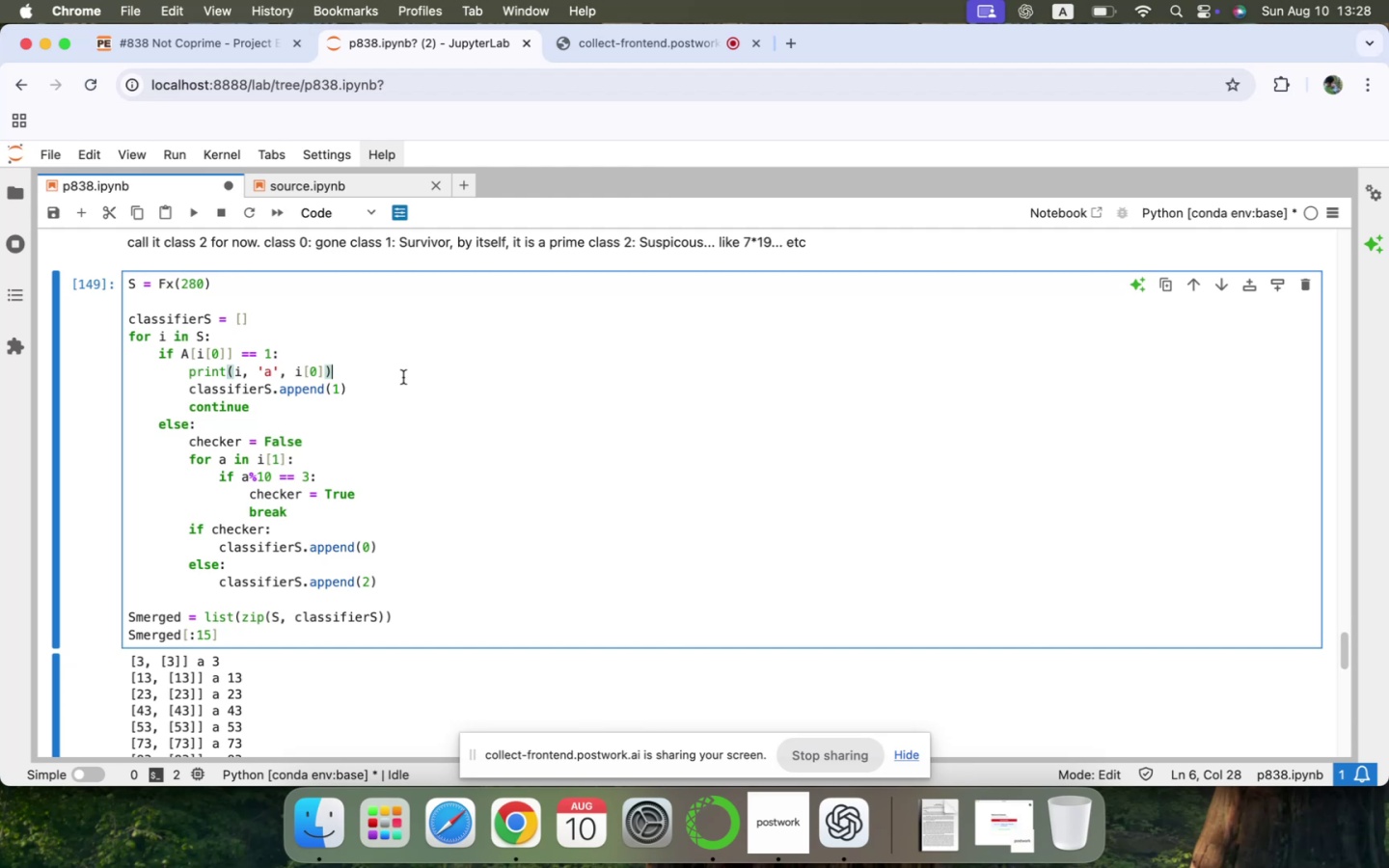 
key(Meta+X)
 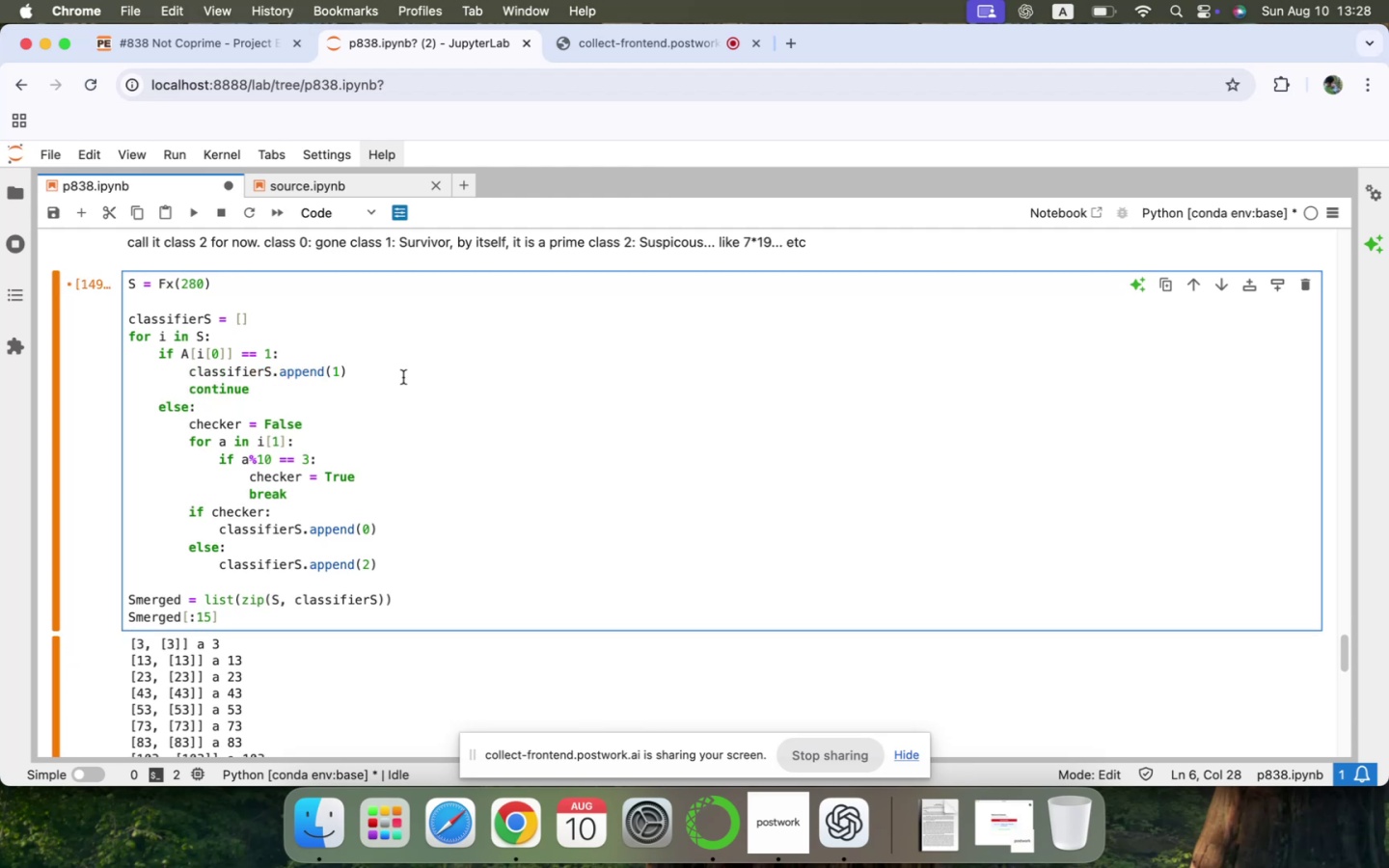 
key(Shift+ShiftRight)
 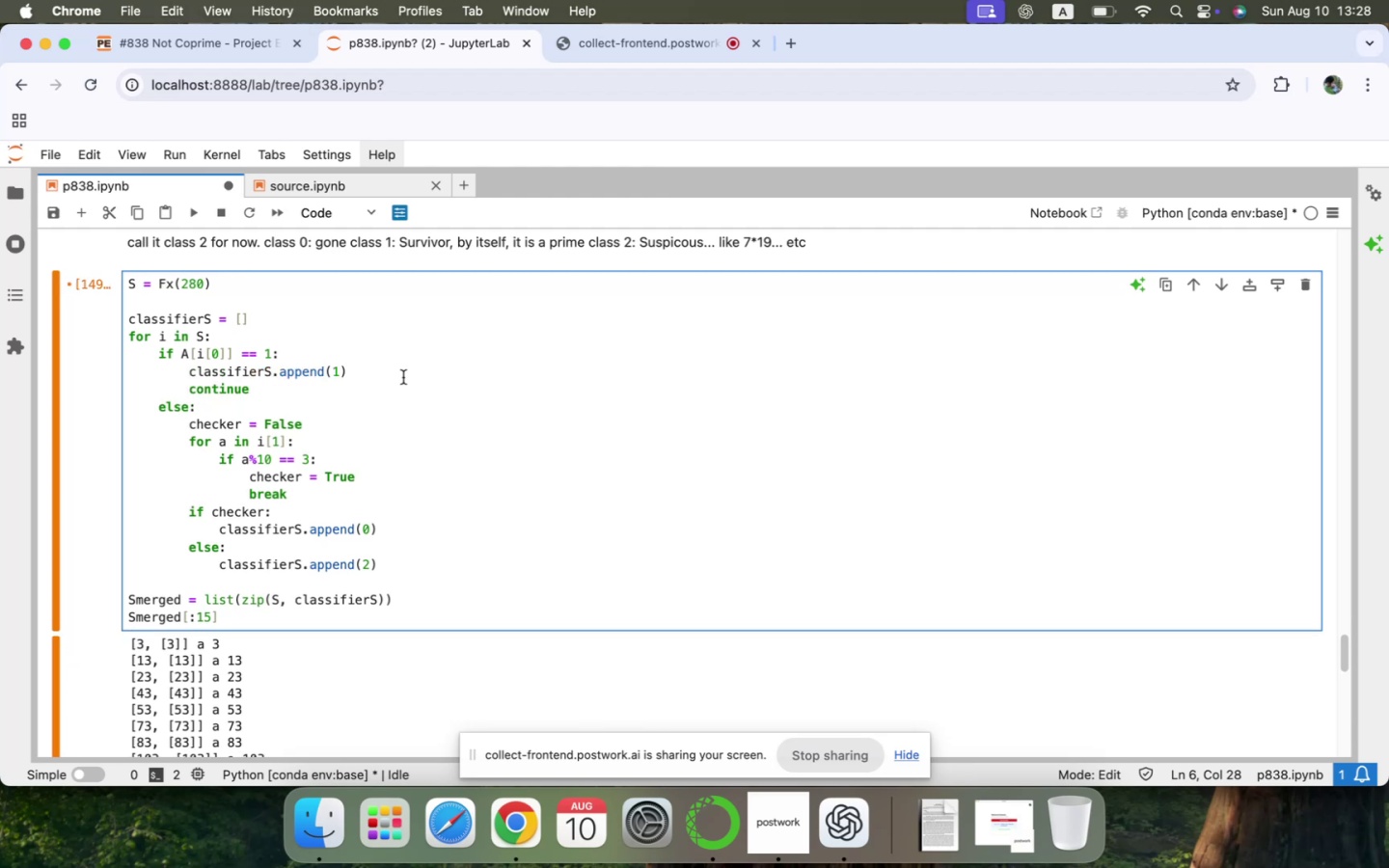 
key(Shift+Enter)
 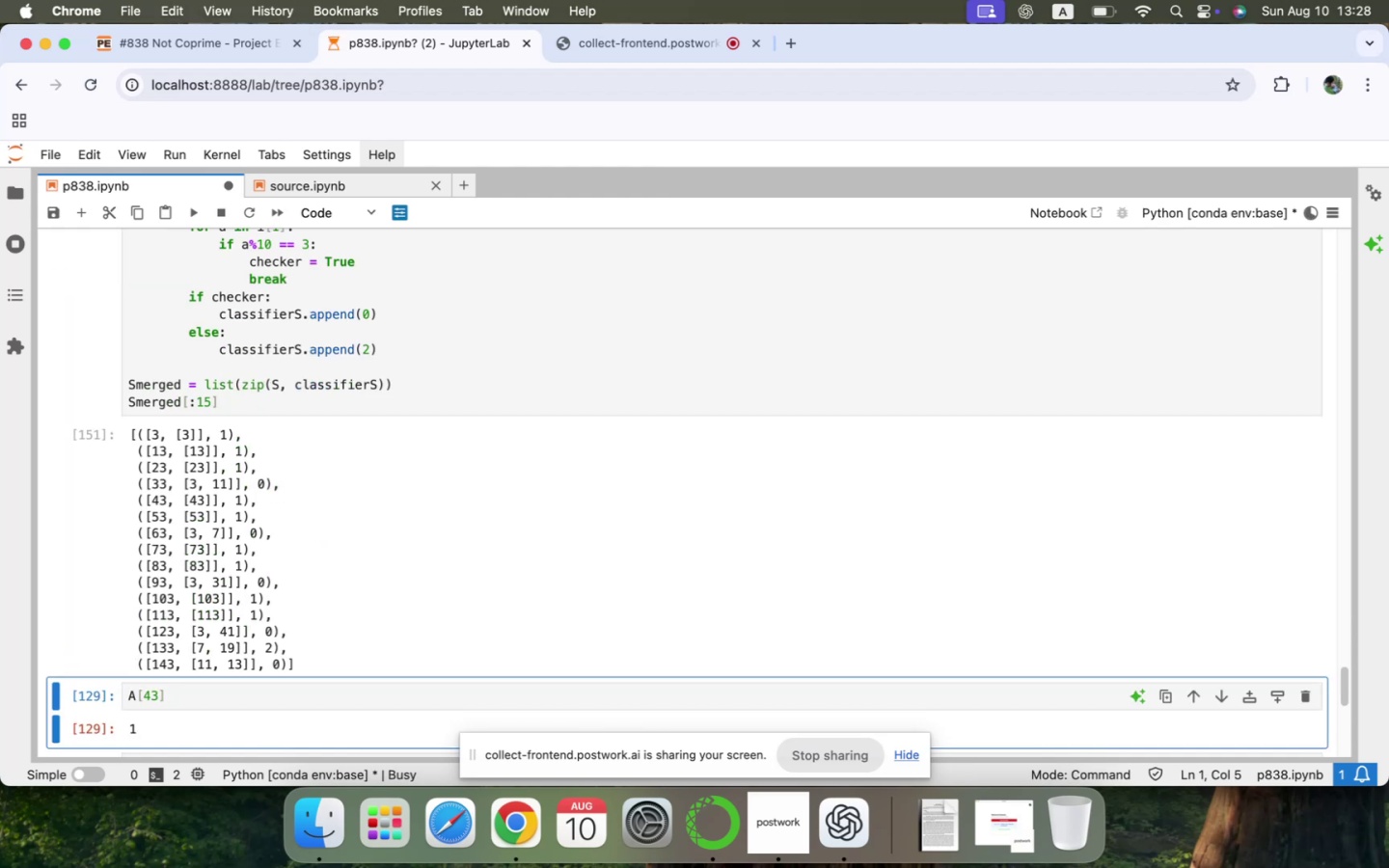 
scroll: coordinate [403, 377], scroll_direction: down, amount: 9.0
 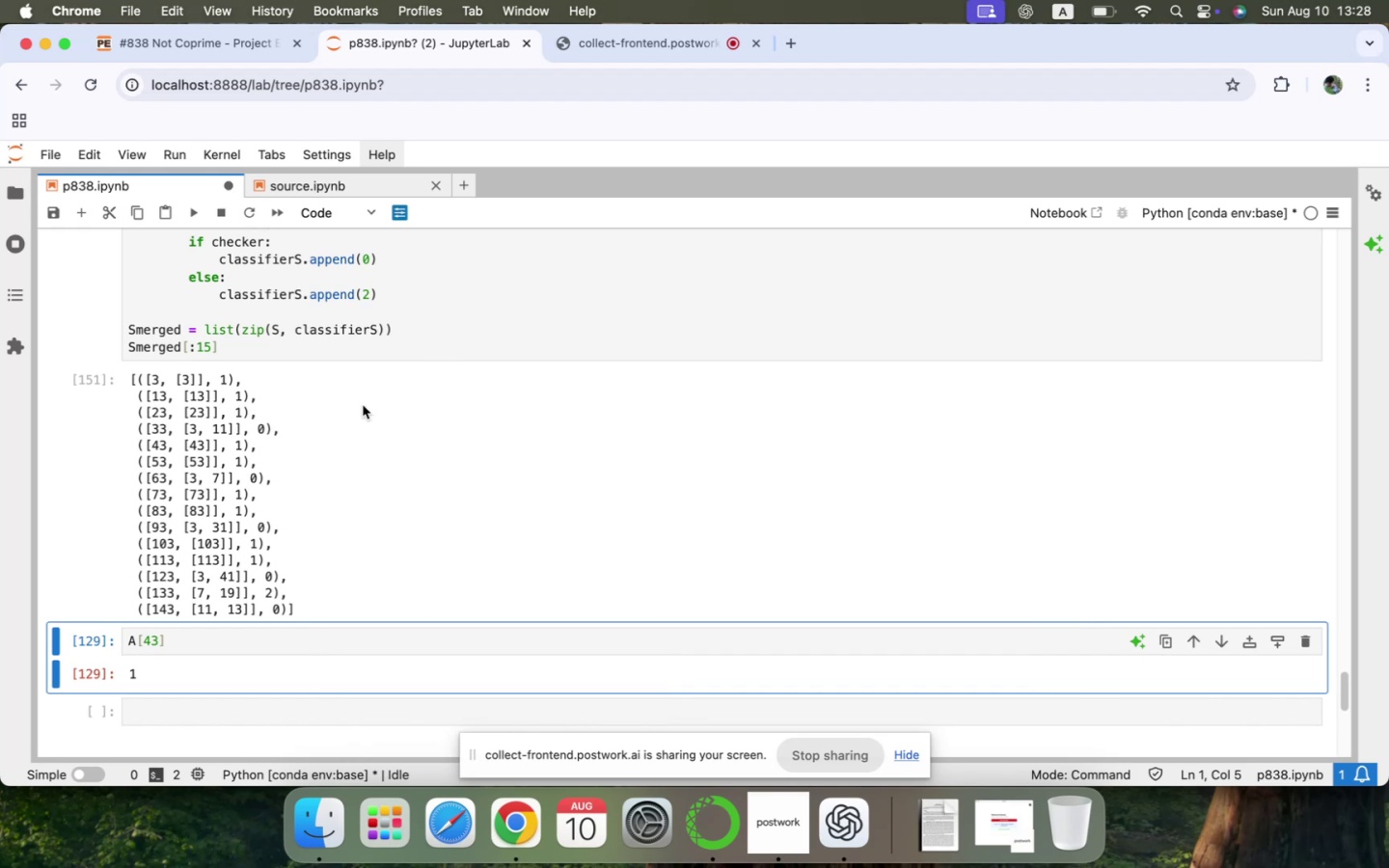 
wait(18.33)
 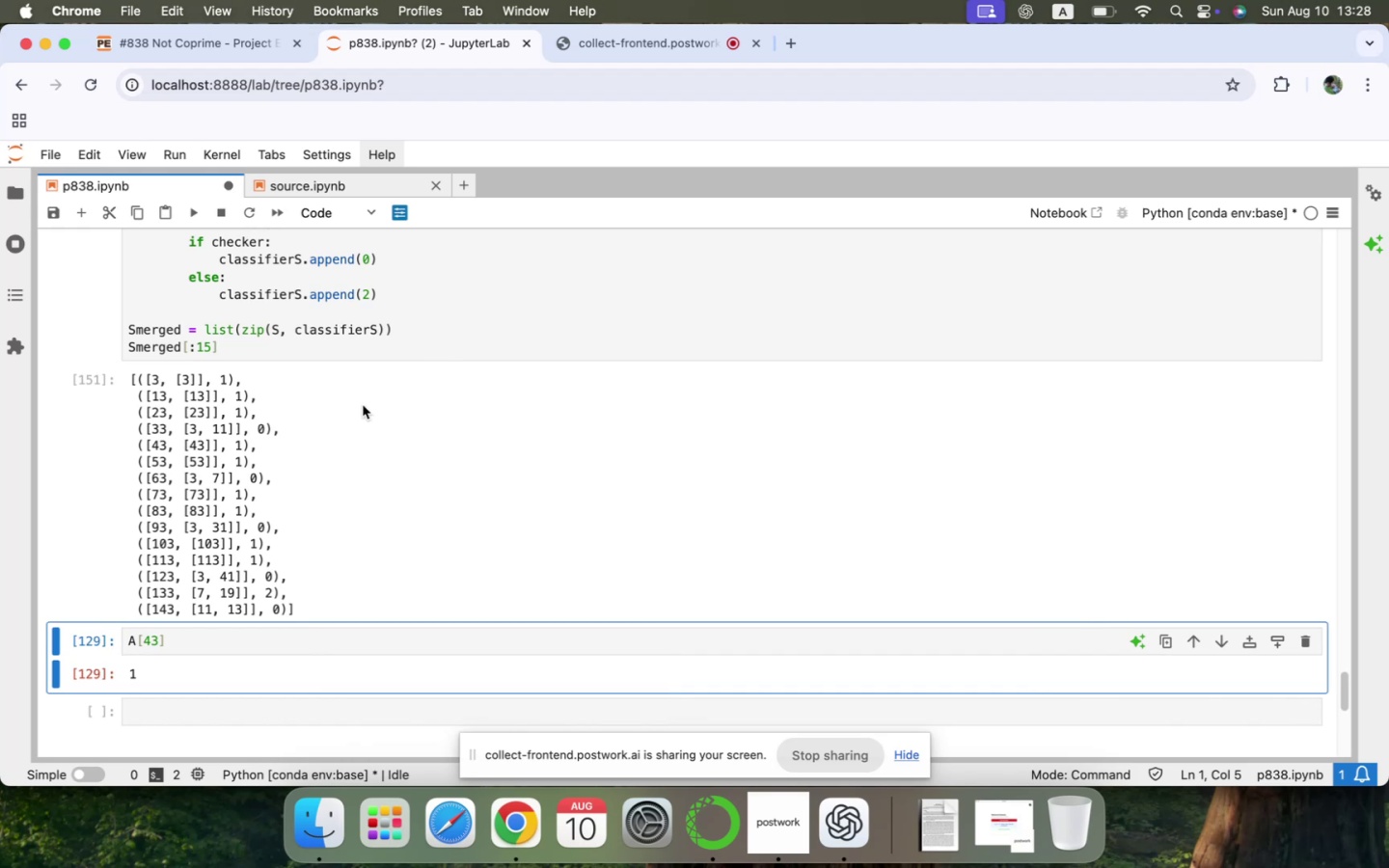 
scroll: coordinate [259, 430], scroll_direction: up, amount: 10.0
 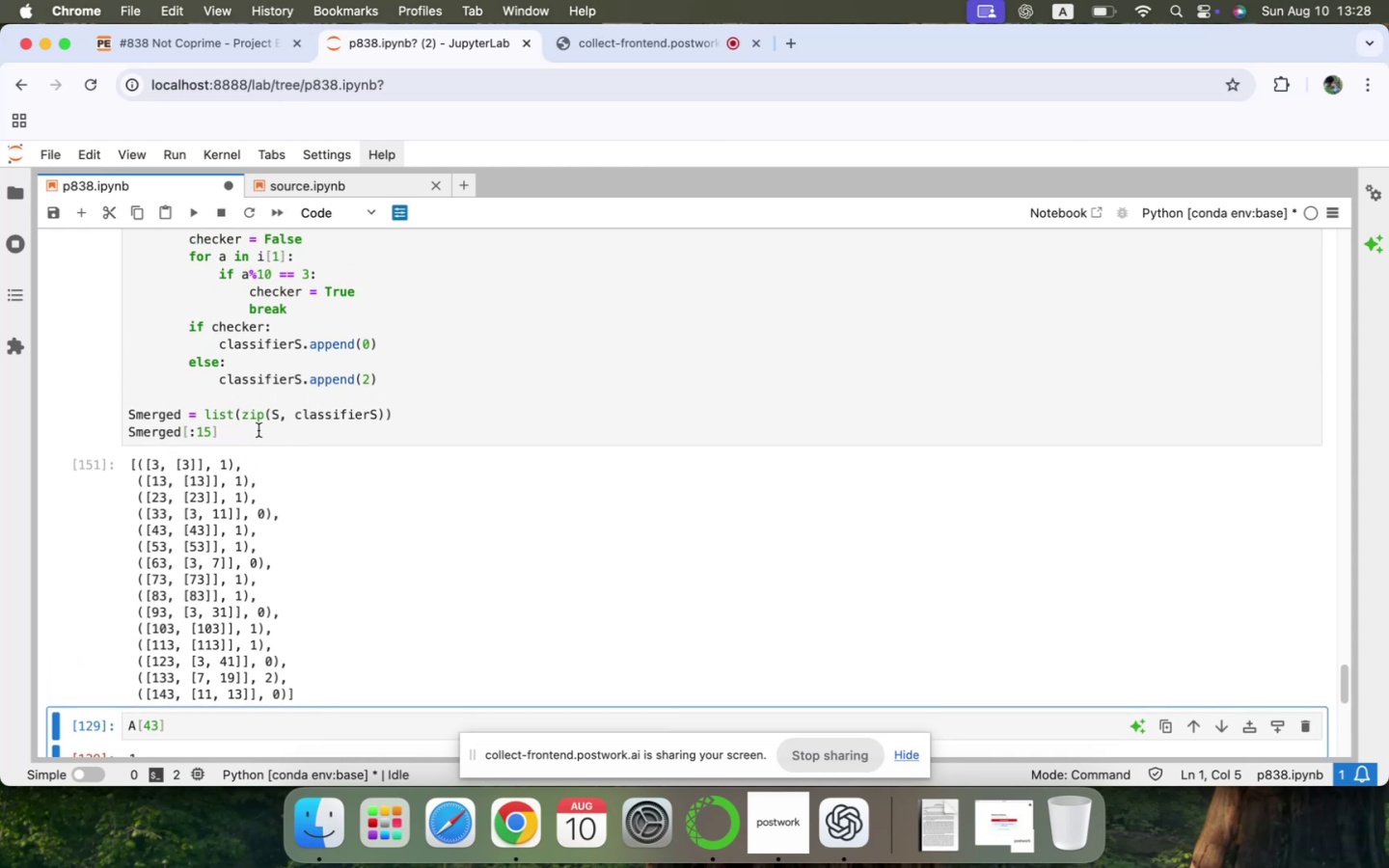 
scroll: coordinate [259, 430], scroll_direction: down, amount: 13.0
 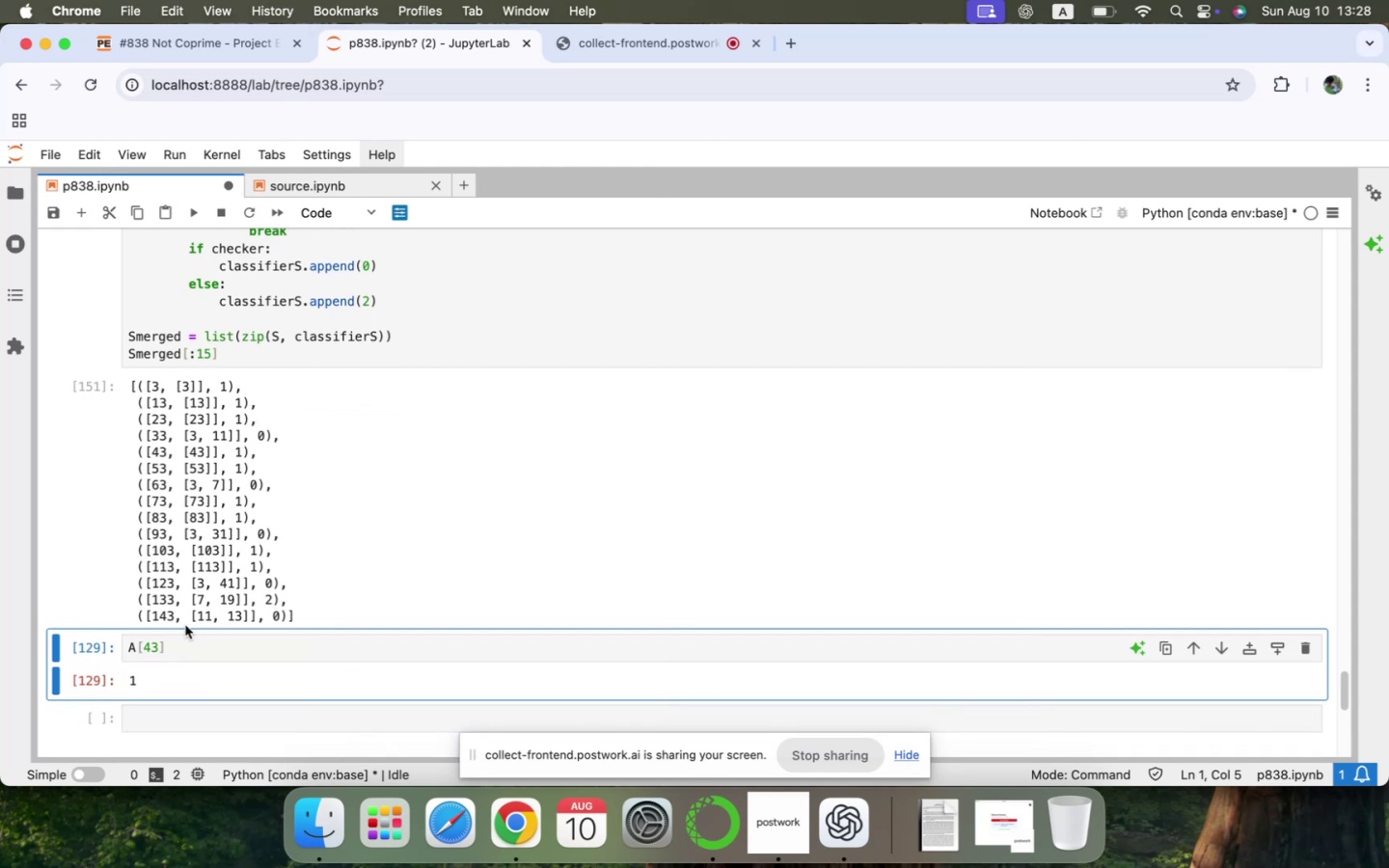 
left_click([232, 360])
 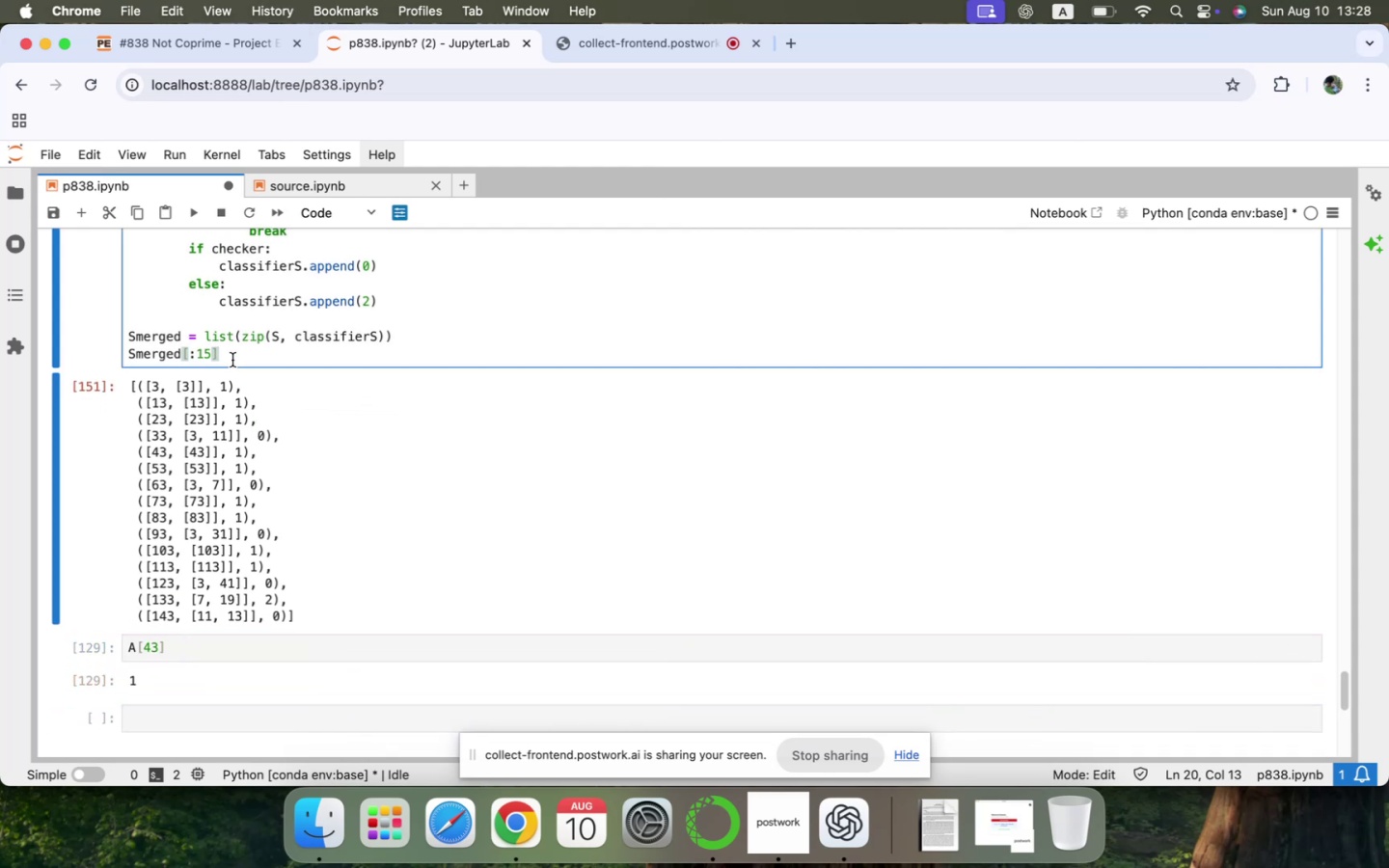 
key(Meta+CommandLeft)
 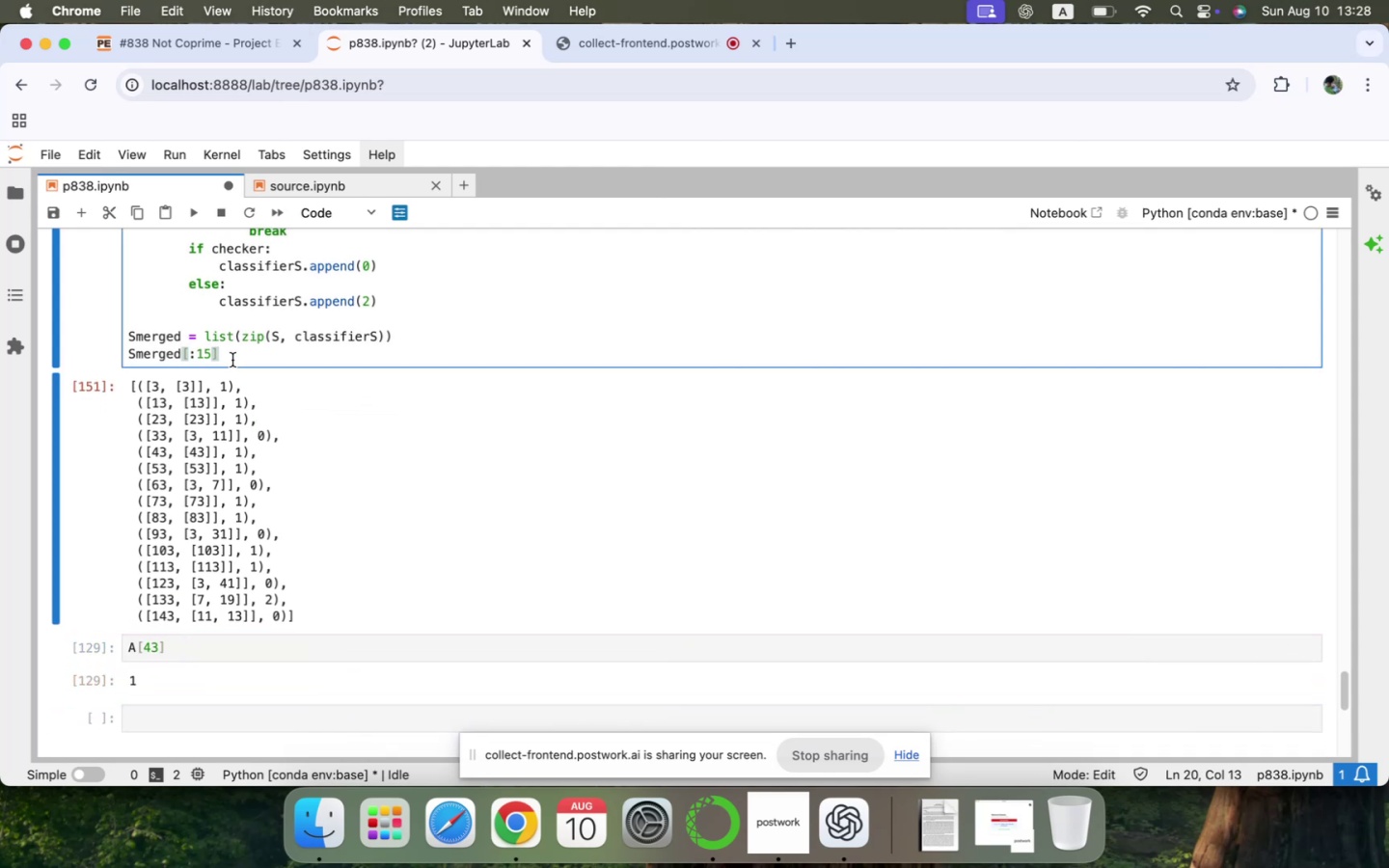 
key(Meta+C)
 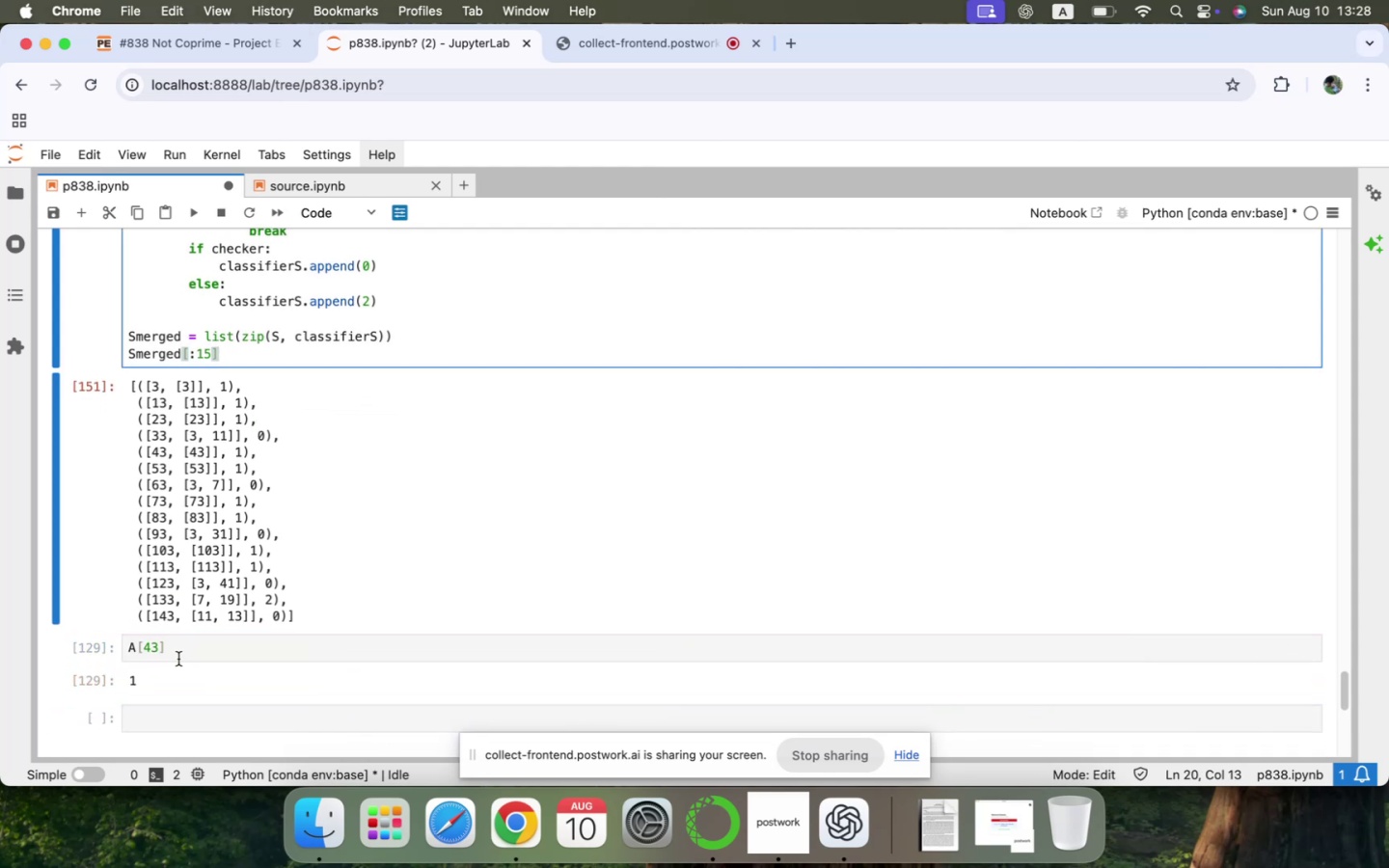 
double_click([183, 654])
 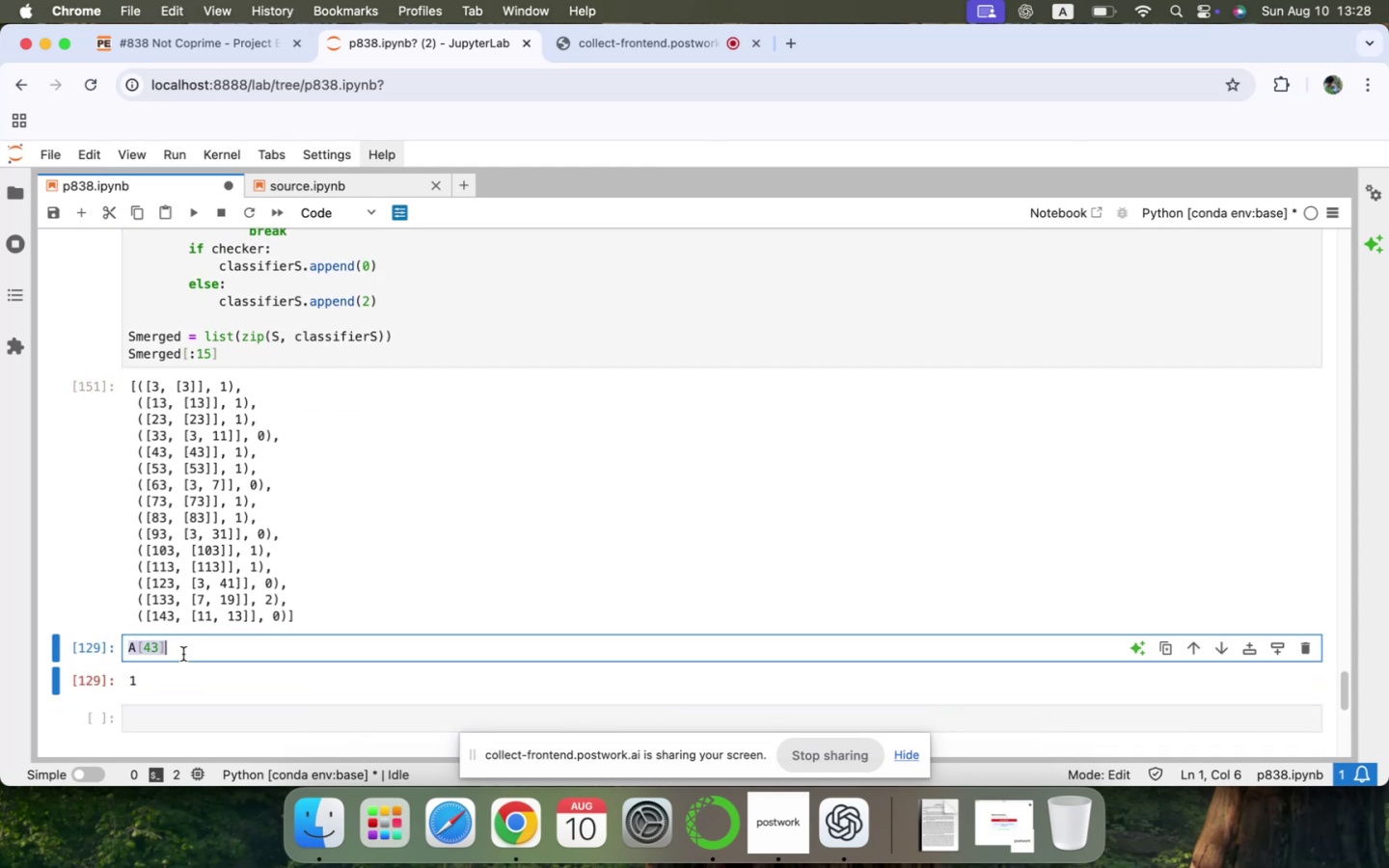 
triple_click([183, 654])
 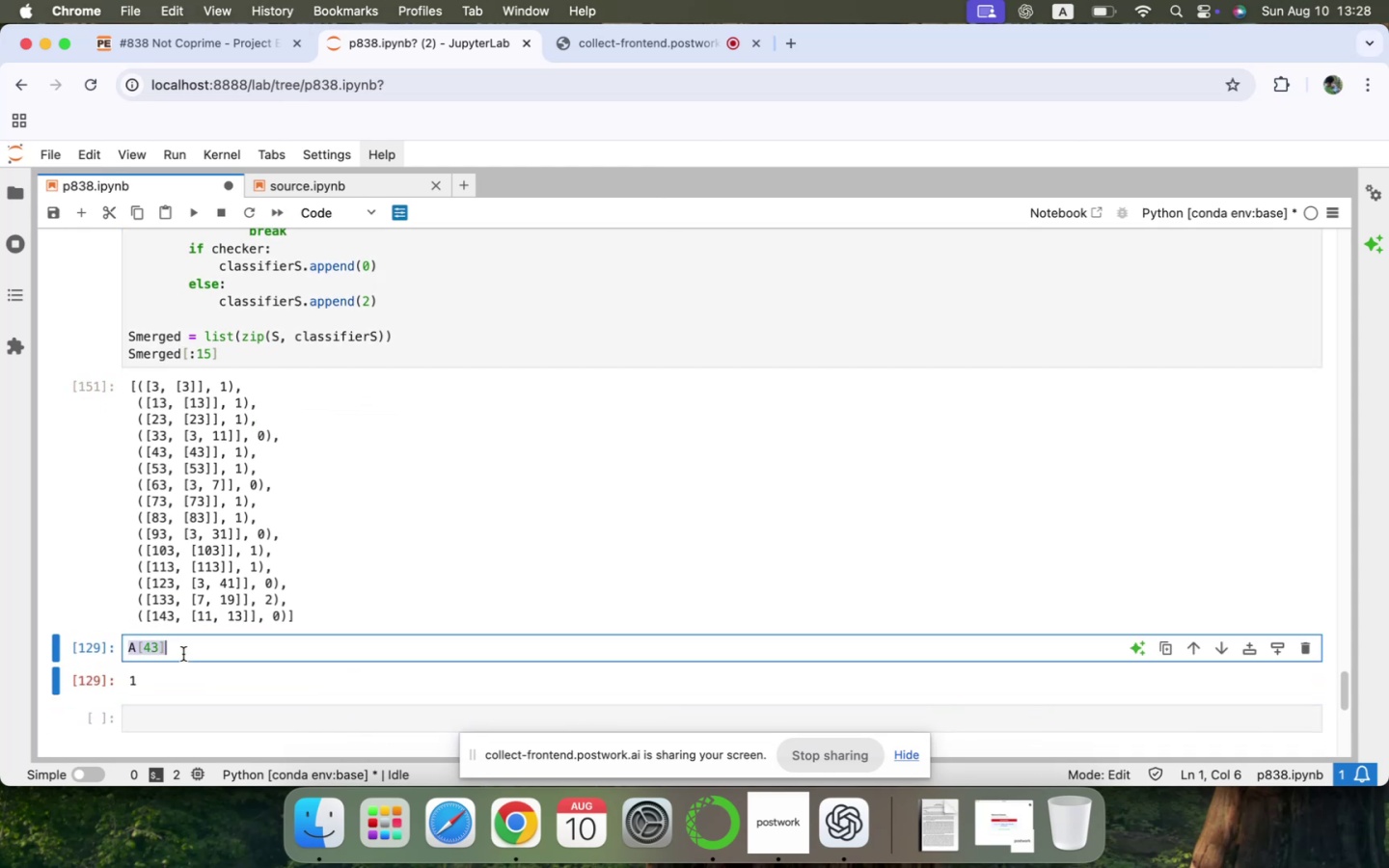 
key(Meta+V)
 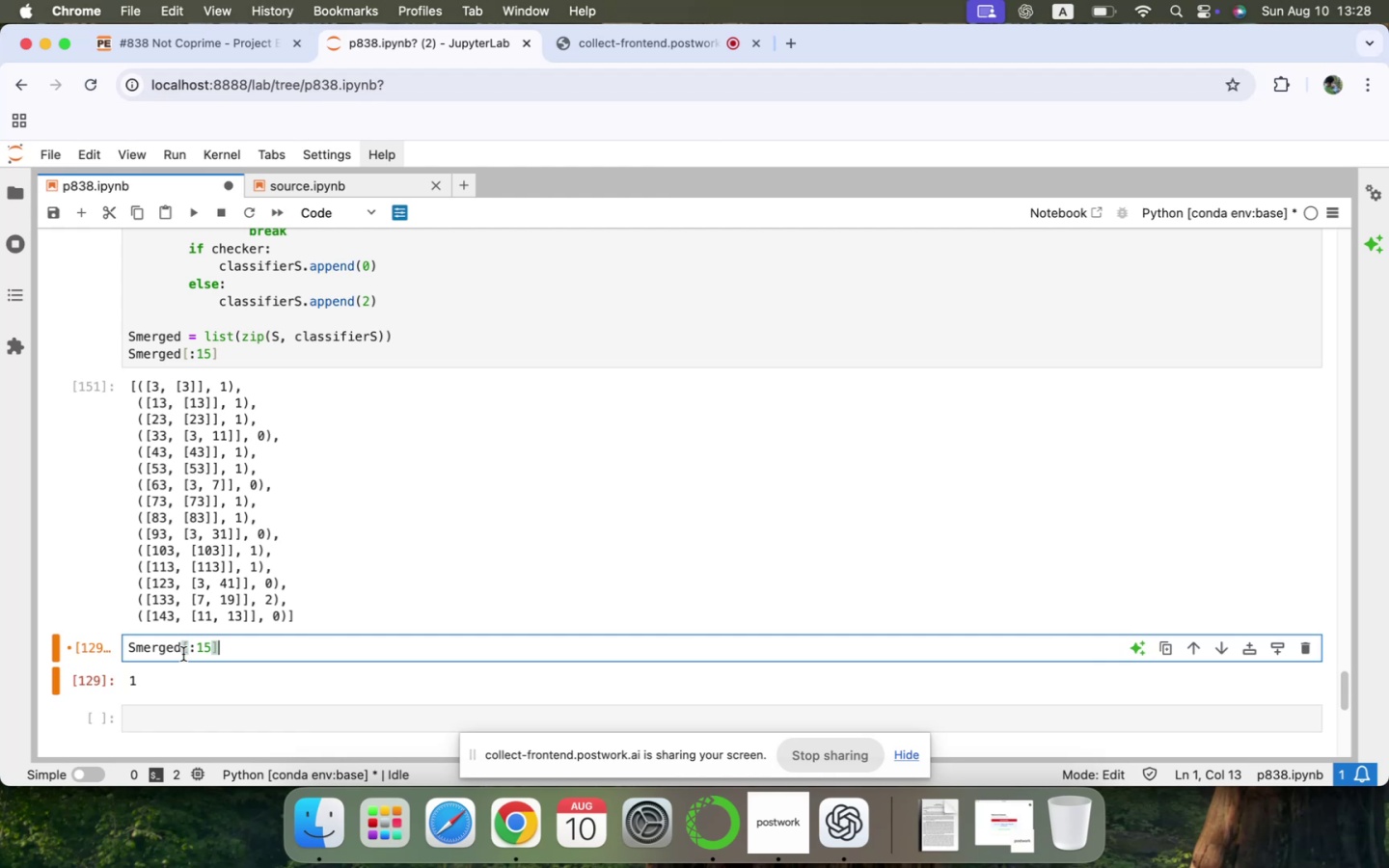 
key(ArrowLeft)
 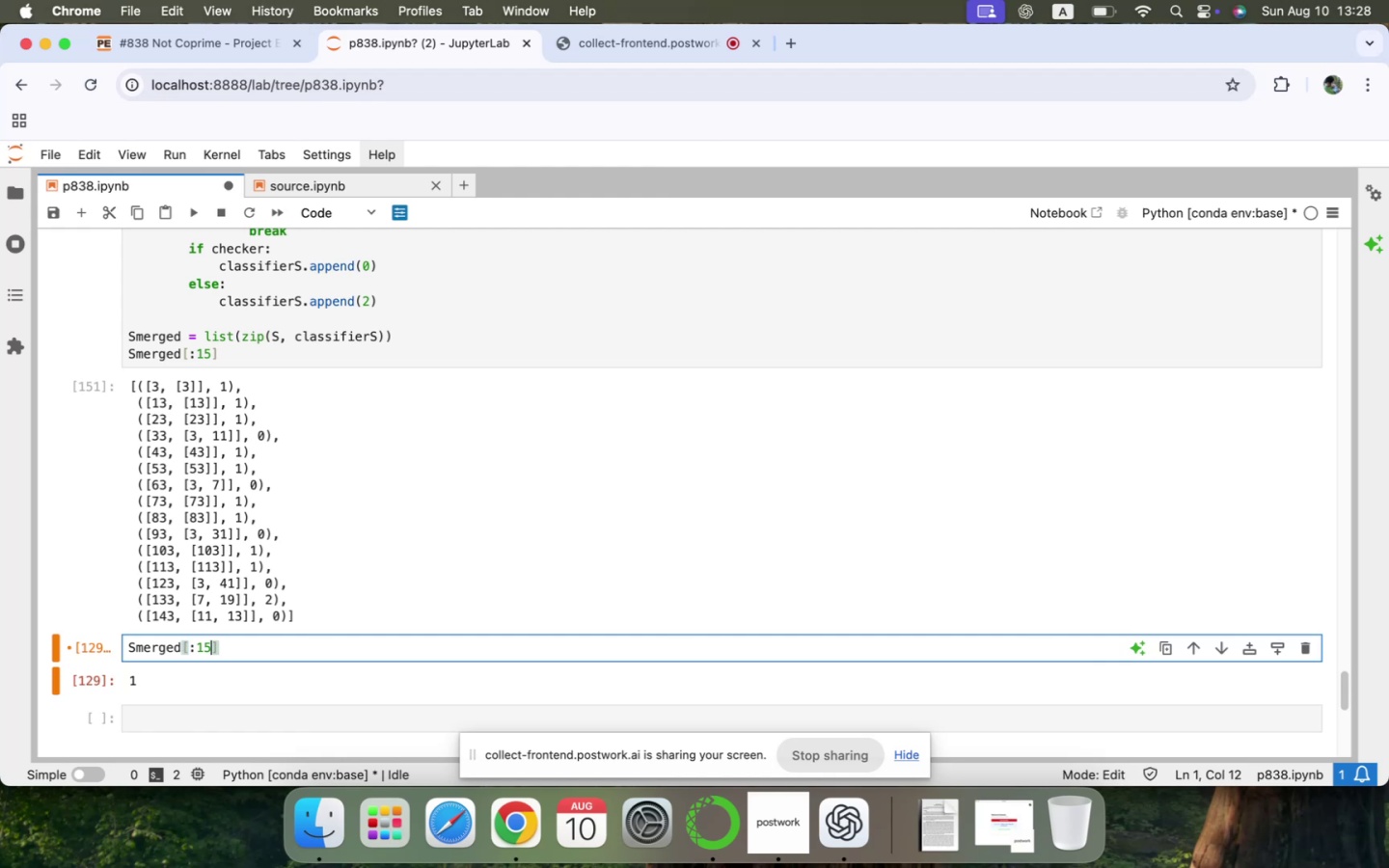 
key(ArrowLeft)
 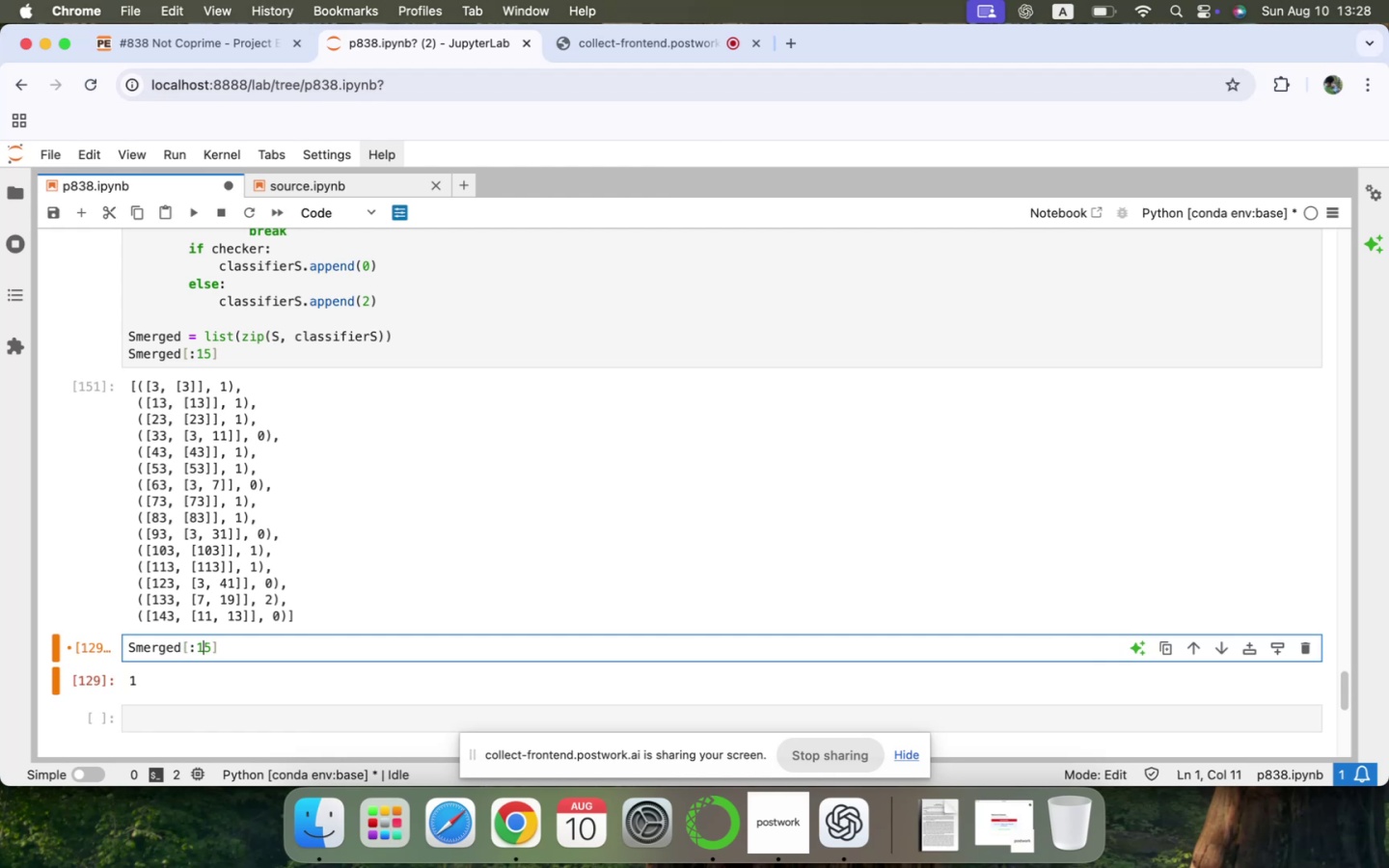 
key(ArrowLeft)
 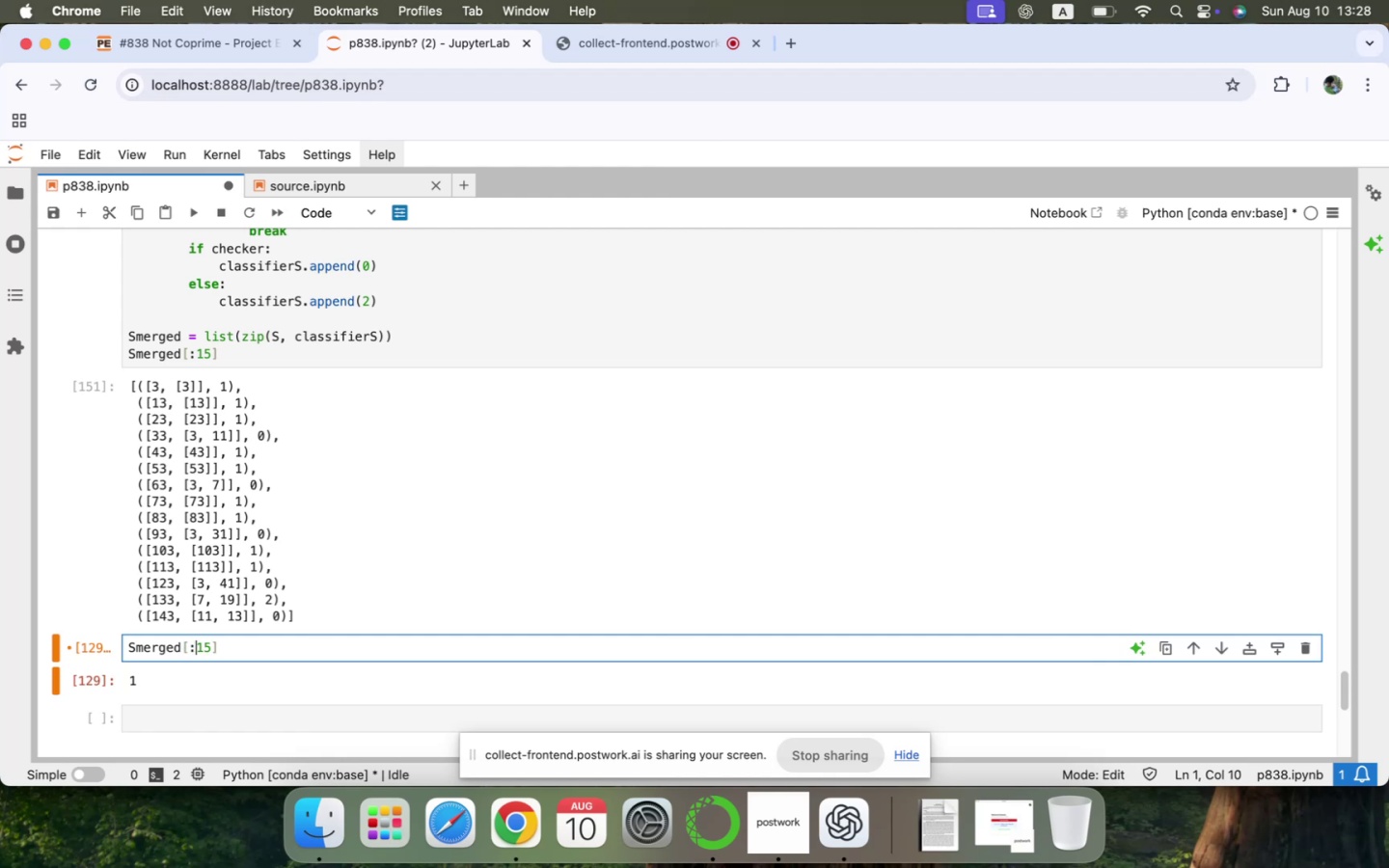 
key(Backspace)
 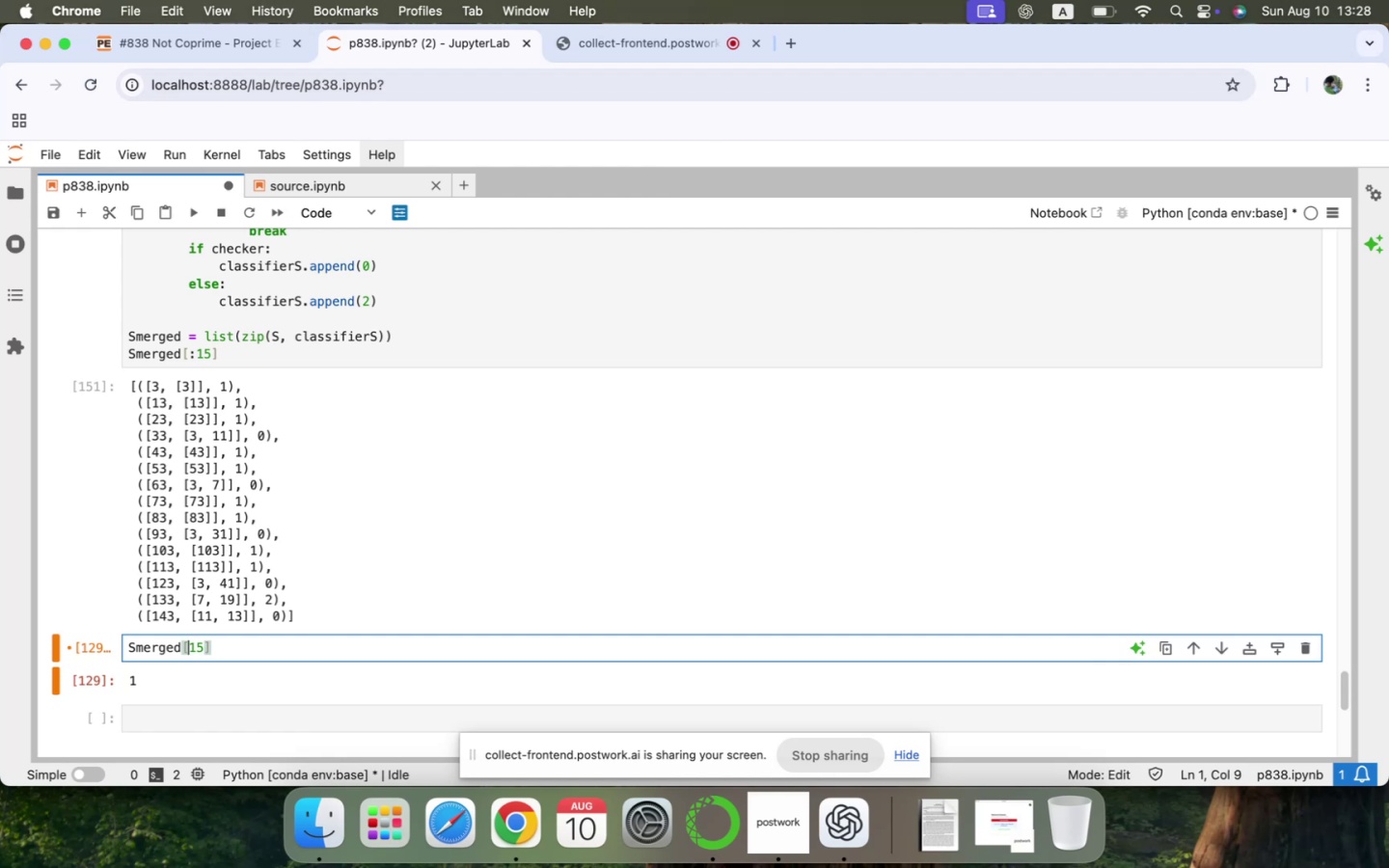 
key(Shift+ShiftLeft)
 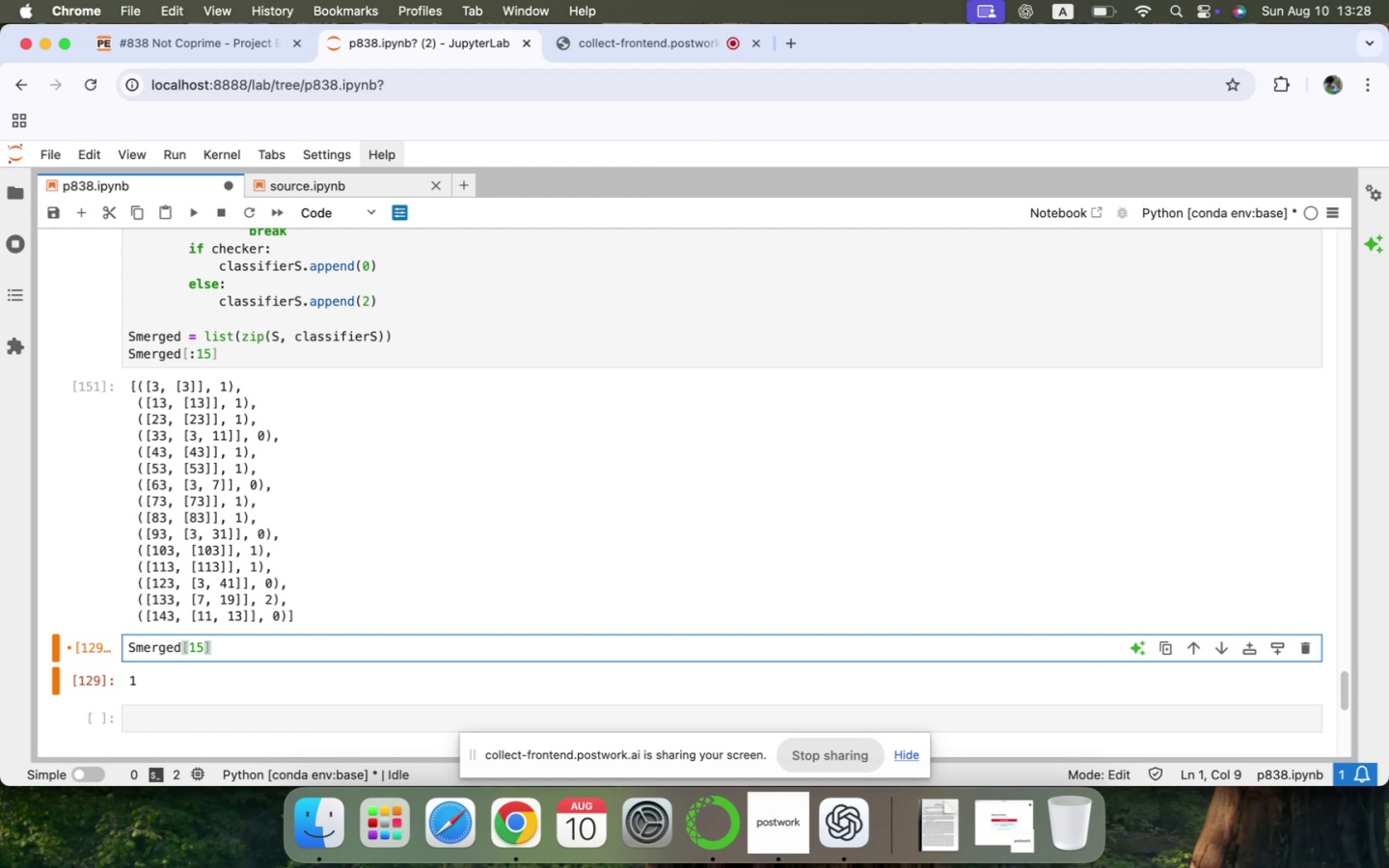 
key(Shift+Enter)
 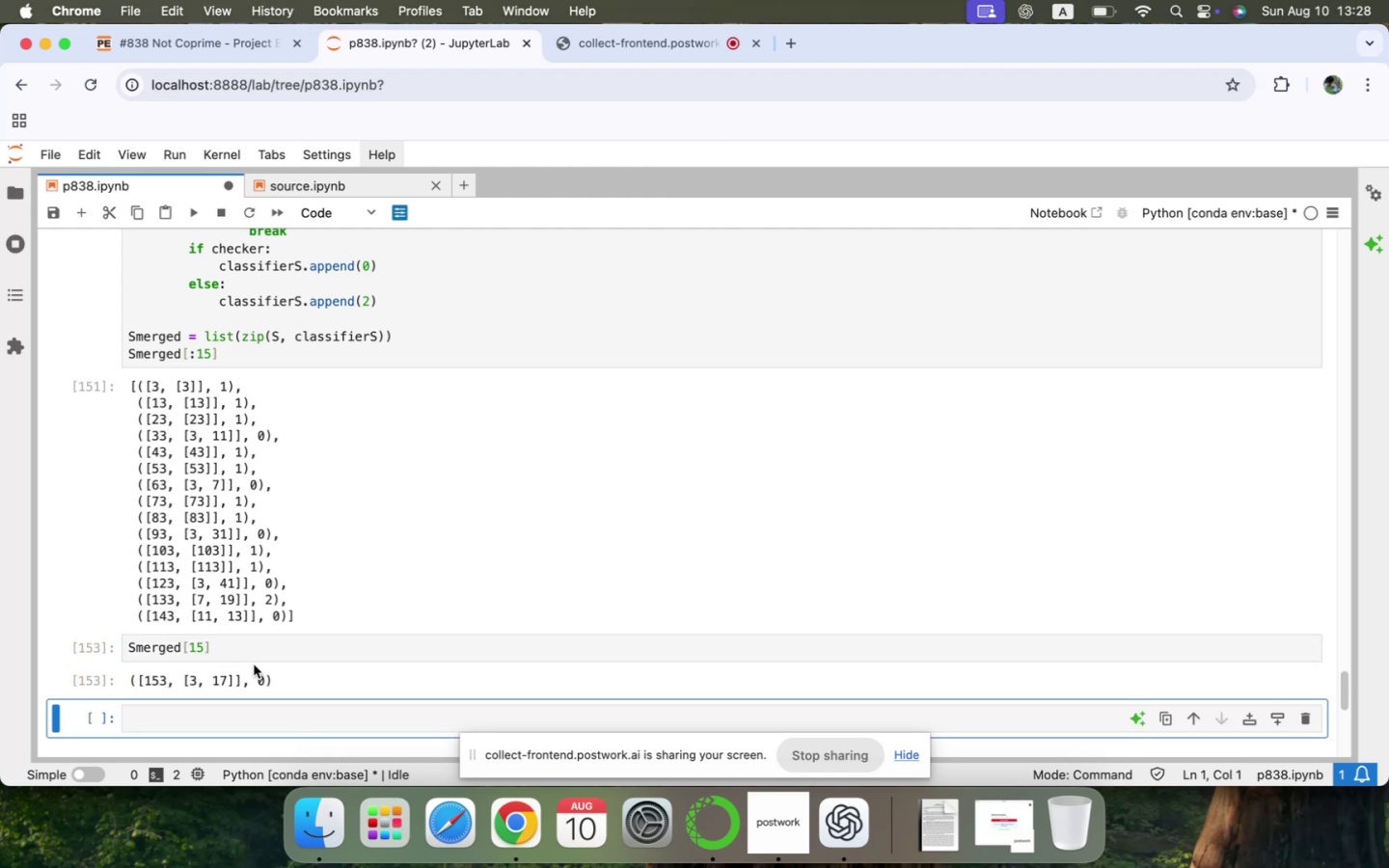 
left_click([200, 647])
 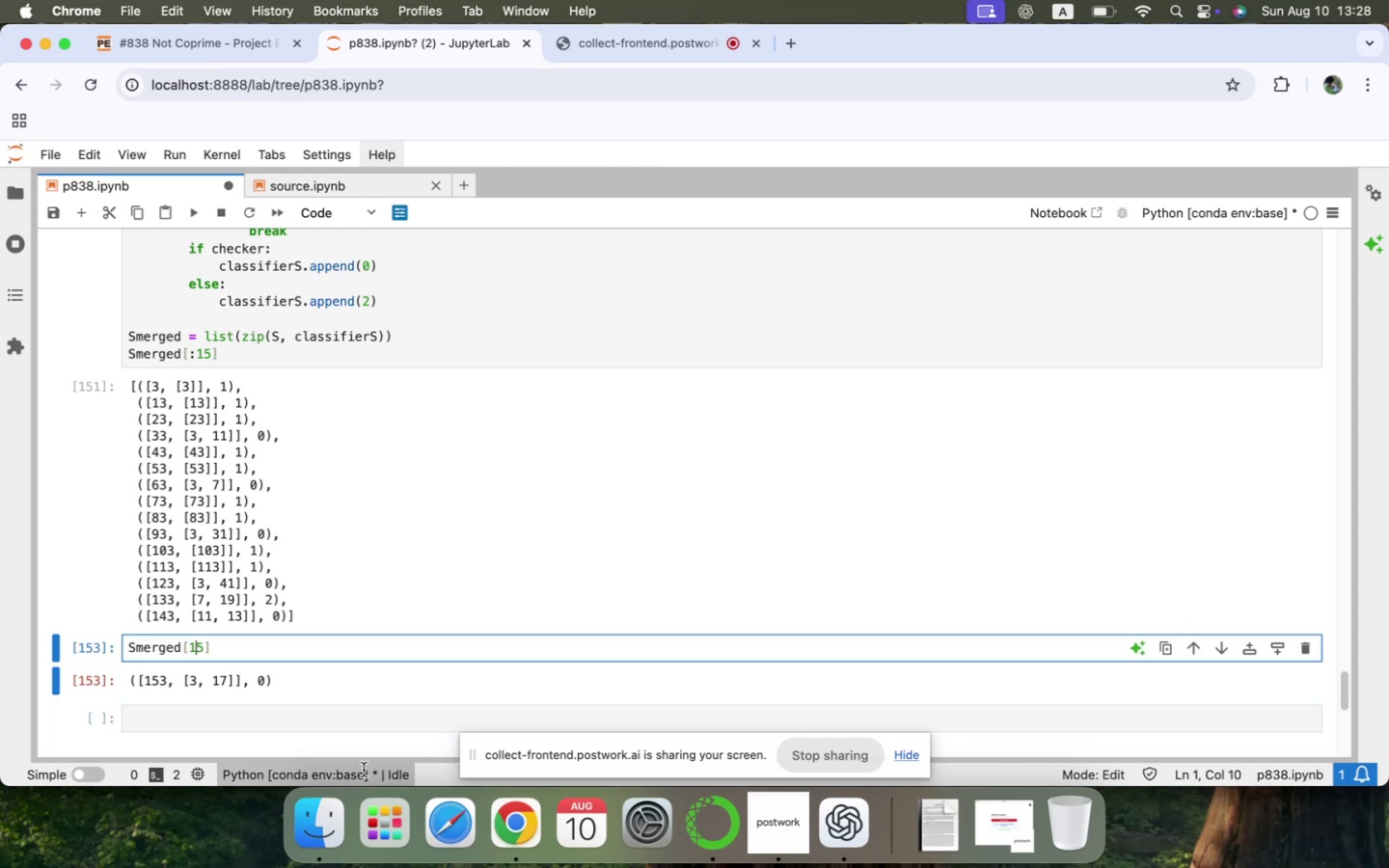 
key(ArrowRight)
 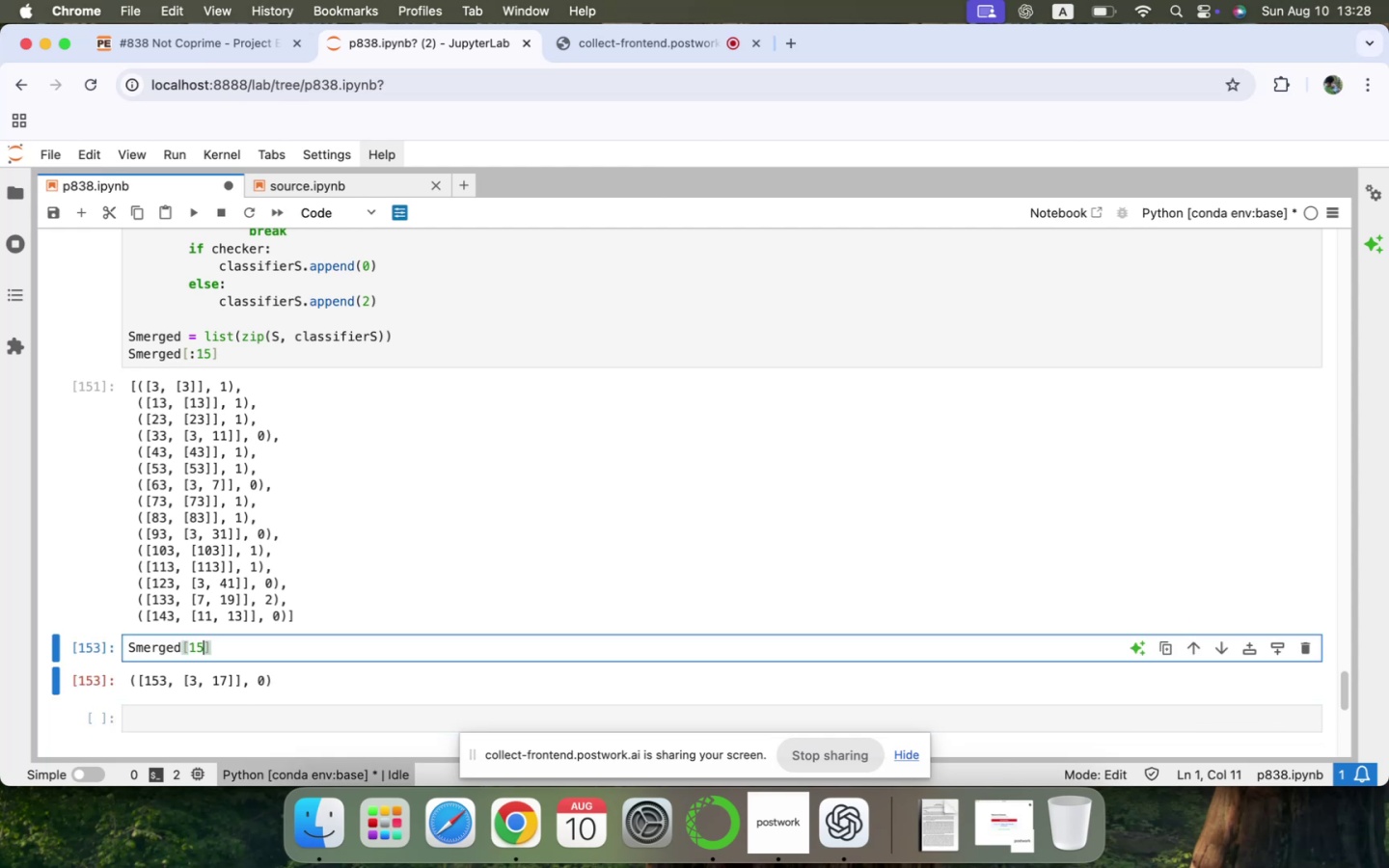 
key(Backspace)
 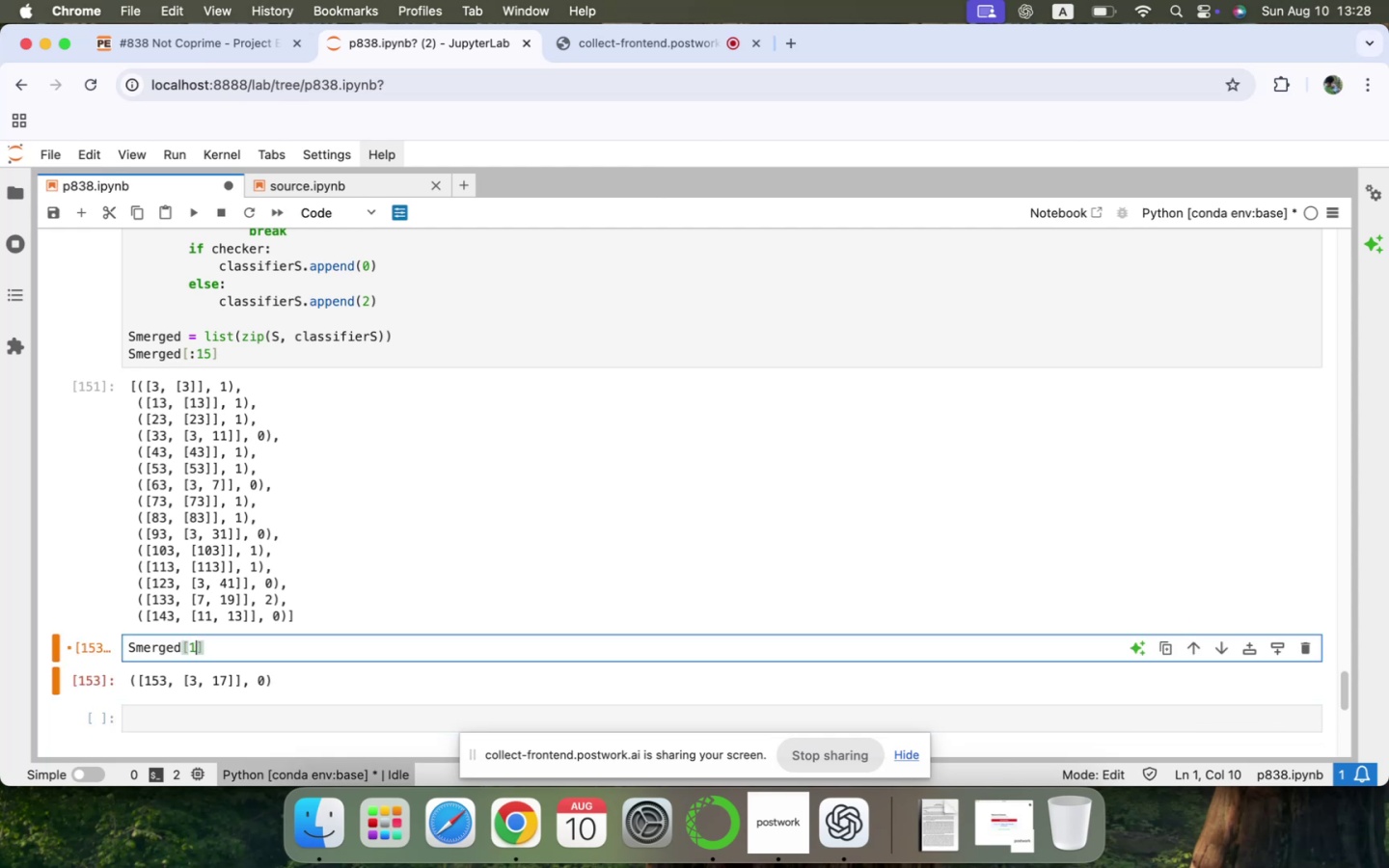 
key(3)
 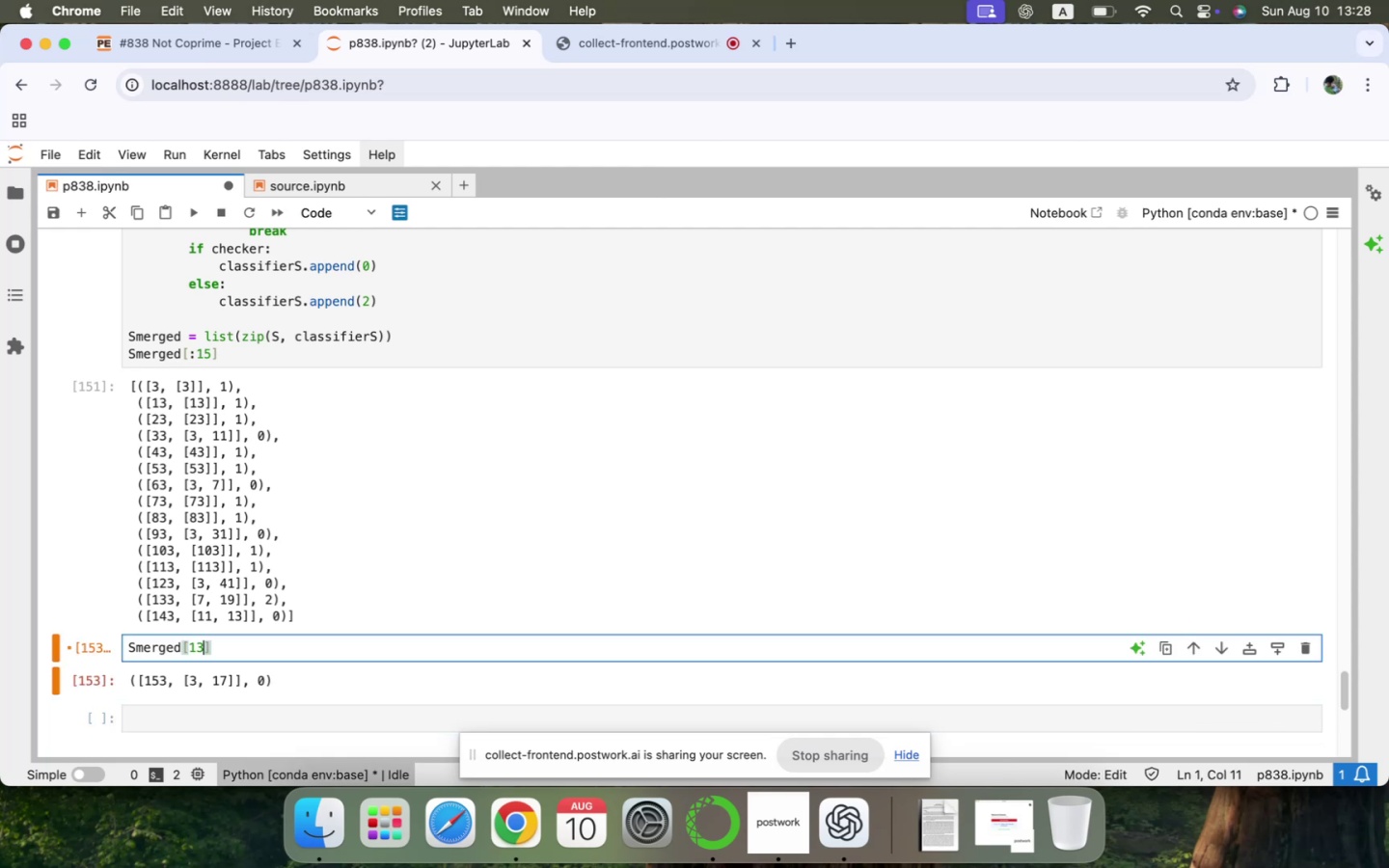 
key(Shift+ShiftLeft)
 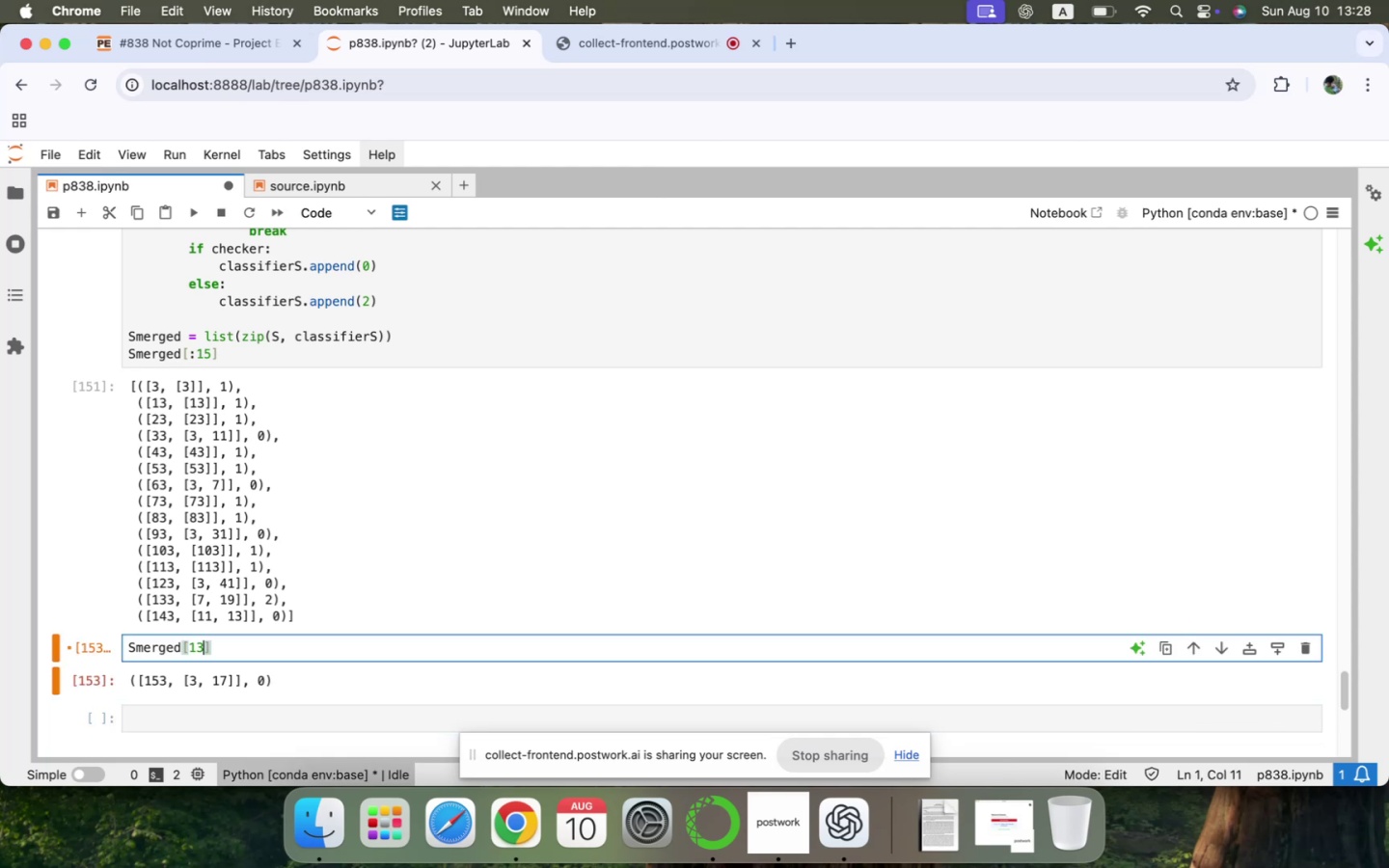 
key(Shift+Enter)
 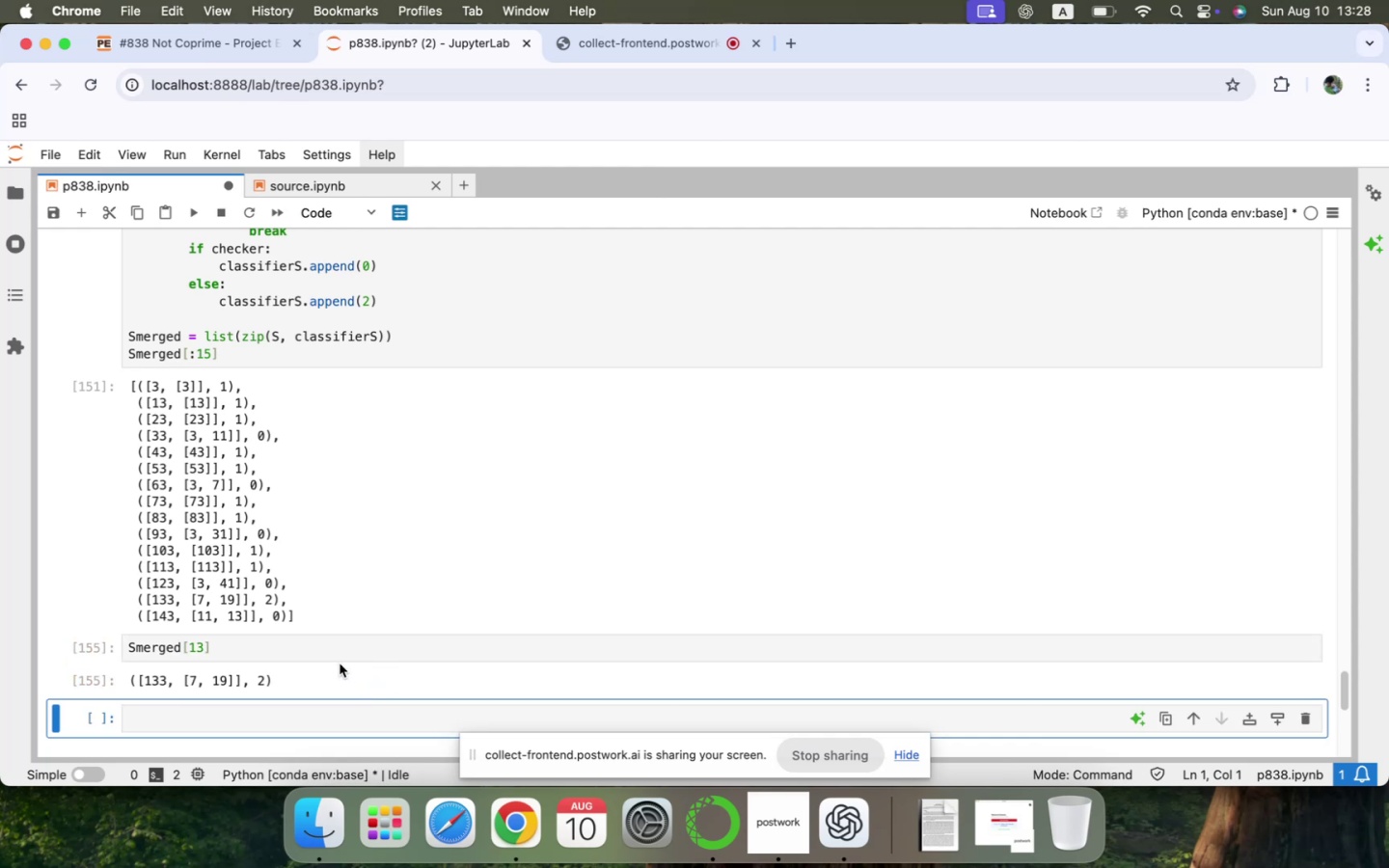 
left_click([263, 649])
 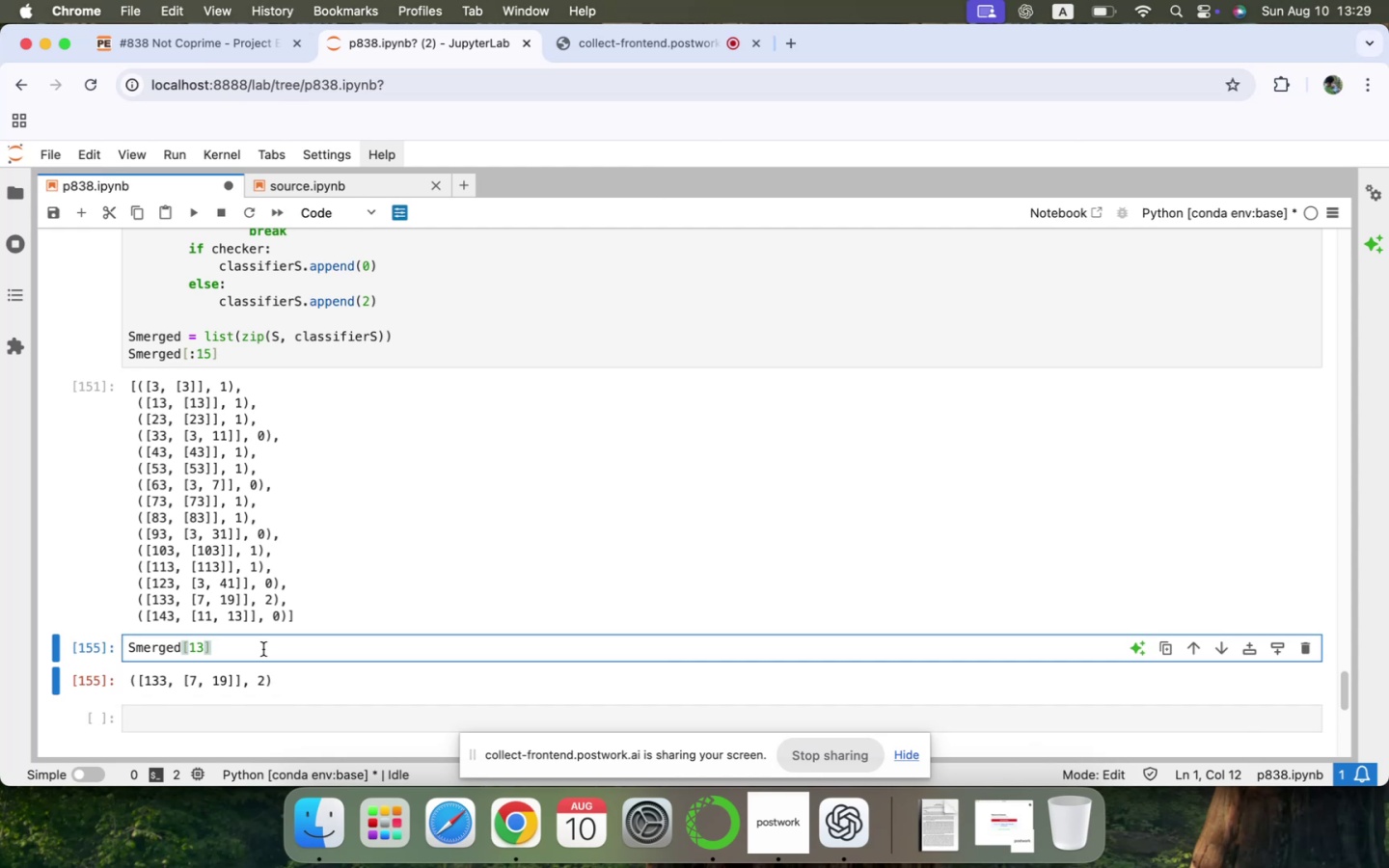 
wait(5.97)
 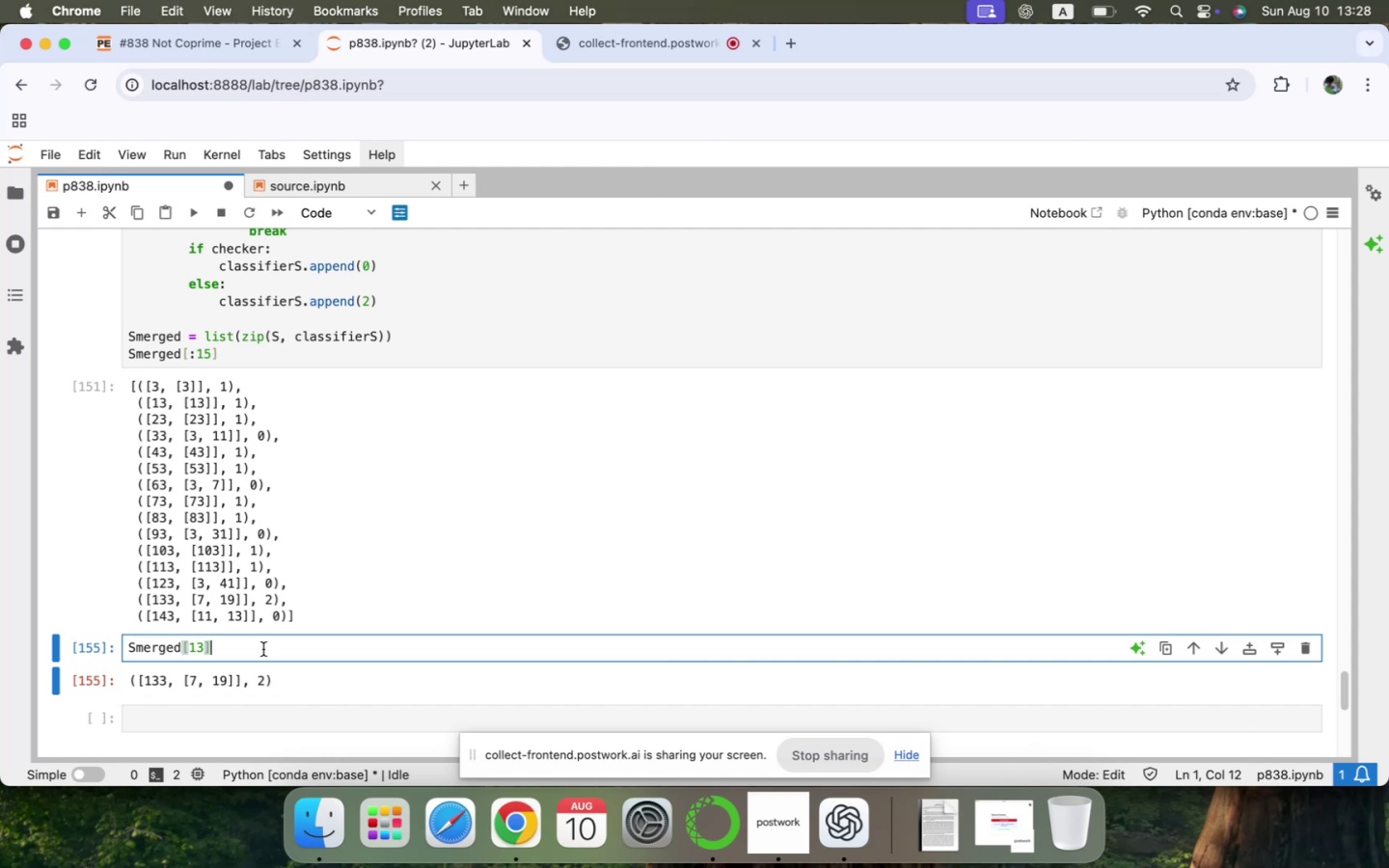 
scroll: coordinate [263, 649], scroll_direction: up, amount: 5.0
 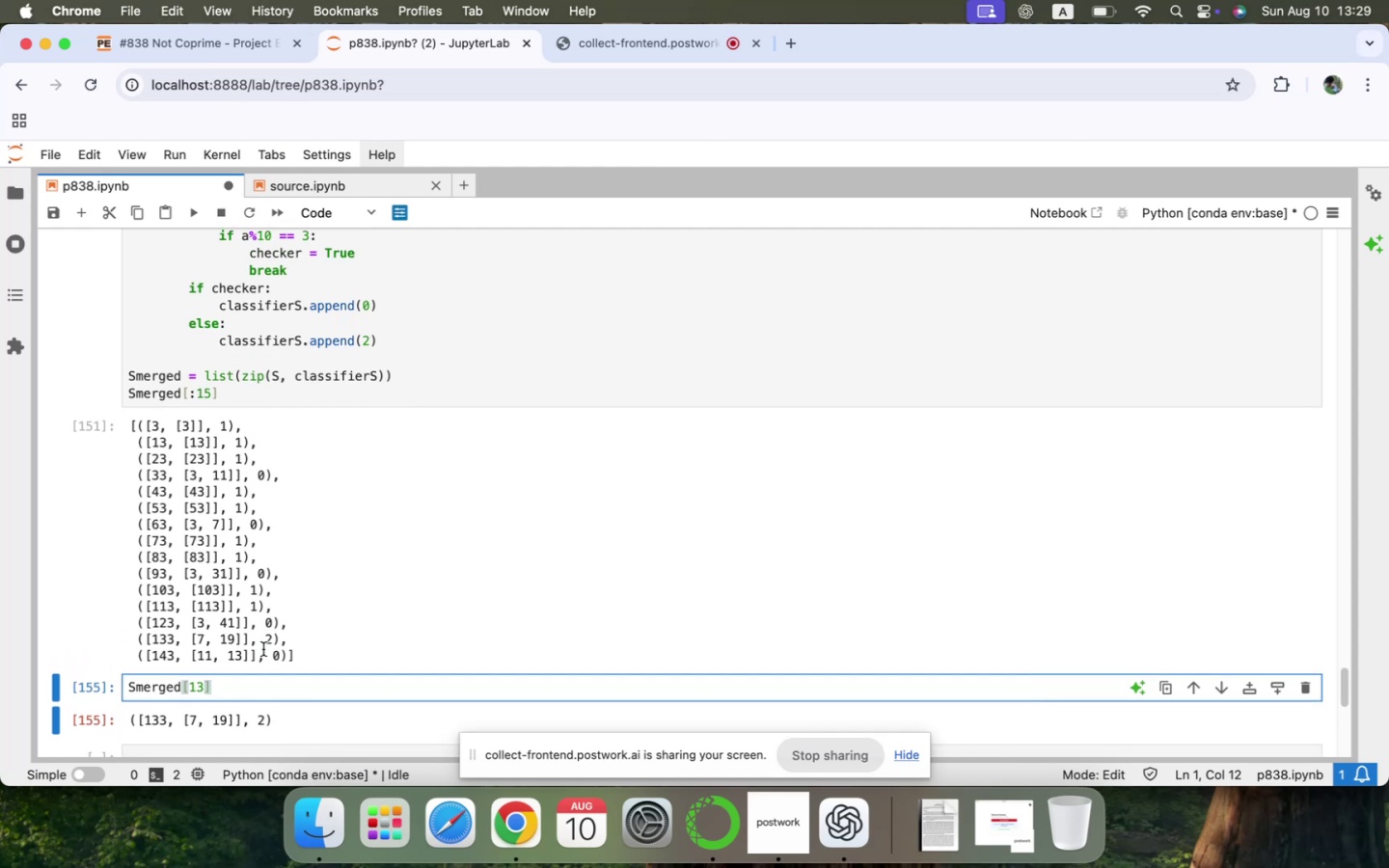 
wait(5.33)
 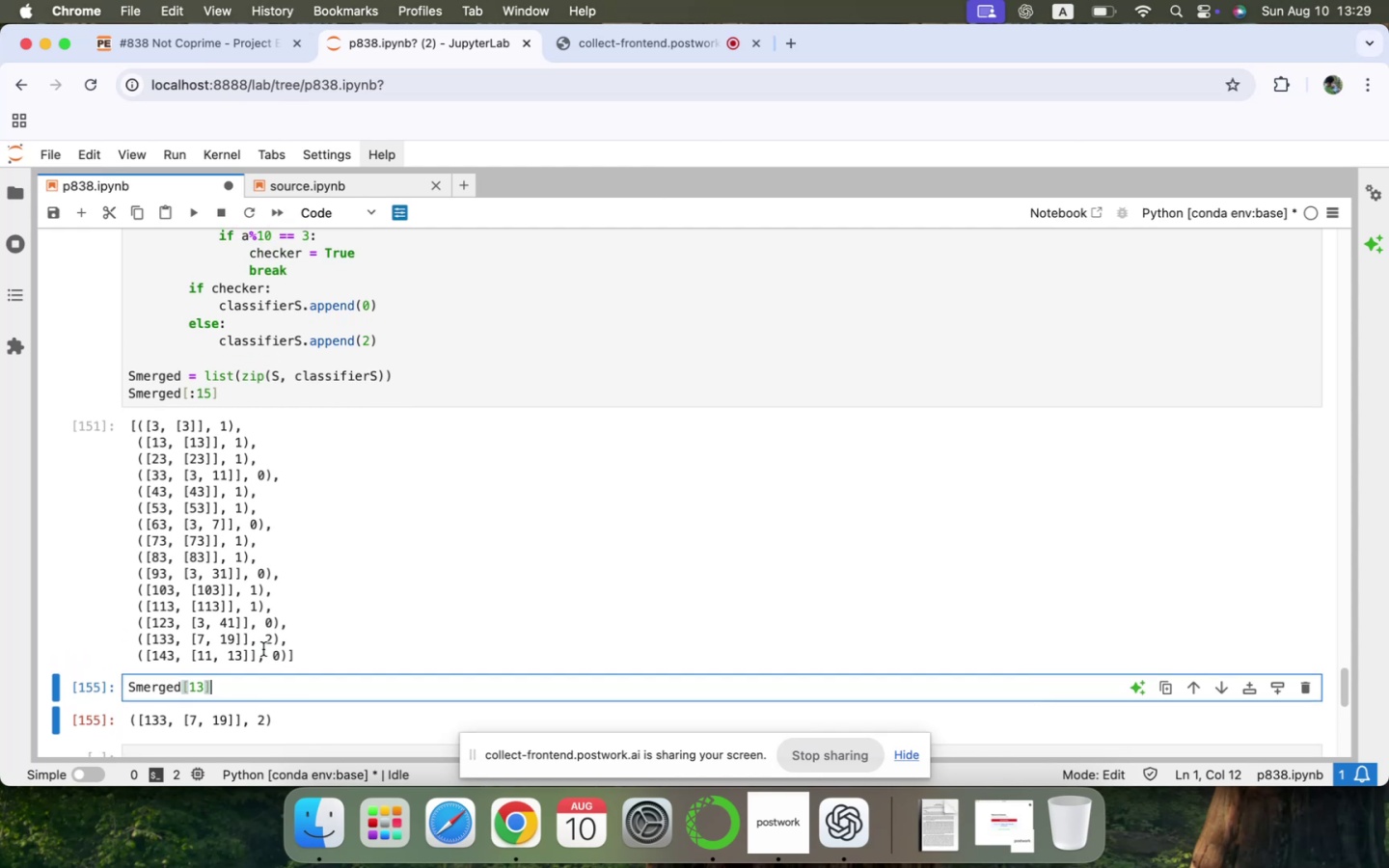 
key(BracketLeft)
 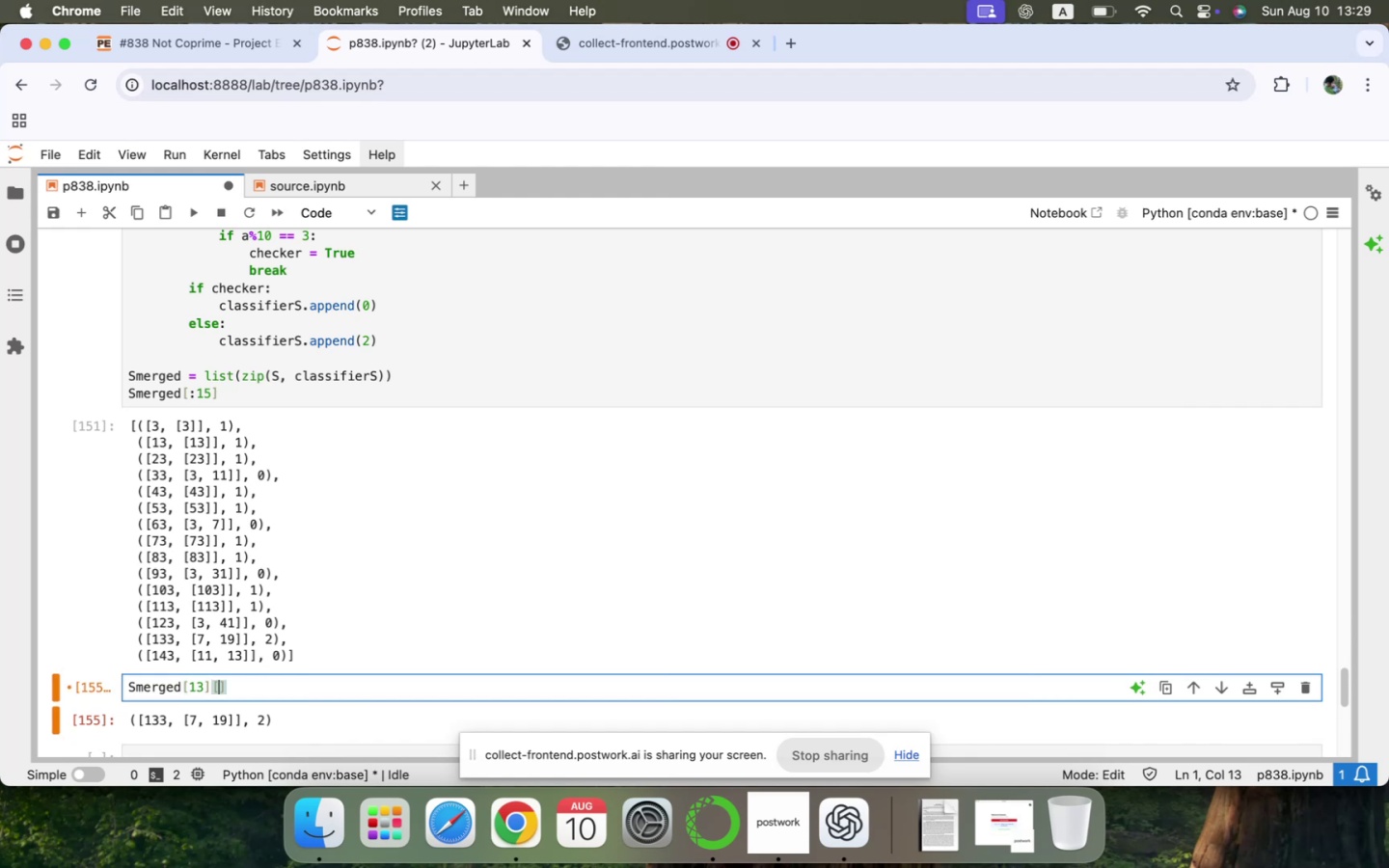 
key(1)
 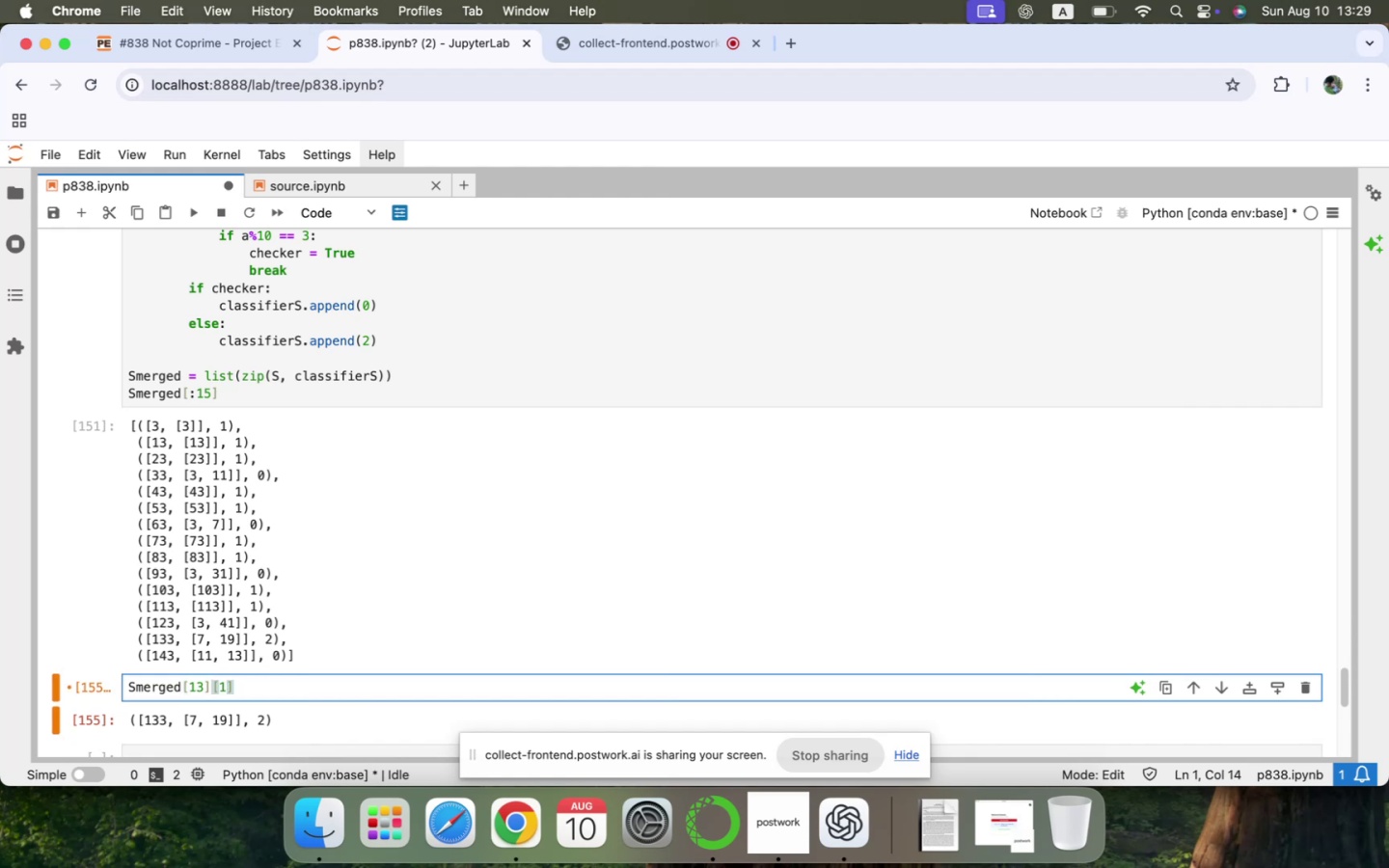 
key(Shift+ShiftRight)
 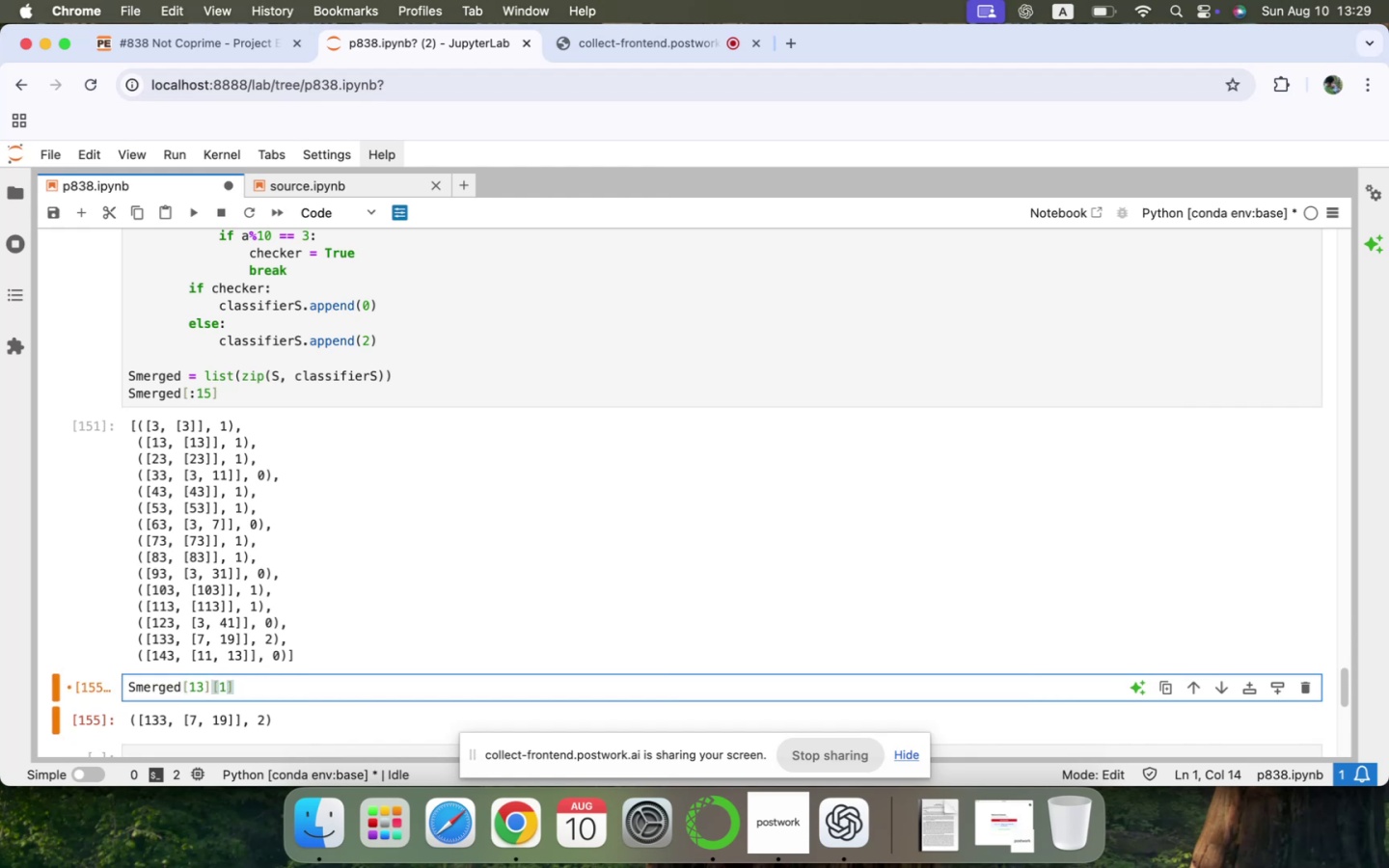 
key(Shift+Enter)
 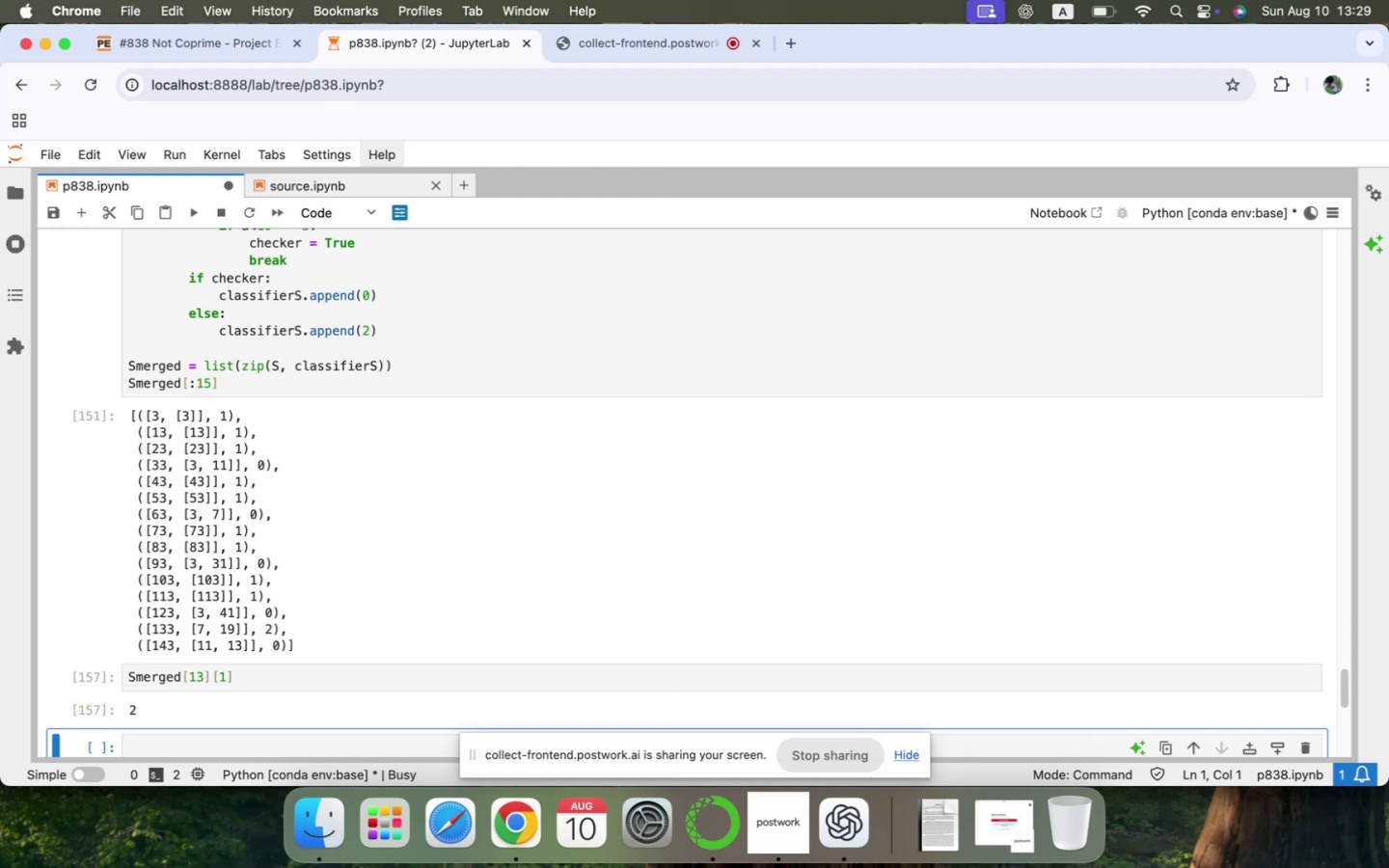 
scroll: coordinate [263, 649], scroll_direction: down, amount: 23.0
 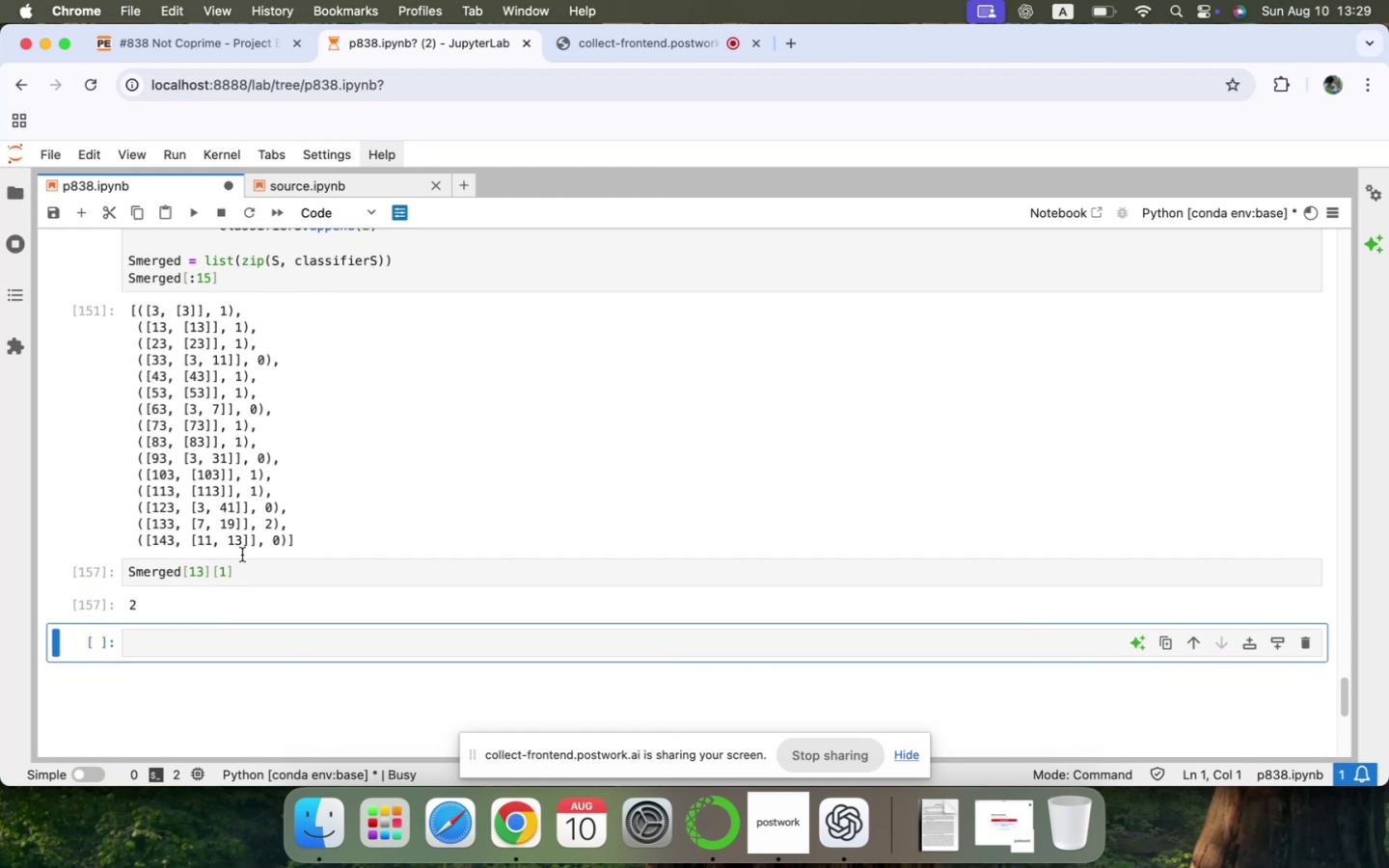 
scroll: coordinate [257, 535], scroll_direction: up, amount: 39.0
 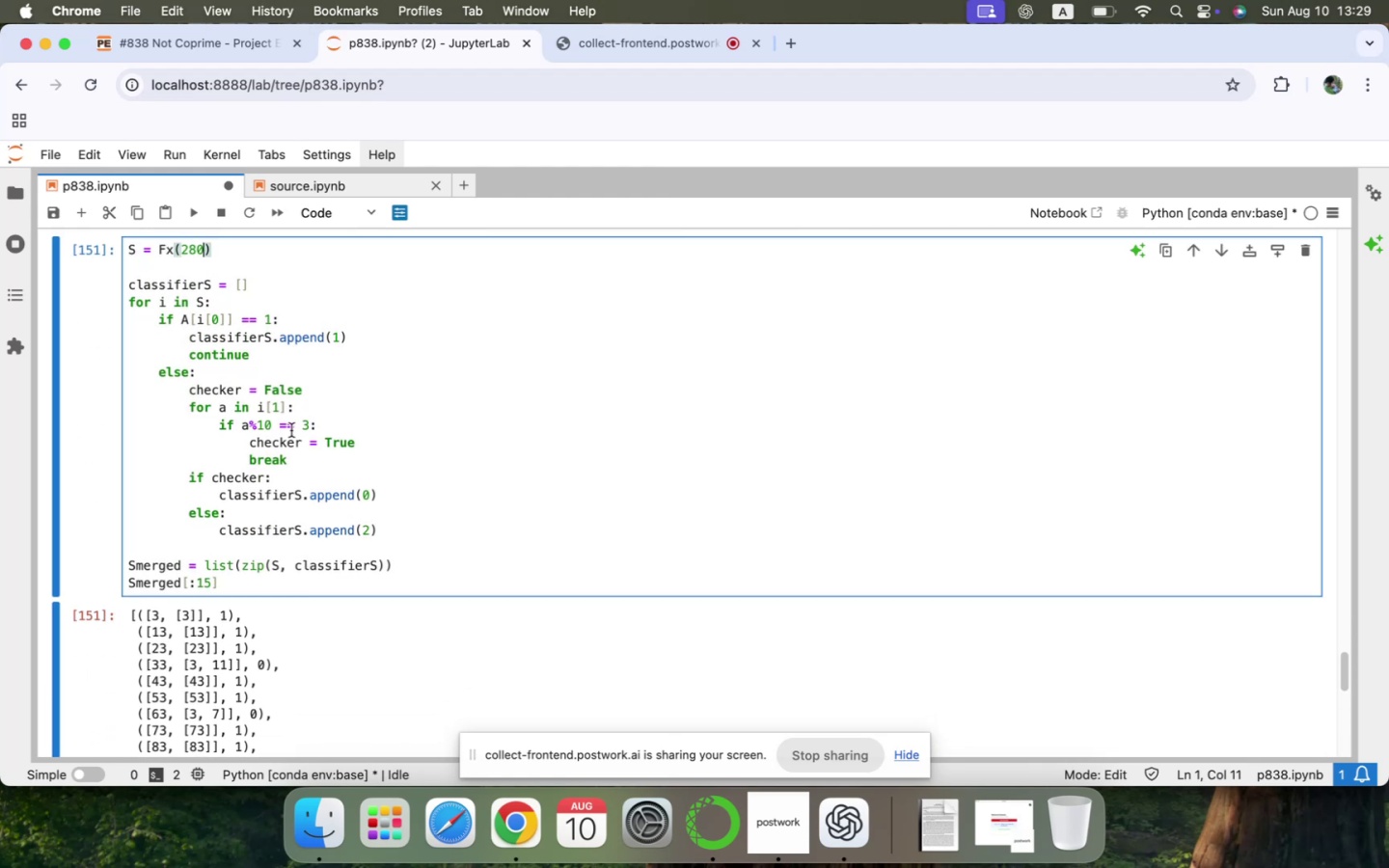 
key(0)
 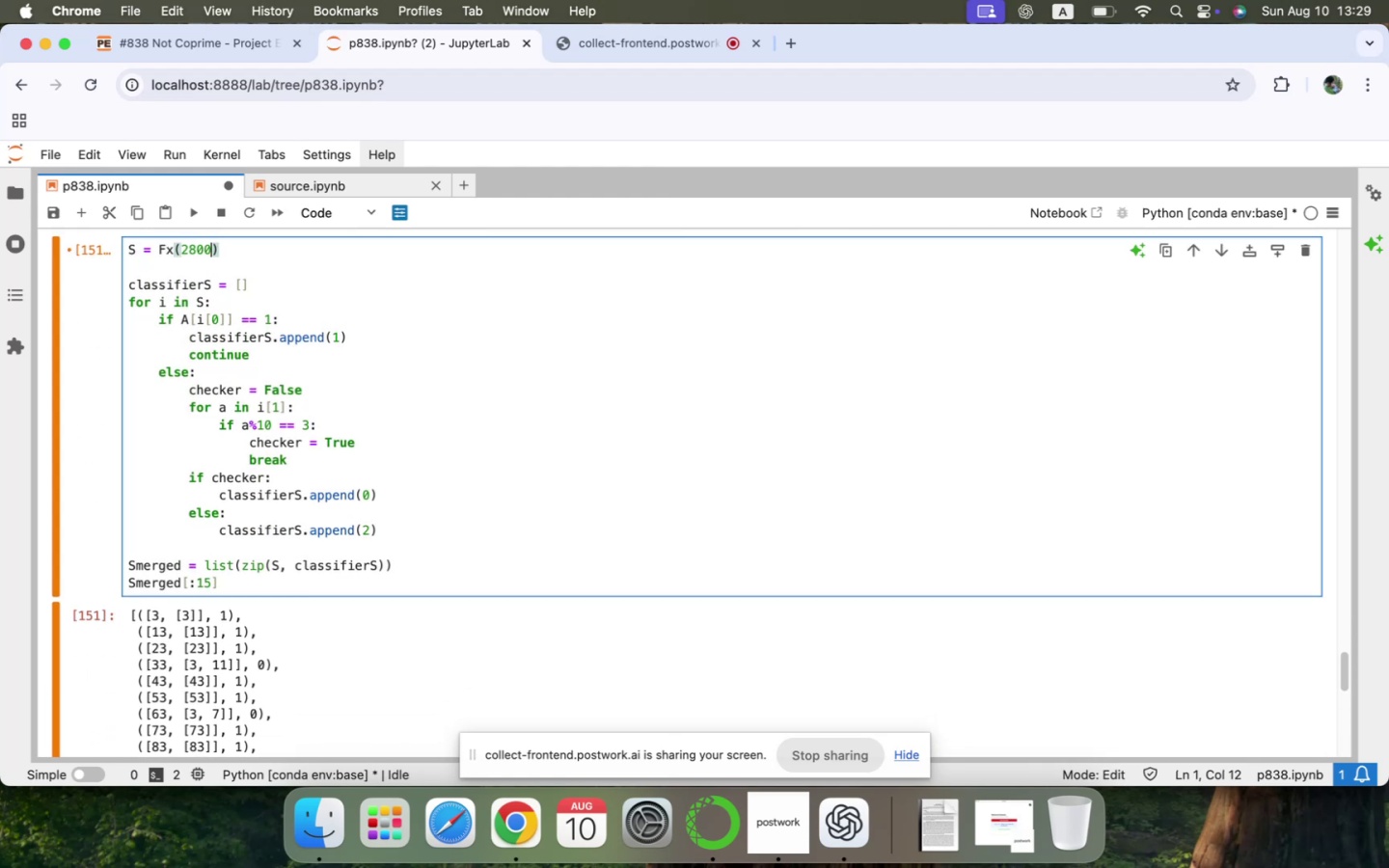 
key(Shift+ShiftRight)
 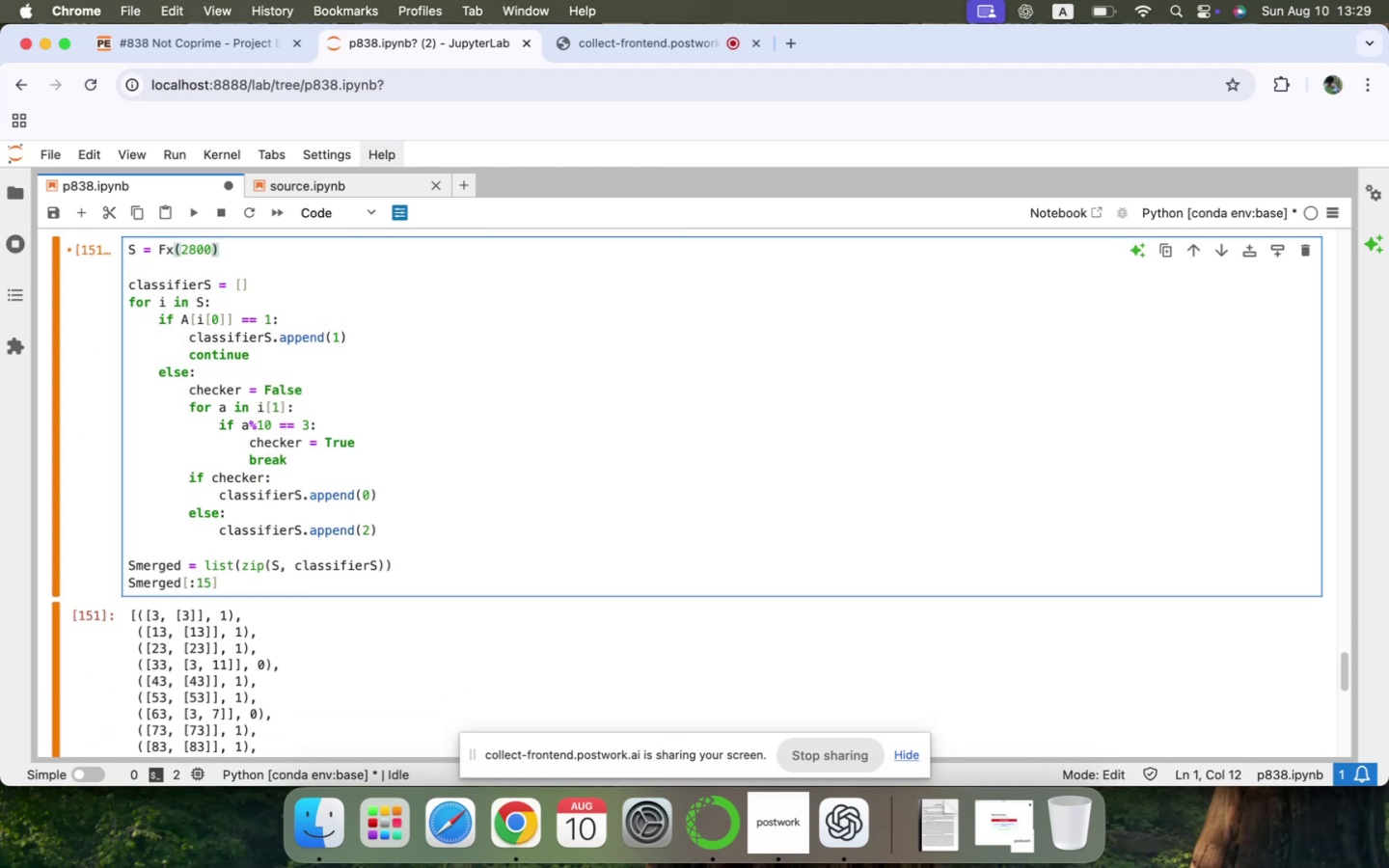 
key(Shift+Enter)
 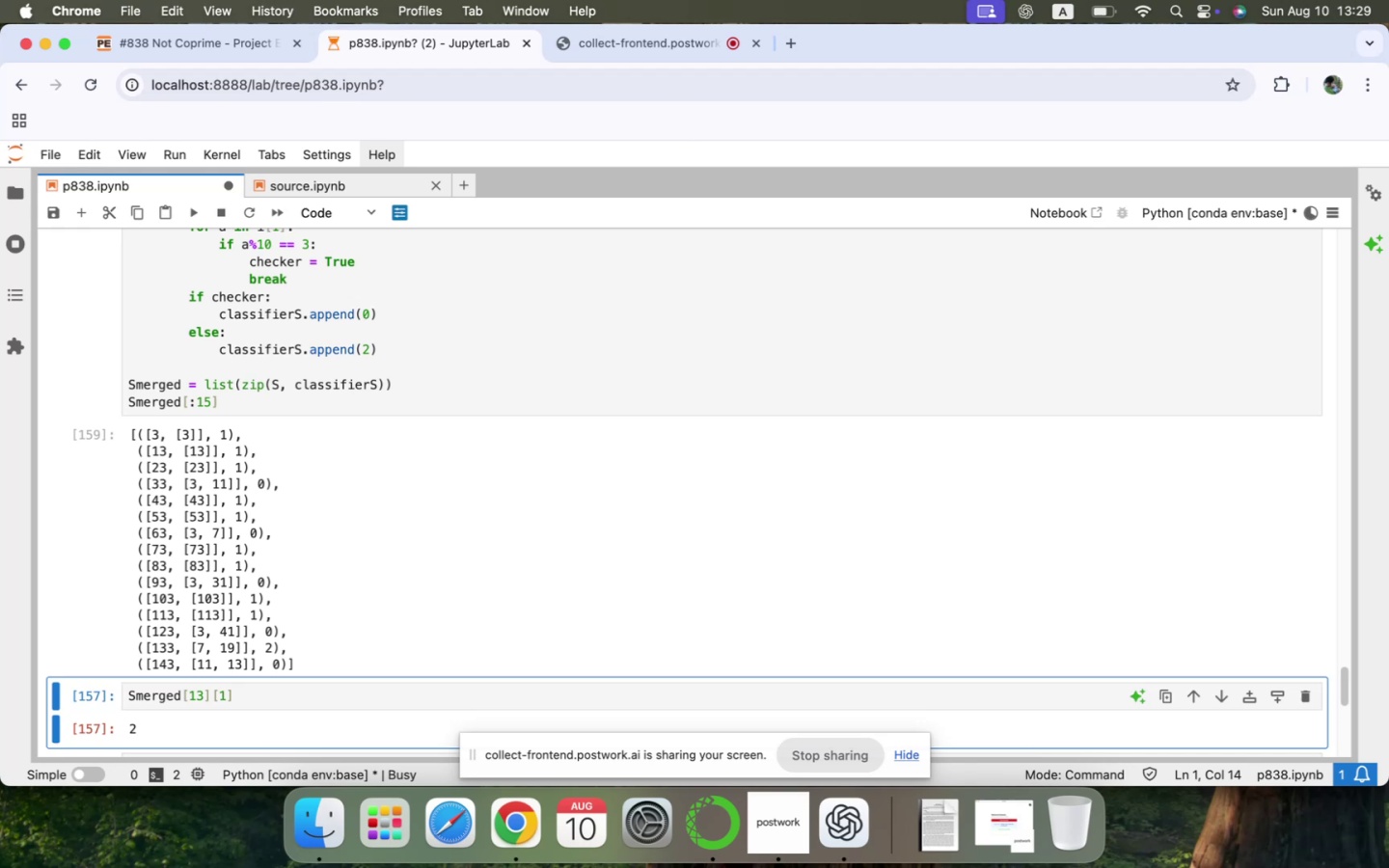 
scroll: coordinate [291, 430], scroll_direction: down, amount: 7.0
 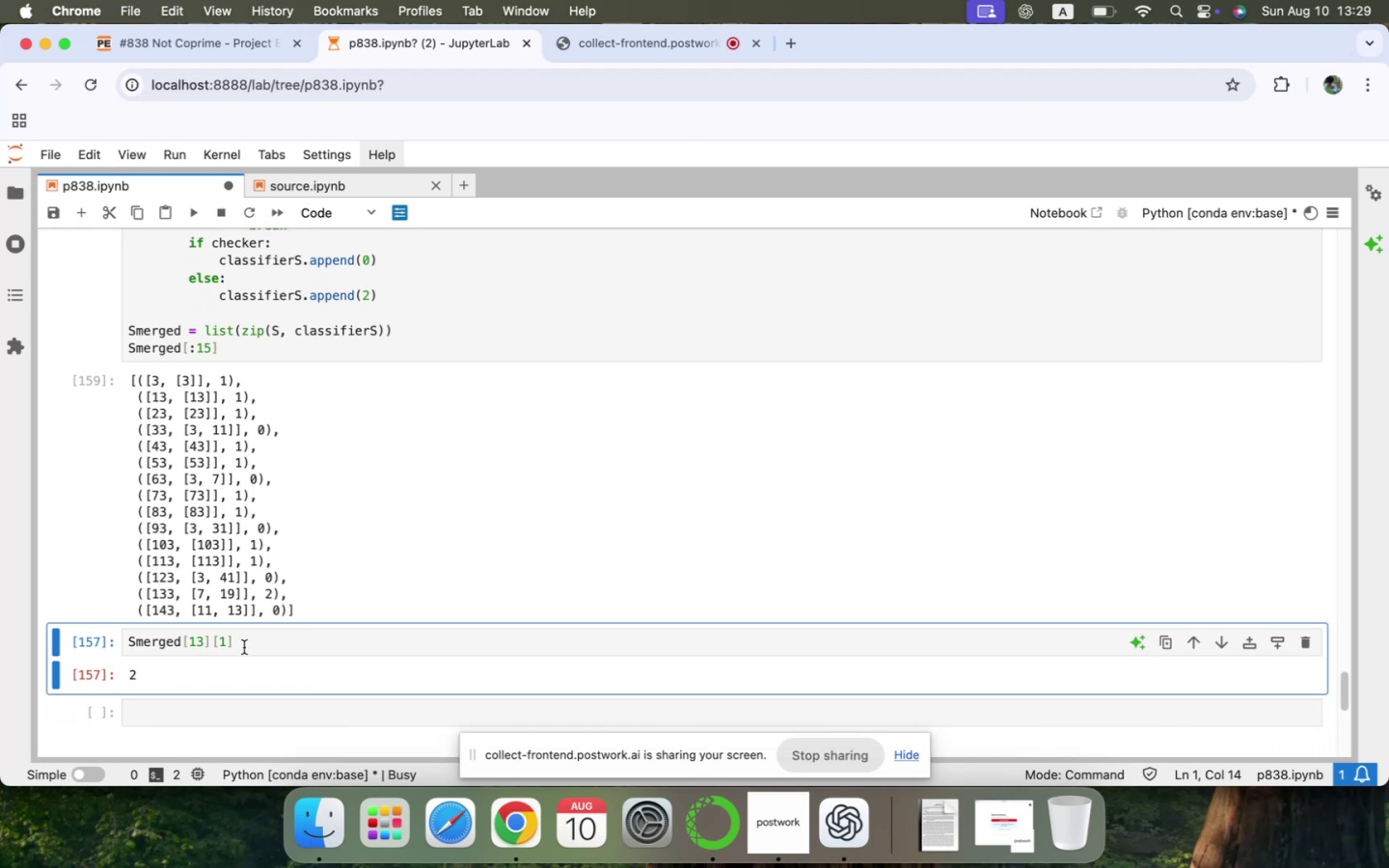 
left_click([240, 651])
 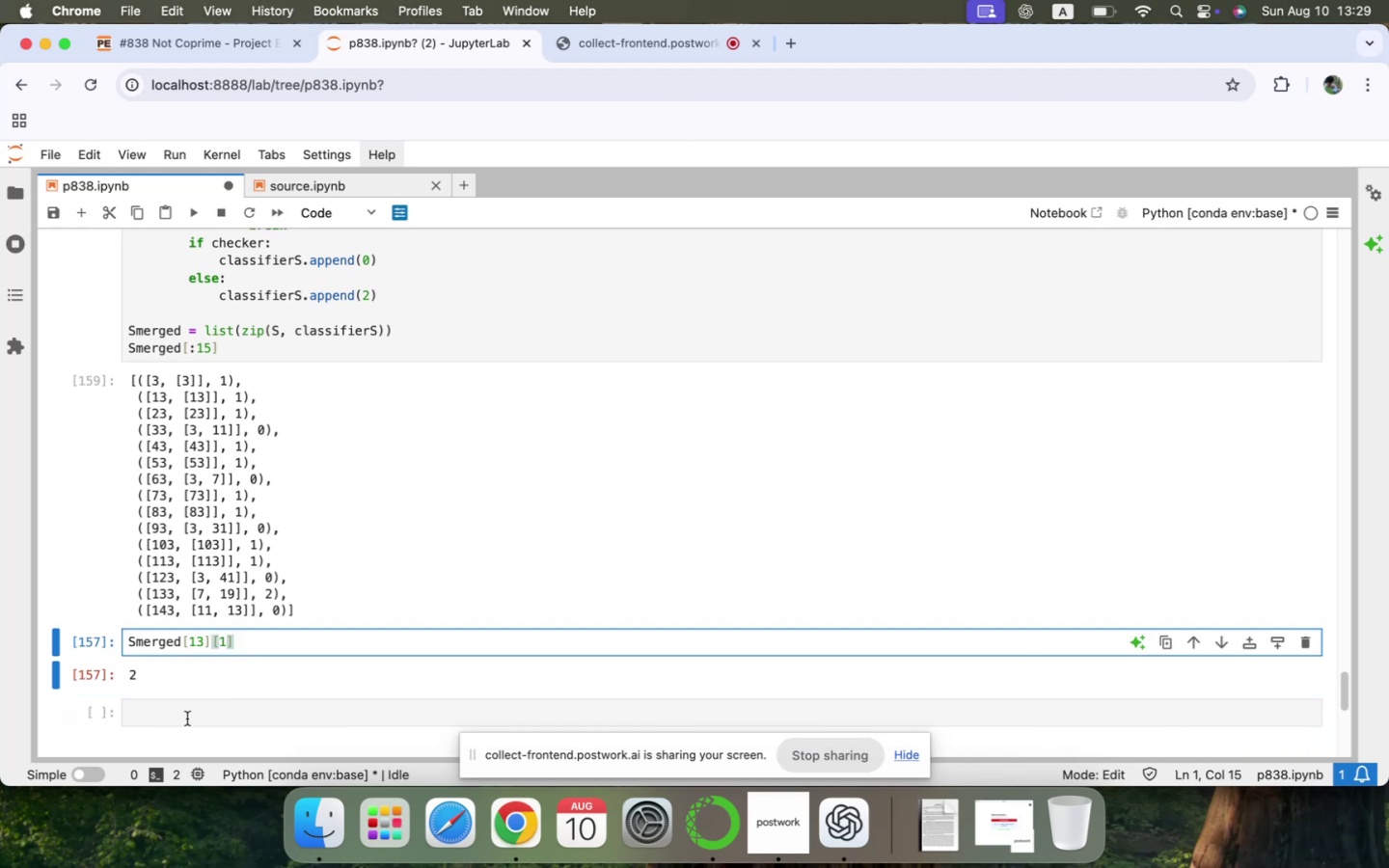 
left_click([187, 719])
 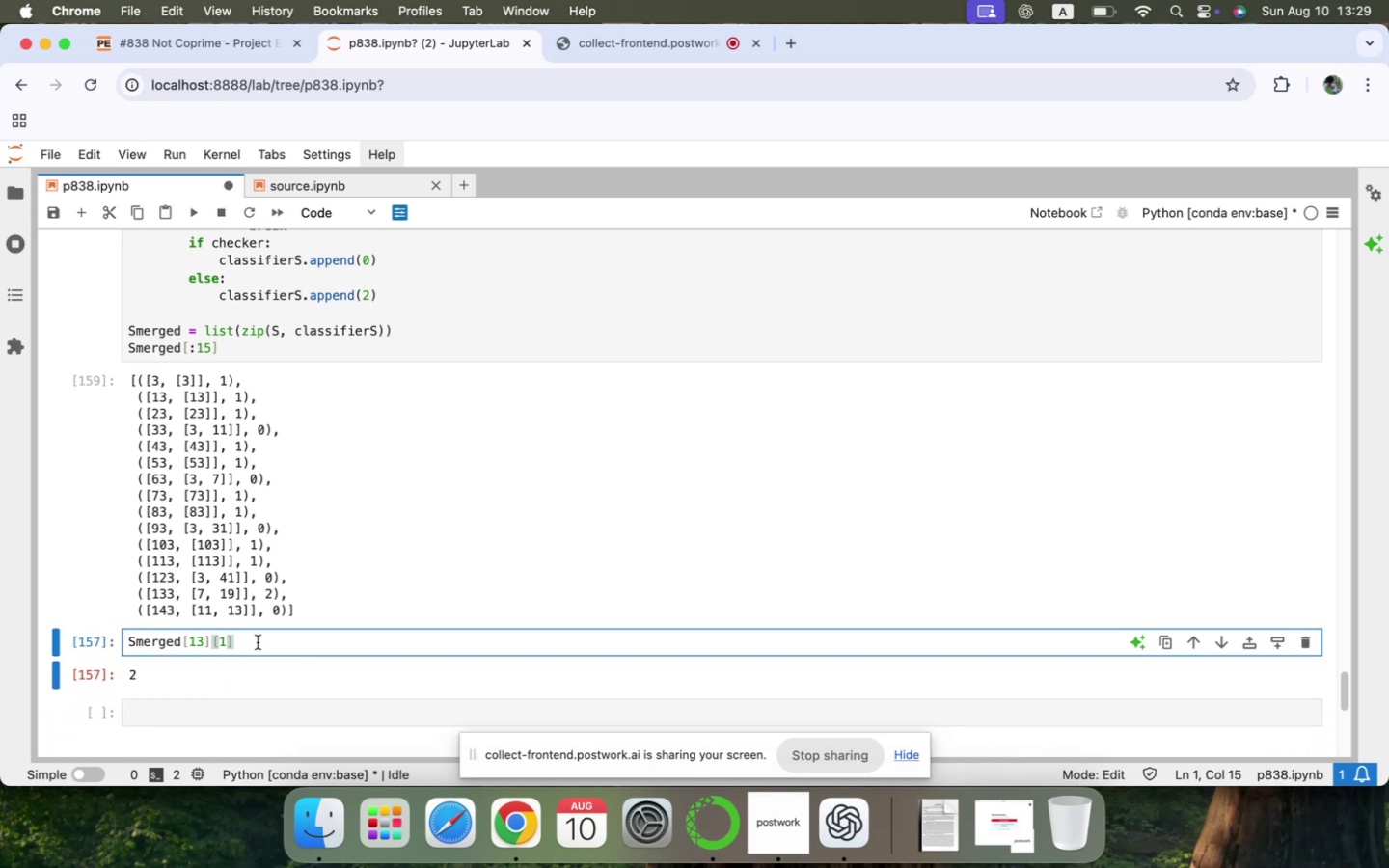 
key(ArrowUp)
 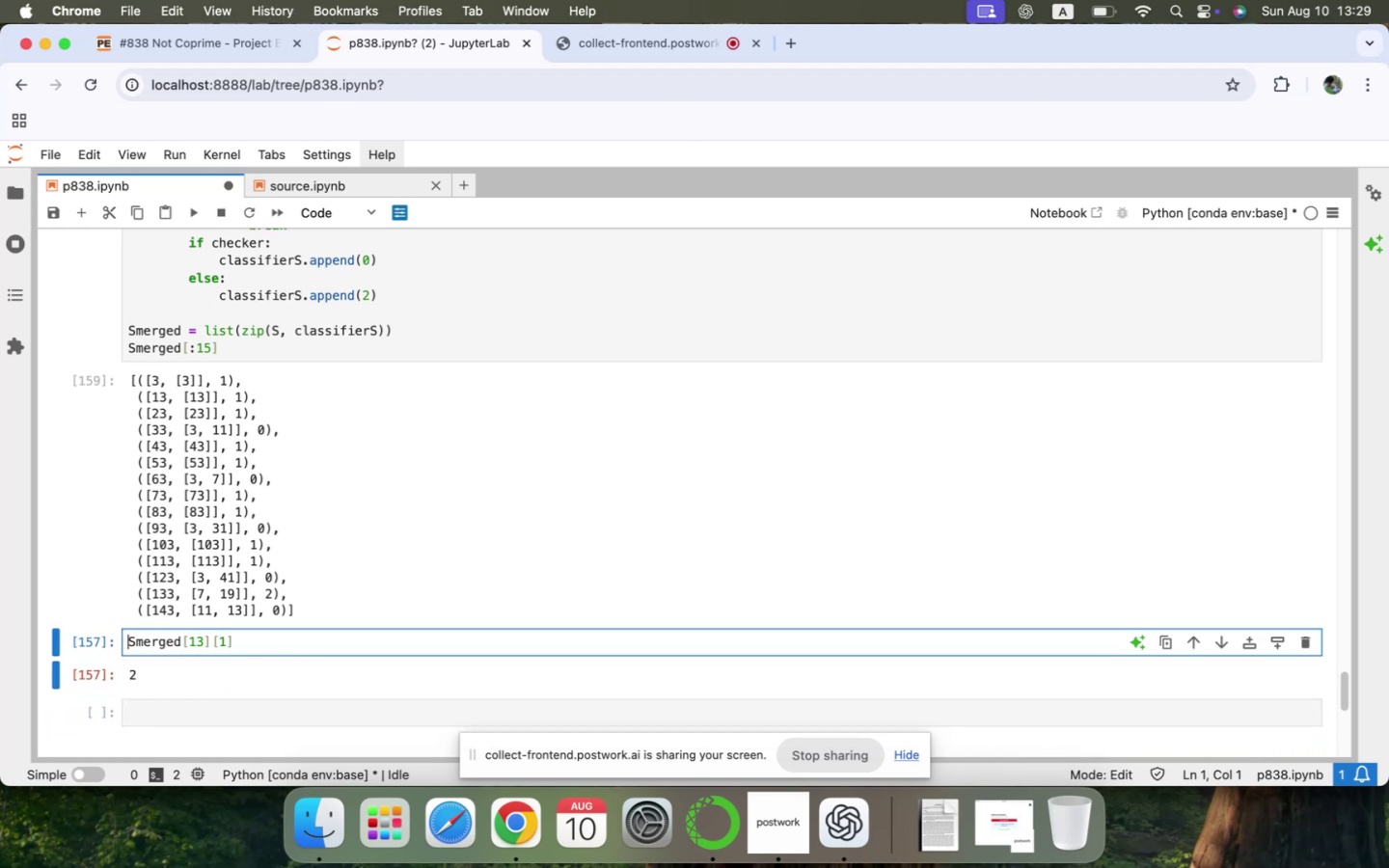 
key(Enter)
 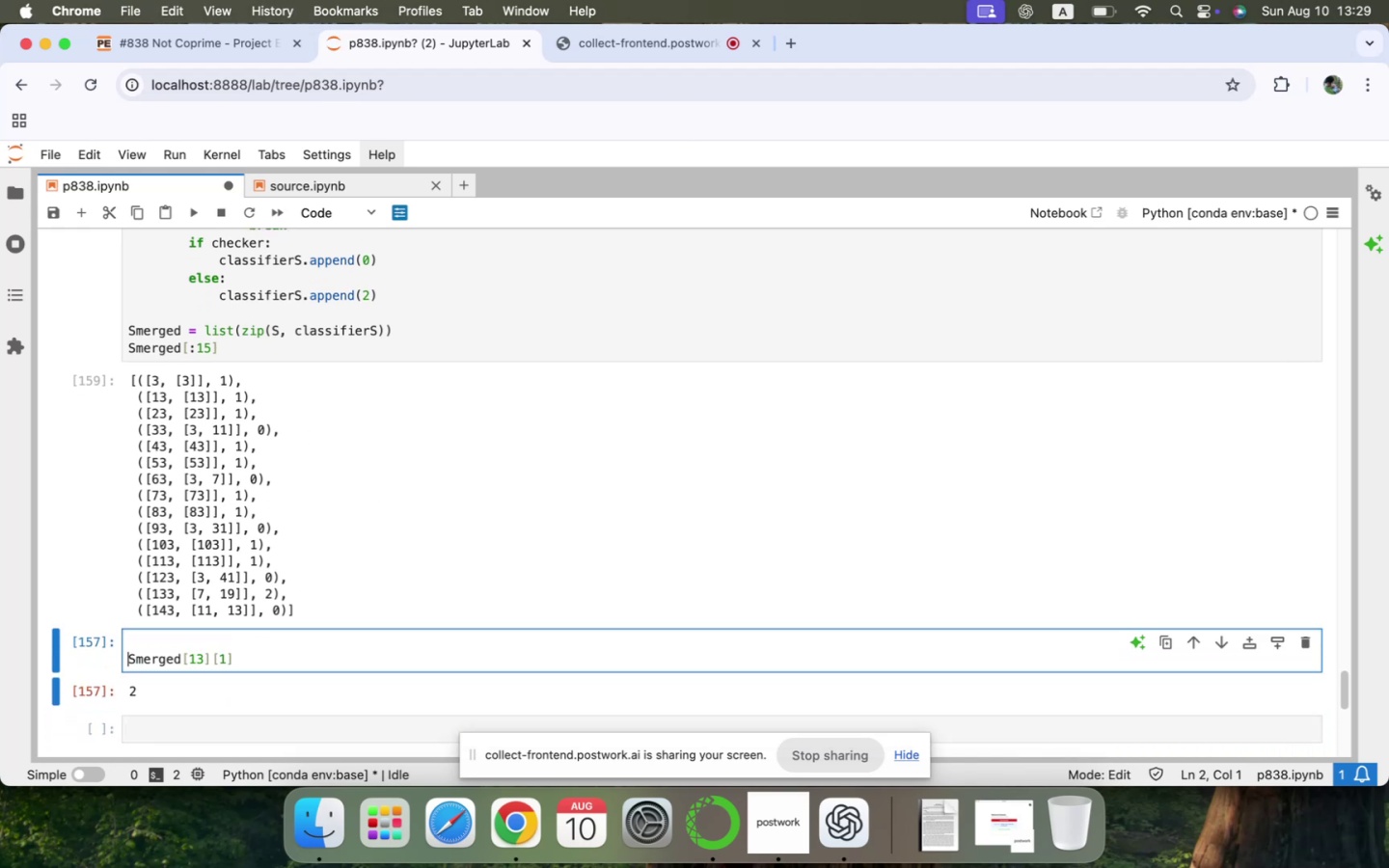 
key(ArrowUp)
 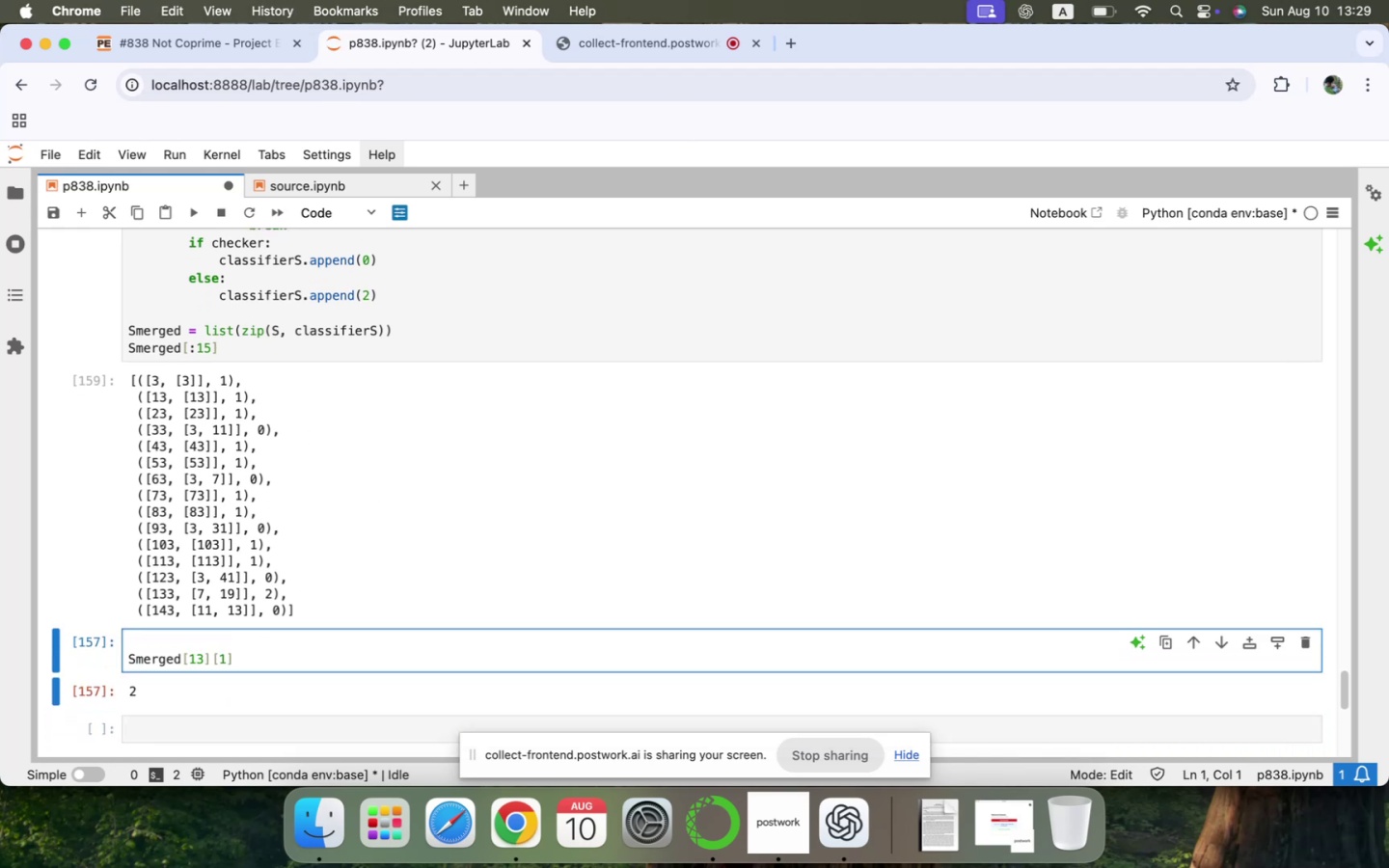 
type(for s in Smer)
key(Tab)
key(Tab)
type(:)
 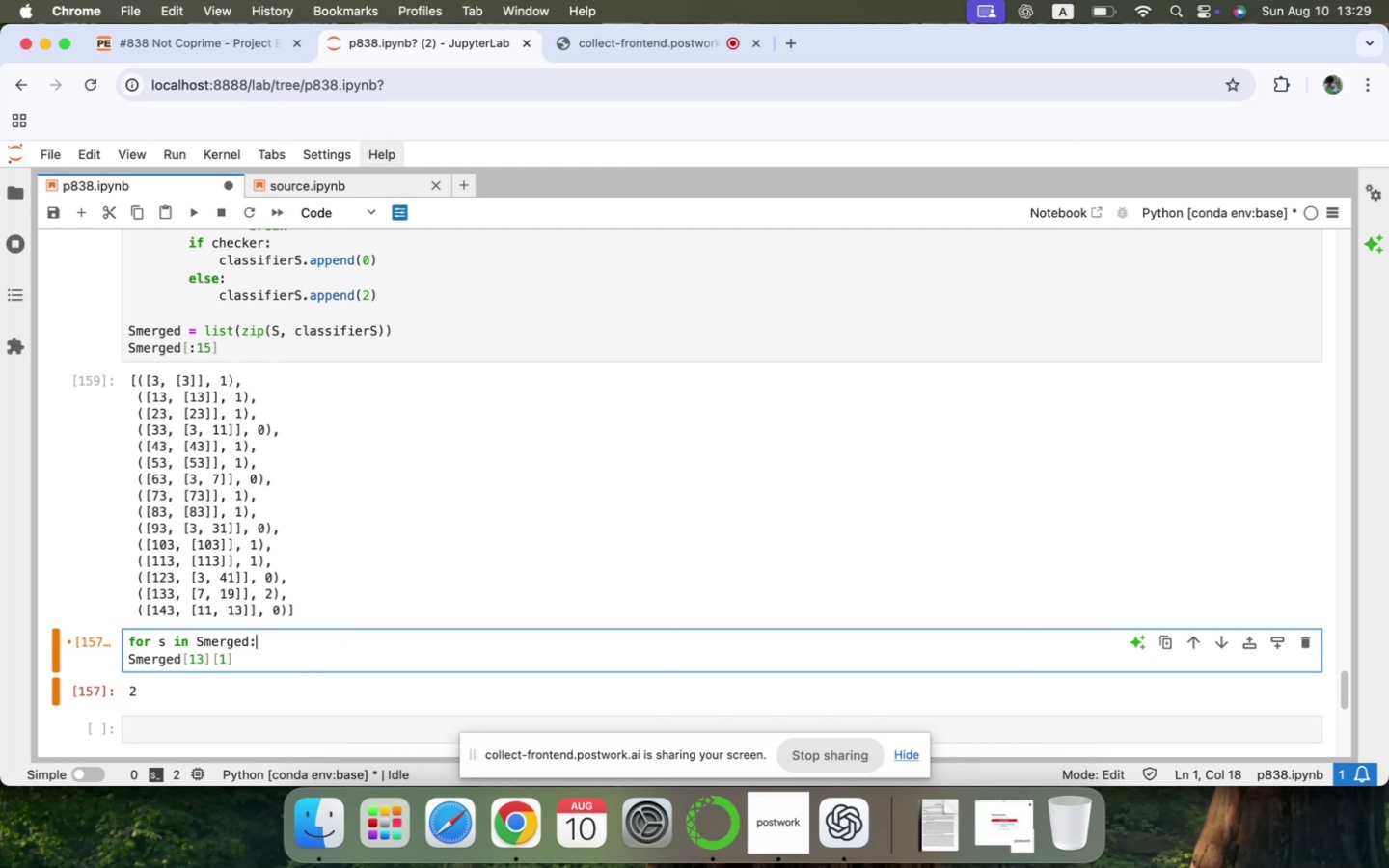 
key(ArrowRight)
 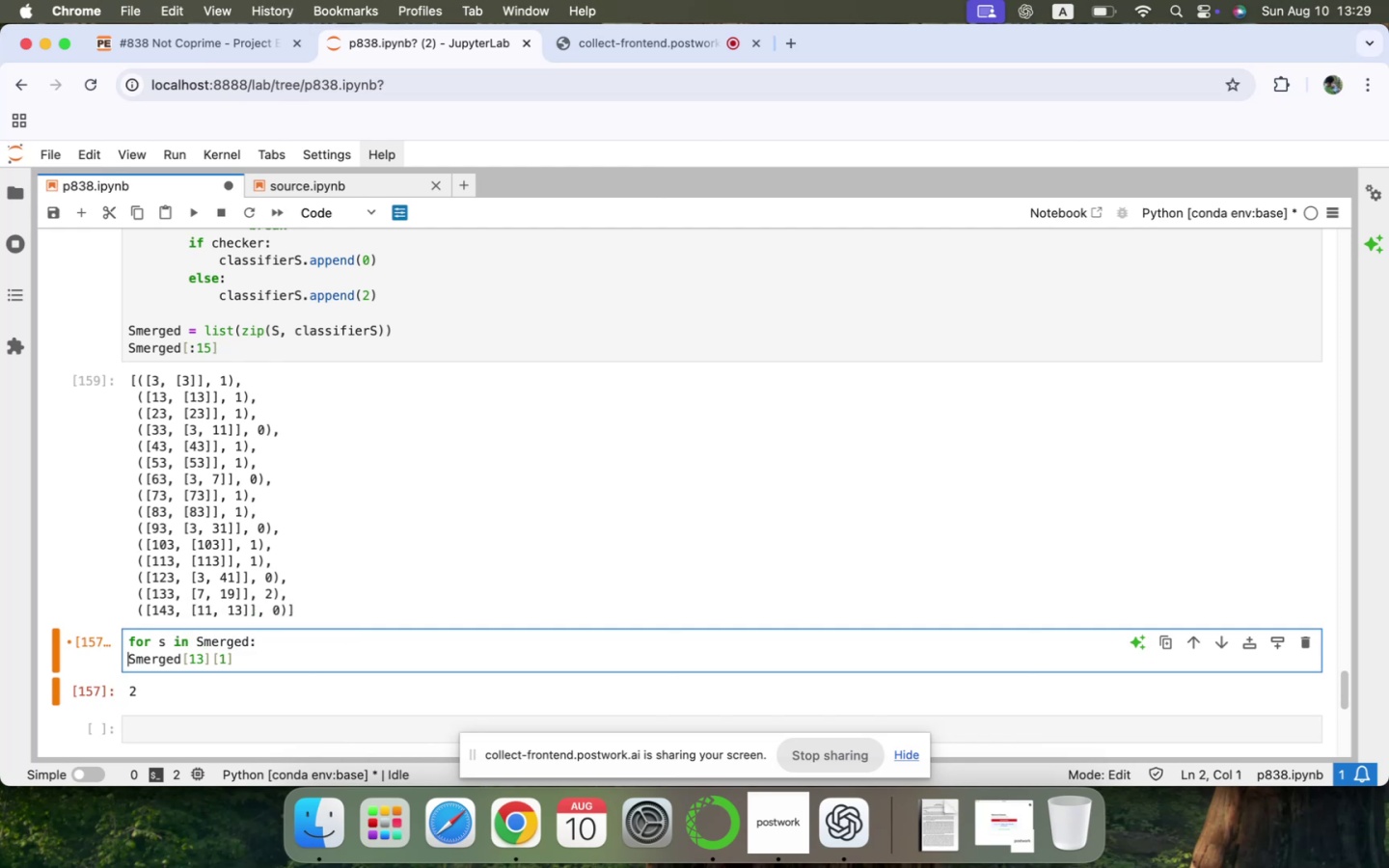 
key(Backspace)
 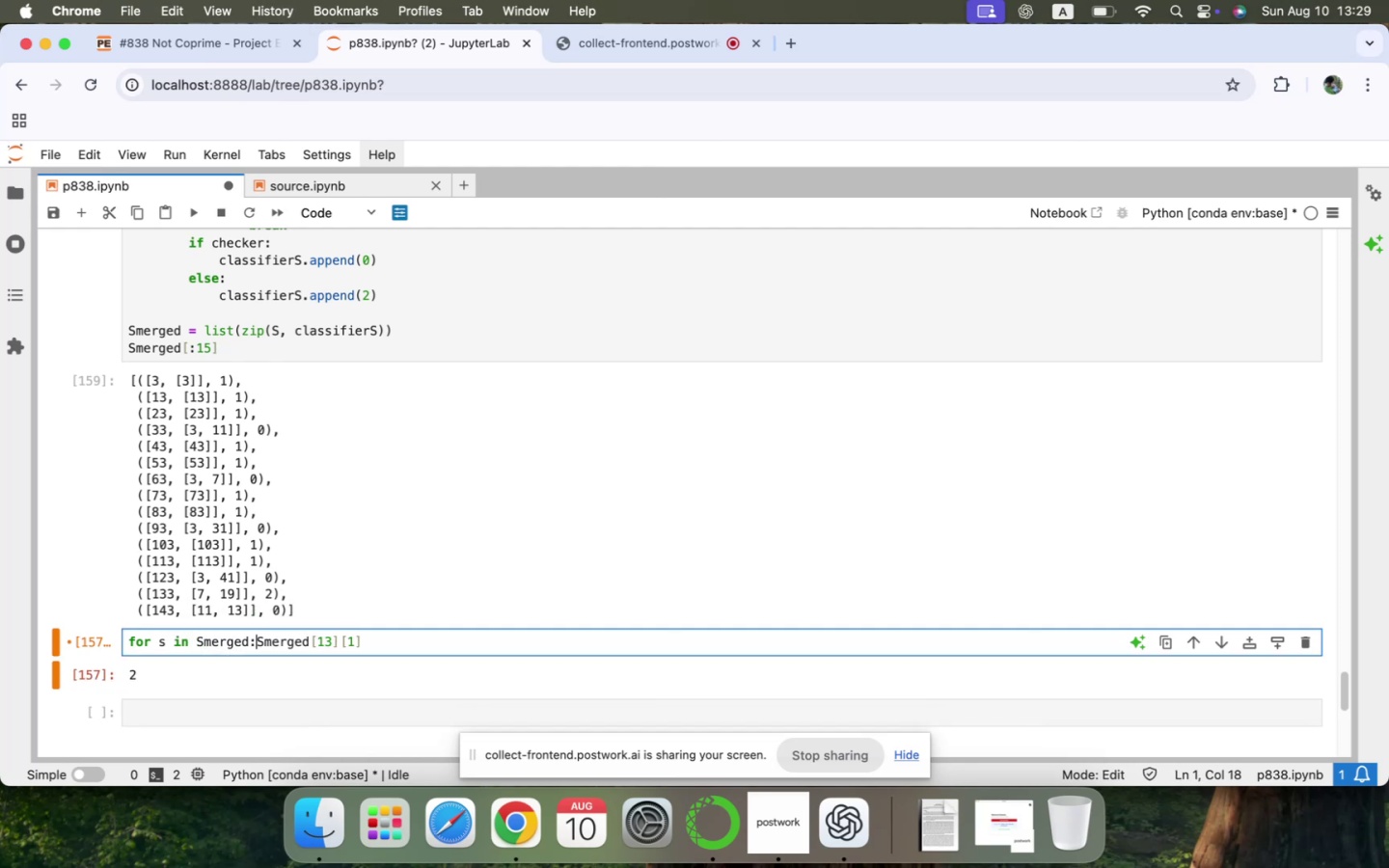 
key(Enter)
 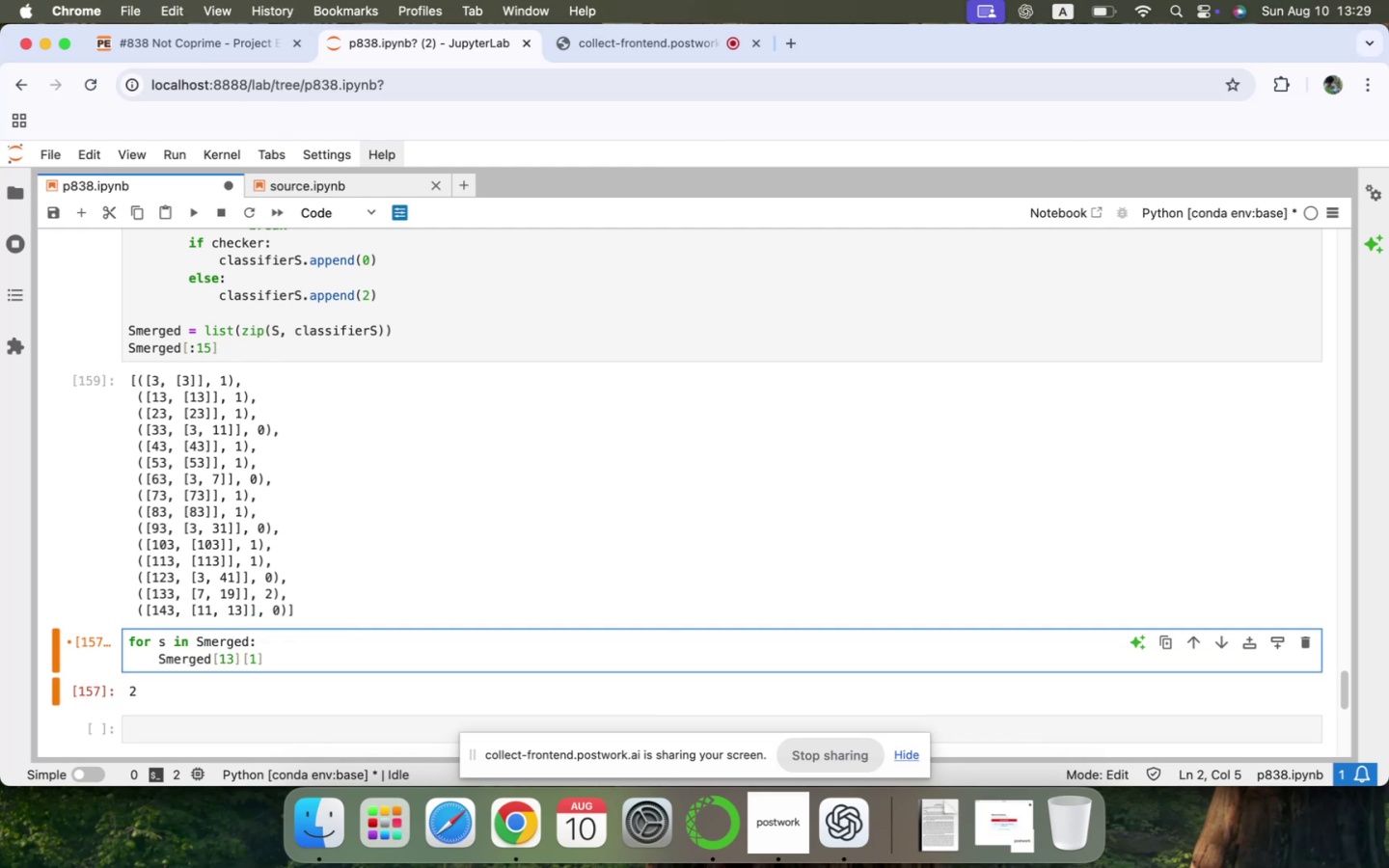 
type(if )
 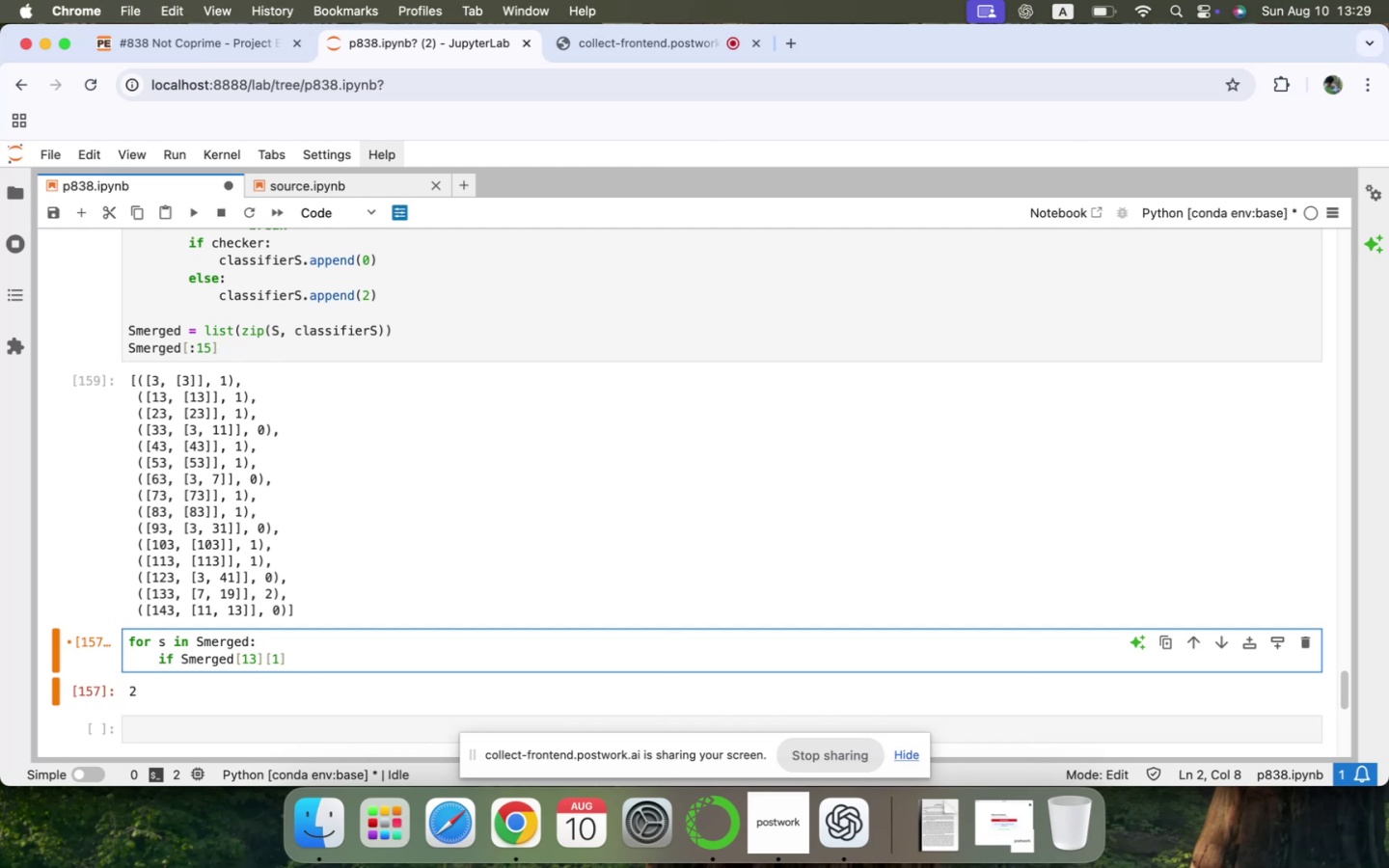 
key(Shift+ArrowRight)
 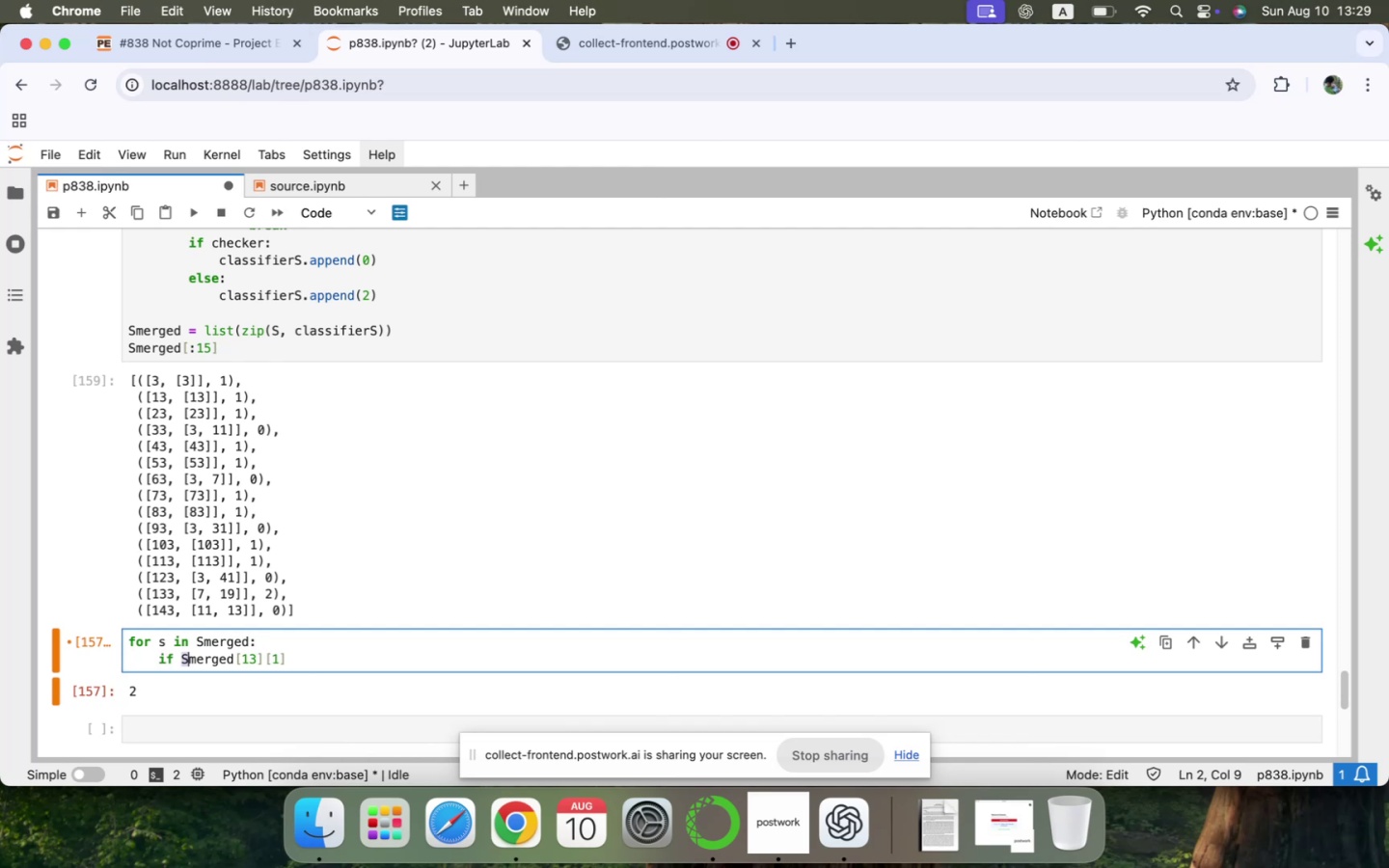 
key(Shift+ArrowRight)
 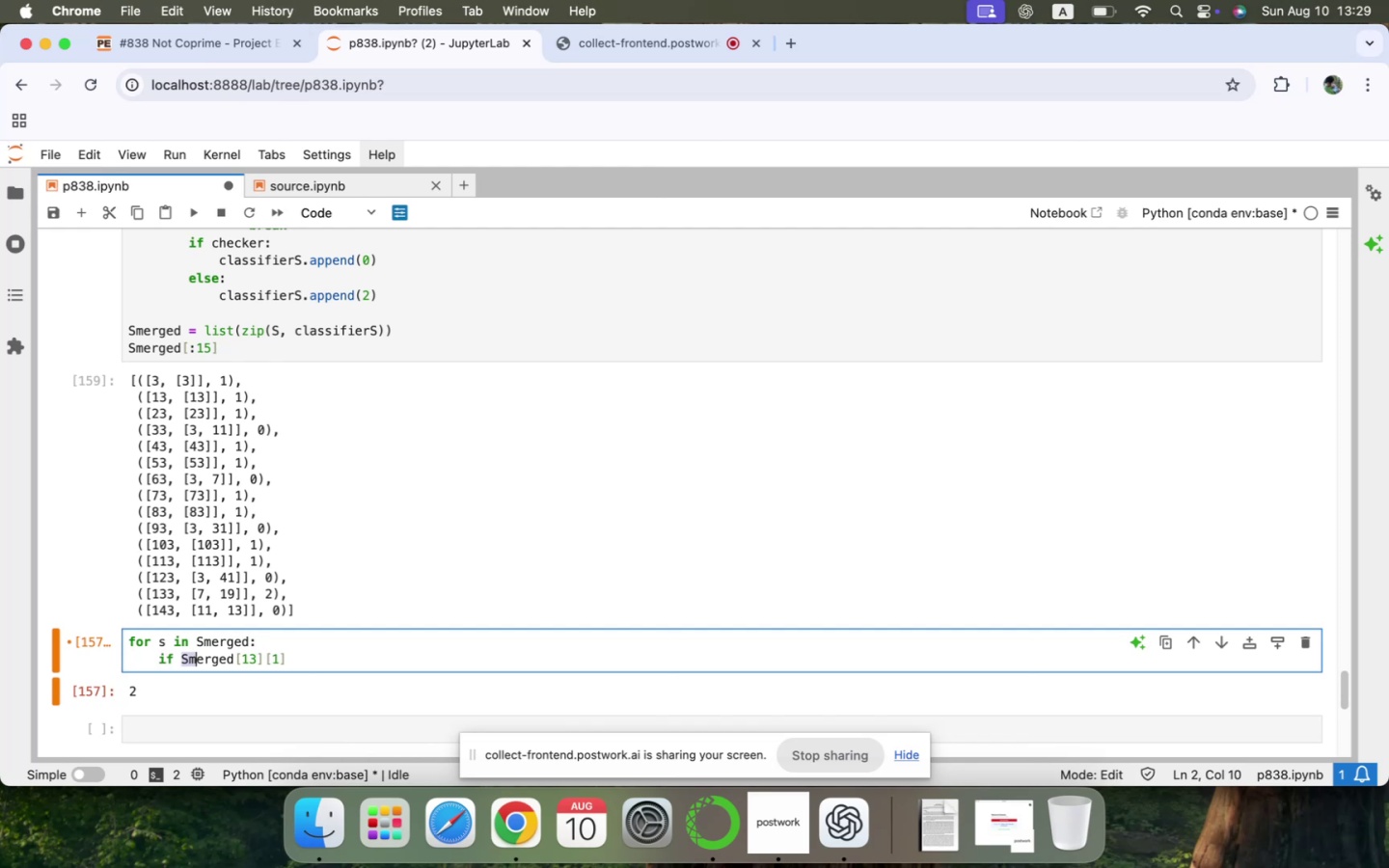 
key(Shift+ArrowRight)
 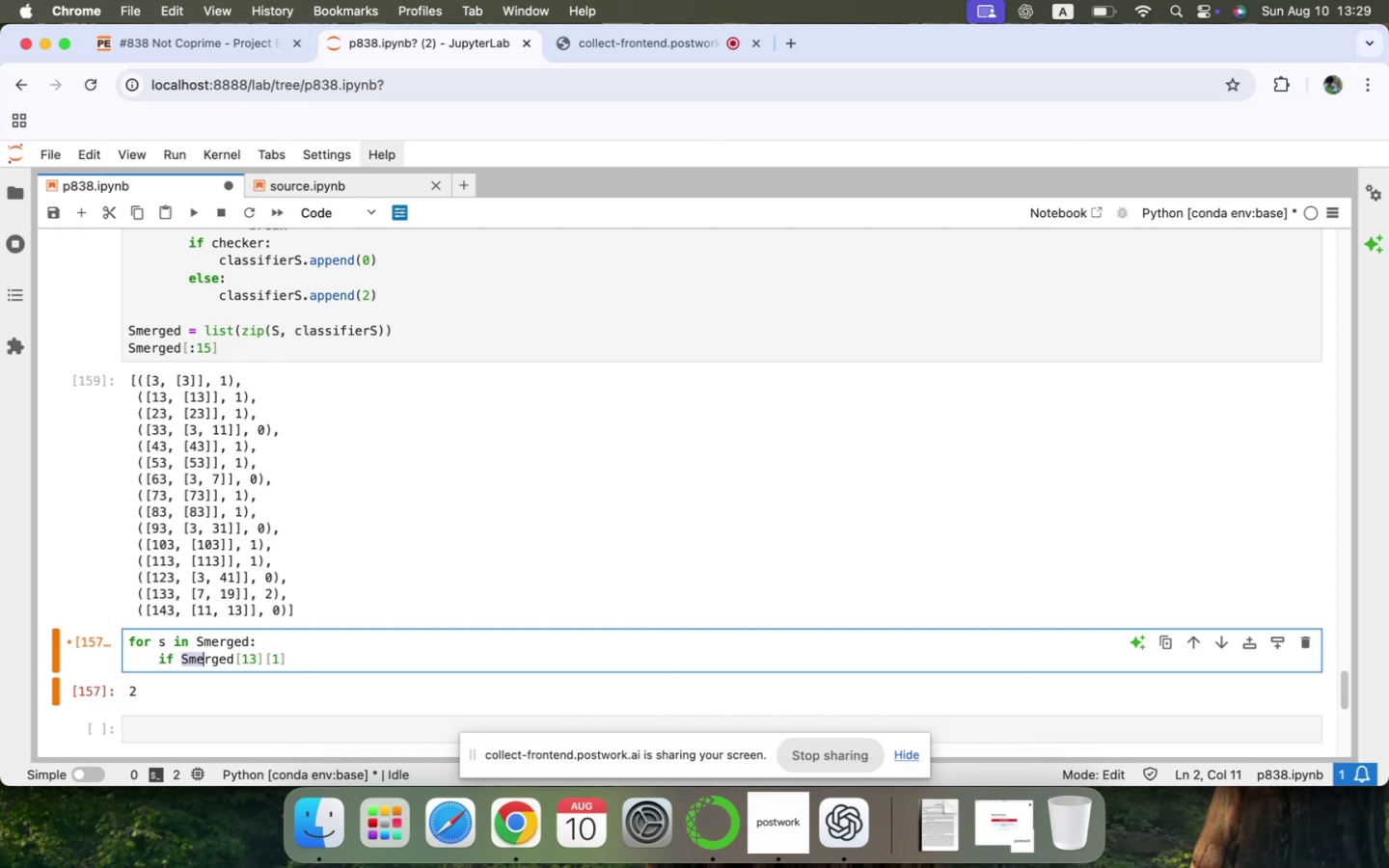 
key(Shift+ArrowRight)
 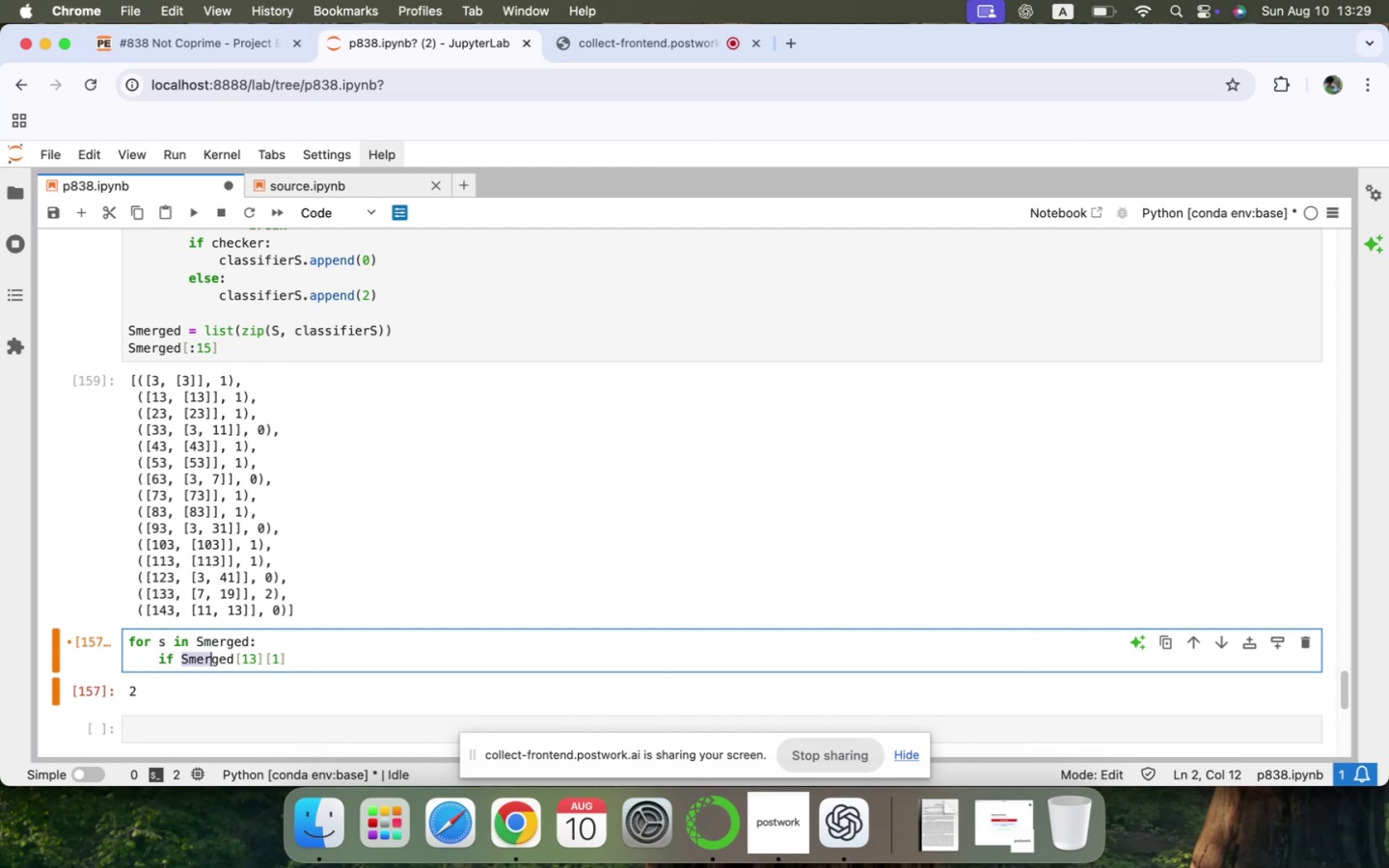 
key(Shift+ArrowRight)
 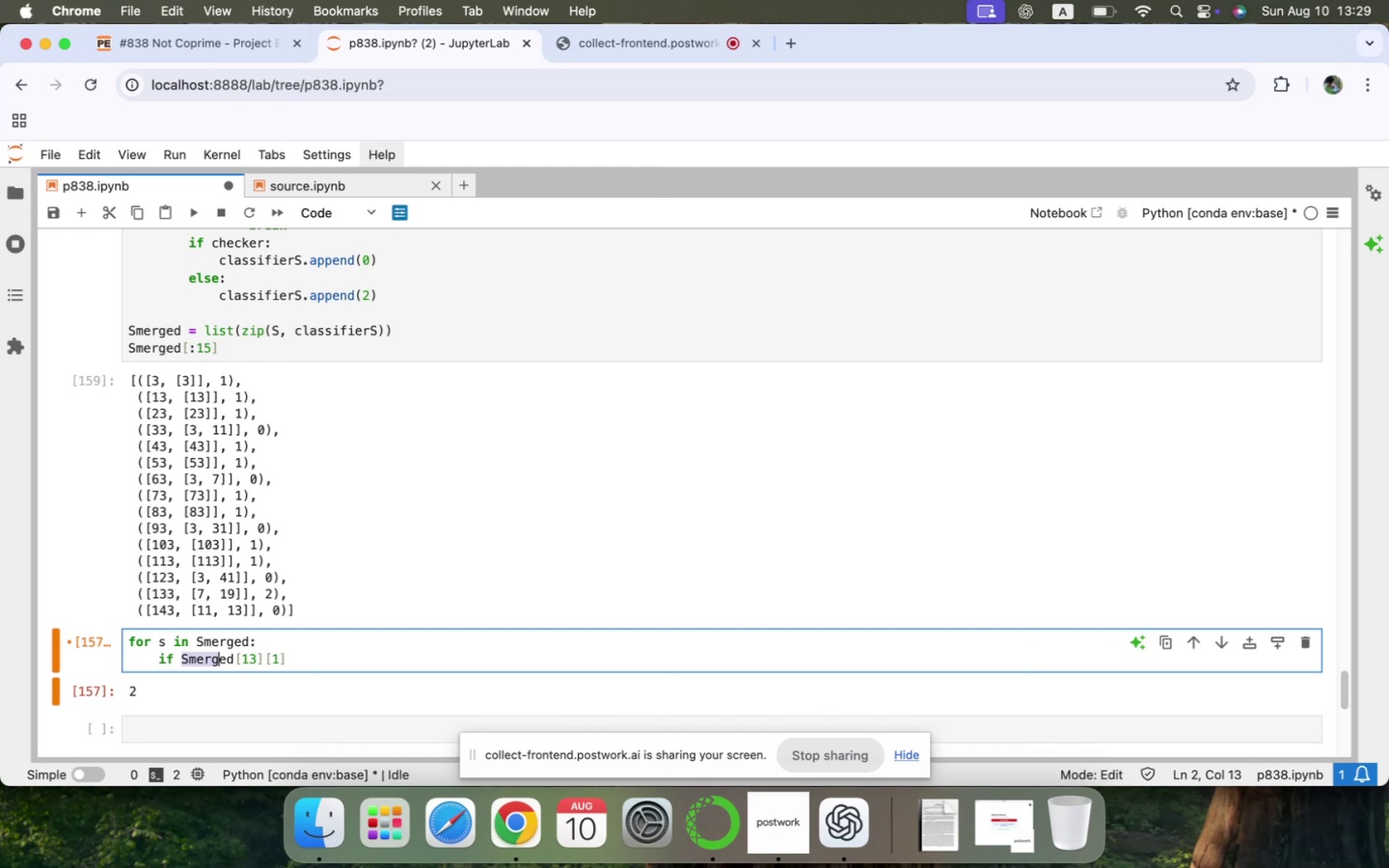 
key(Shift+ArrowRight)
 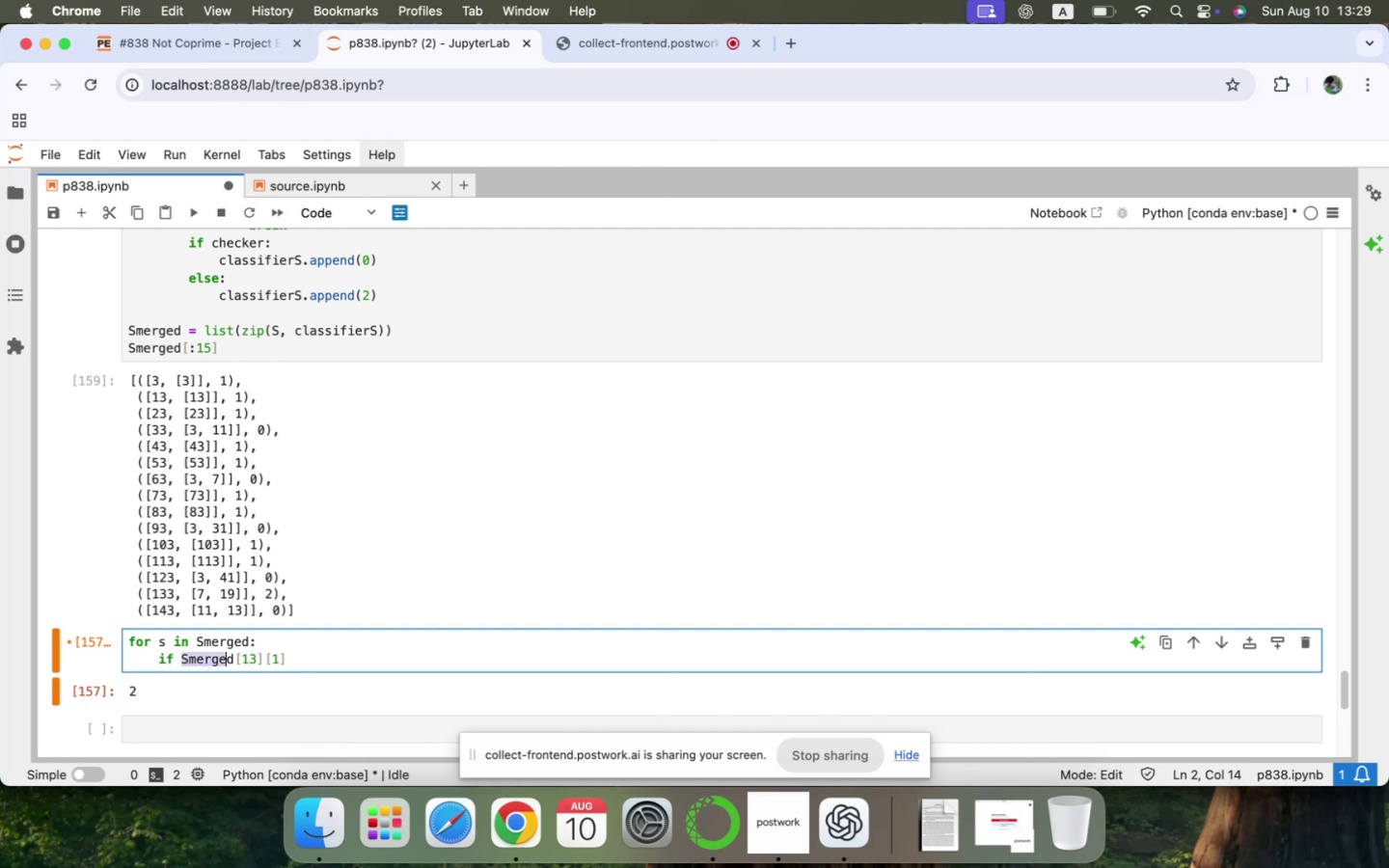 
key(Shift+ArrowRight)
 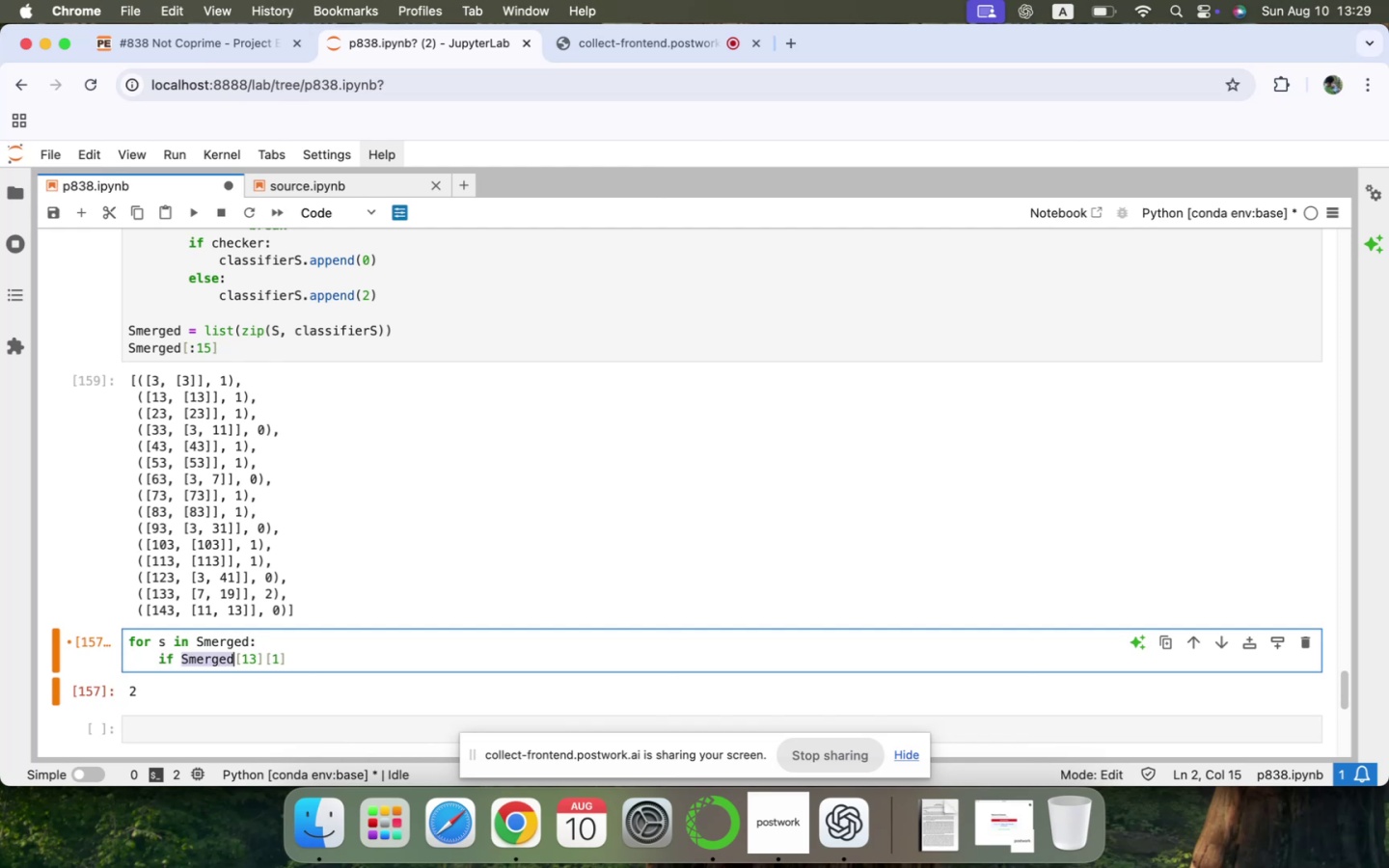 
key(Shift+ArrowRight)
 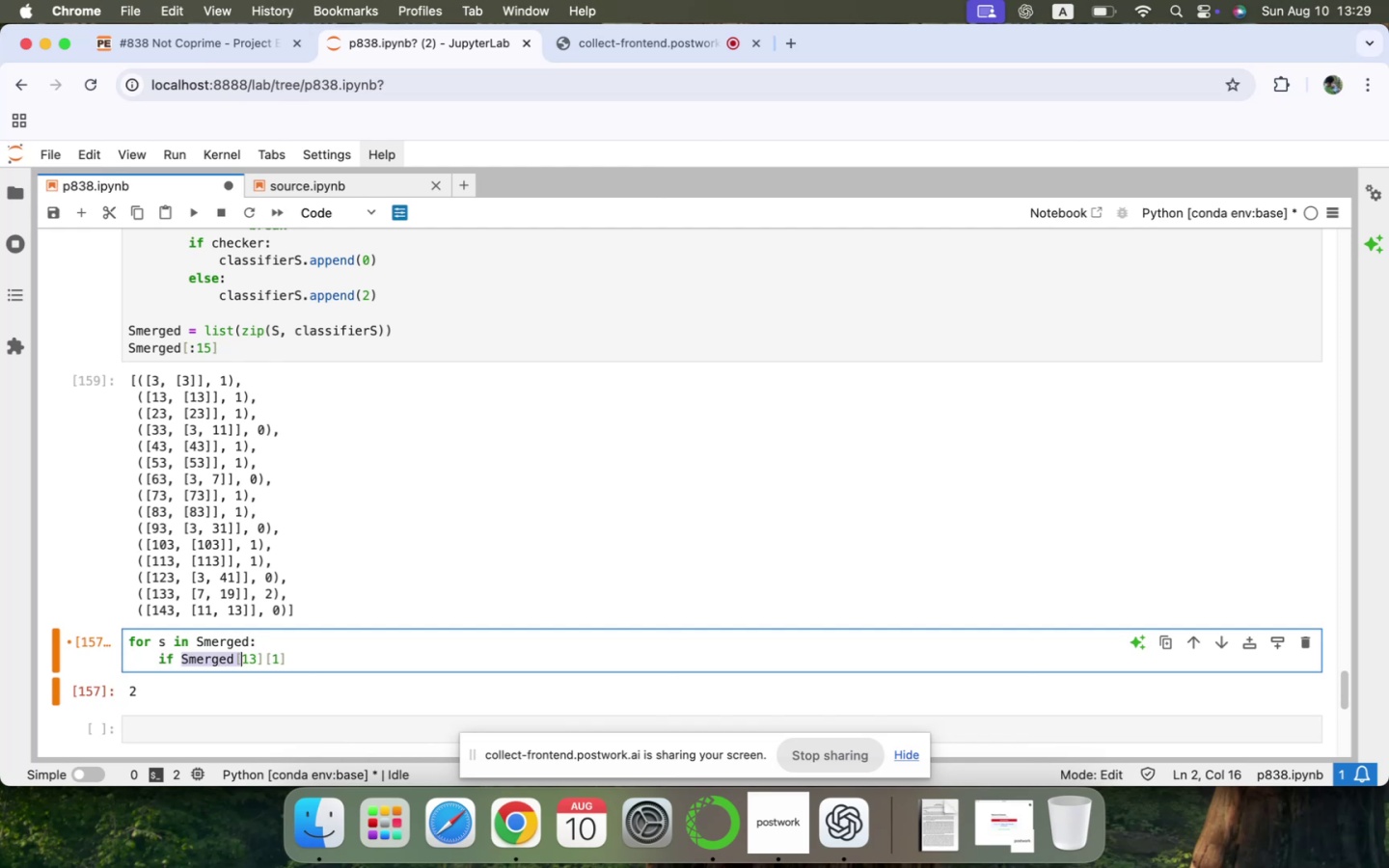 
key(Shift+ArrowLeft)
 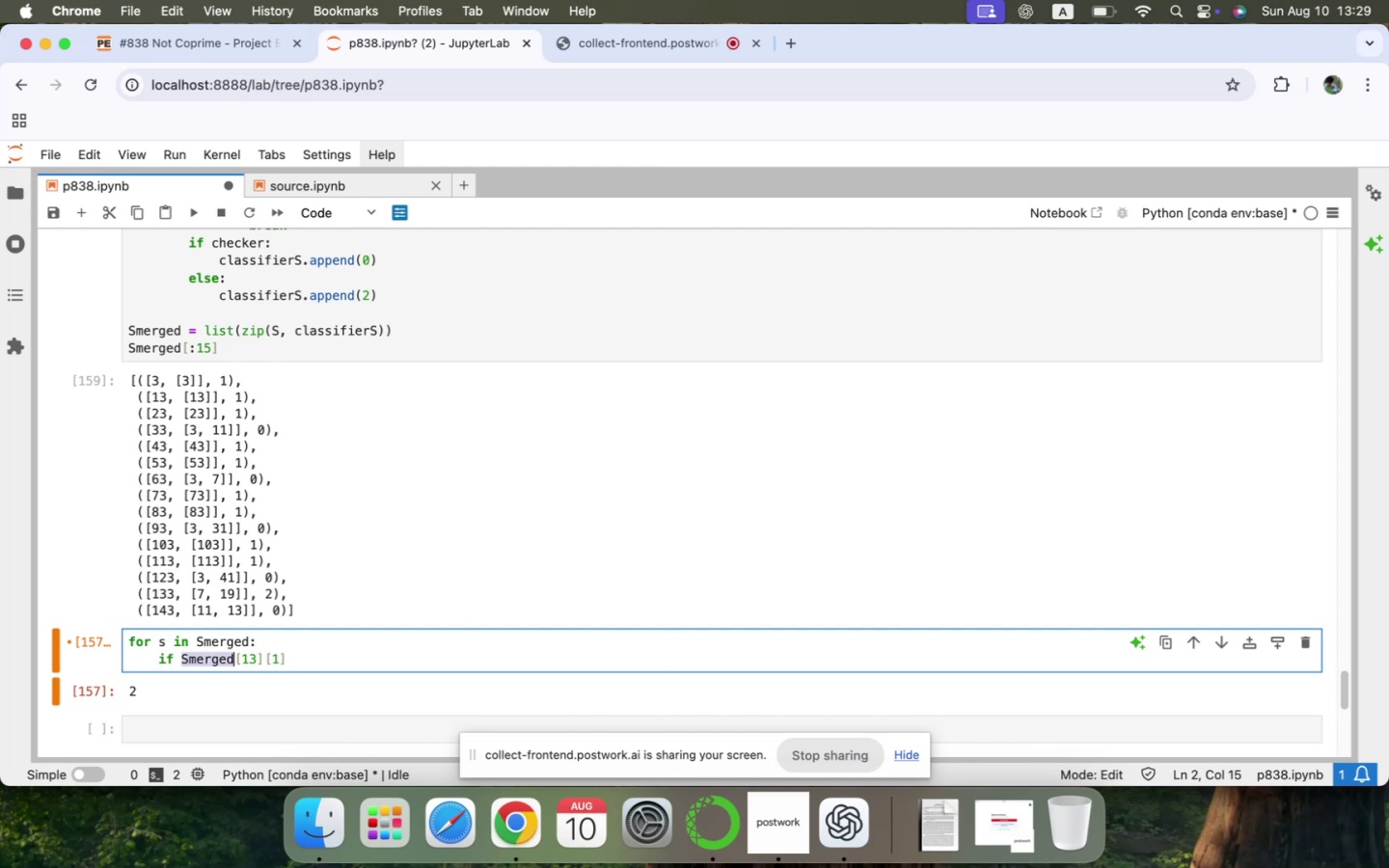 
key(Shift+ArrowRight)
 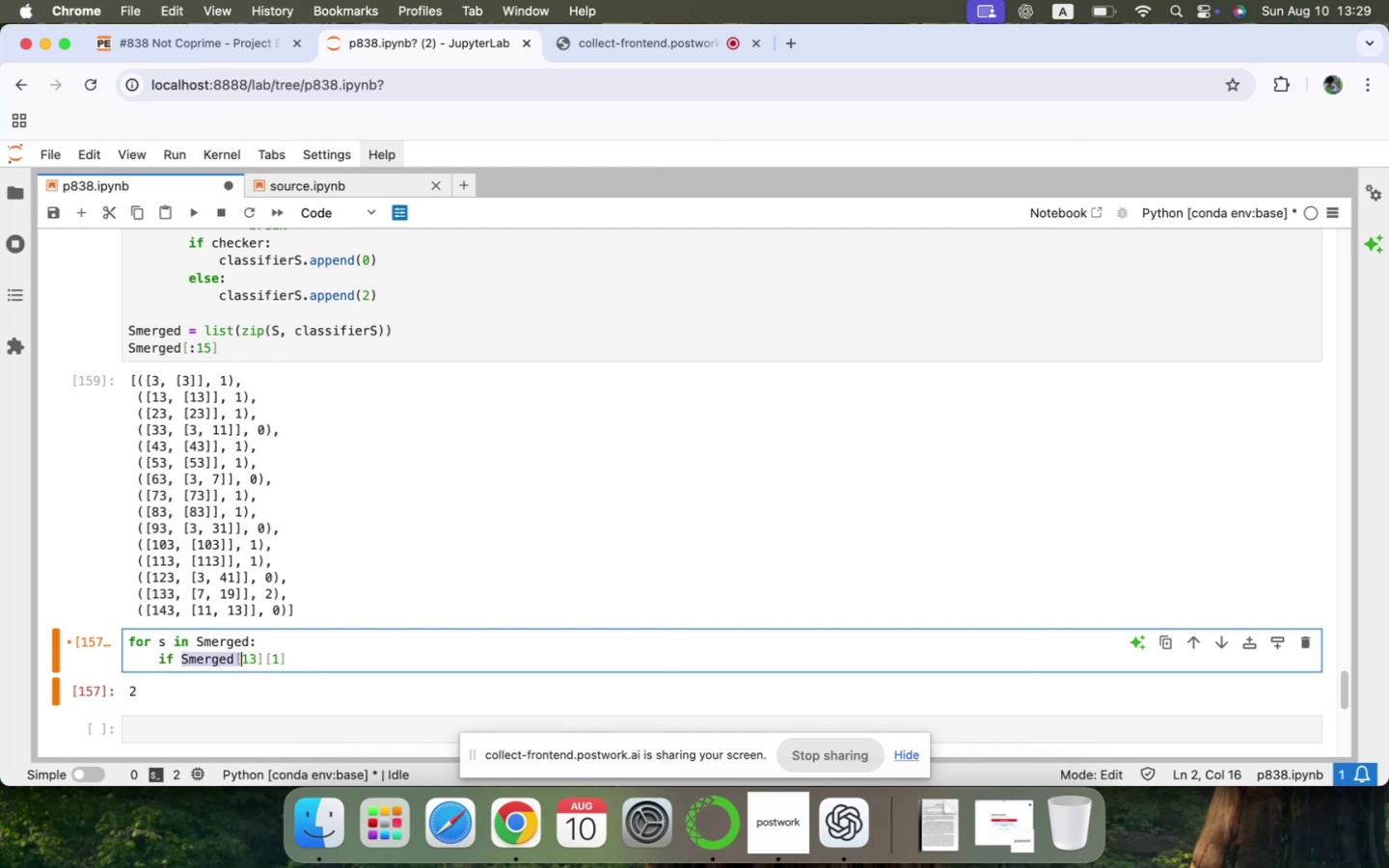 
key(Shift+ArrowRight)
 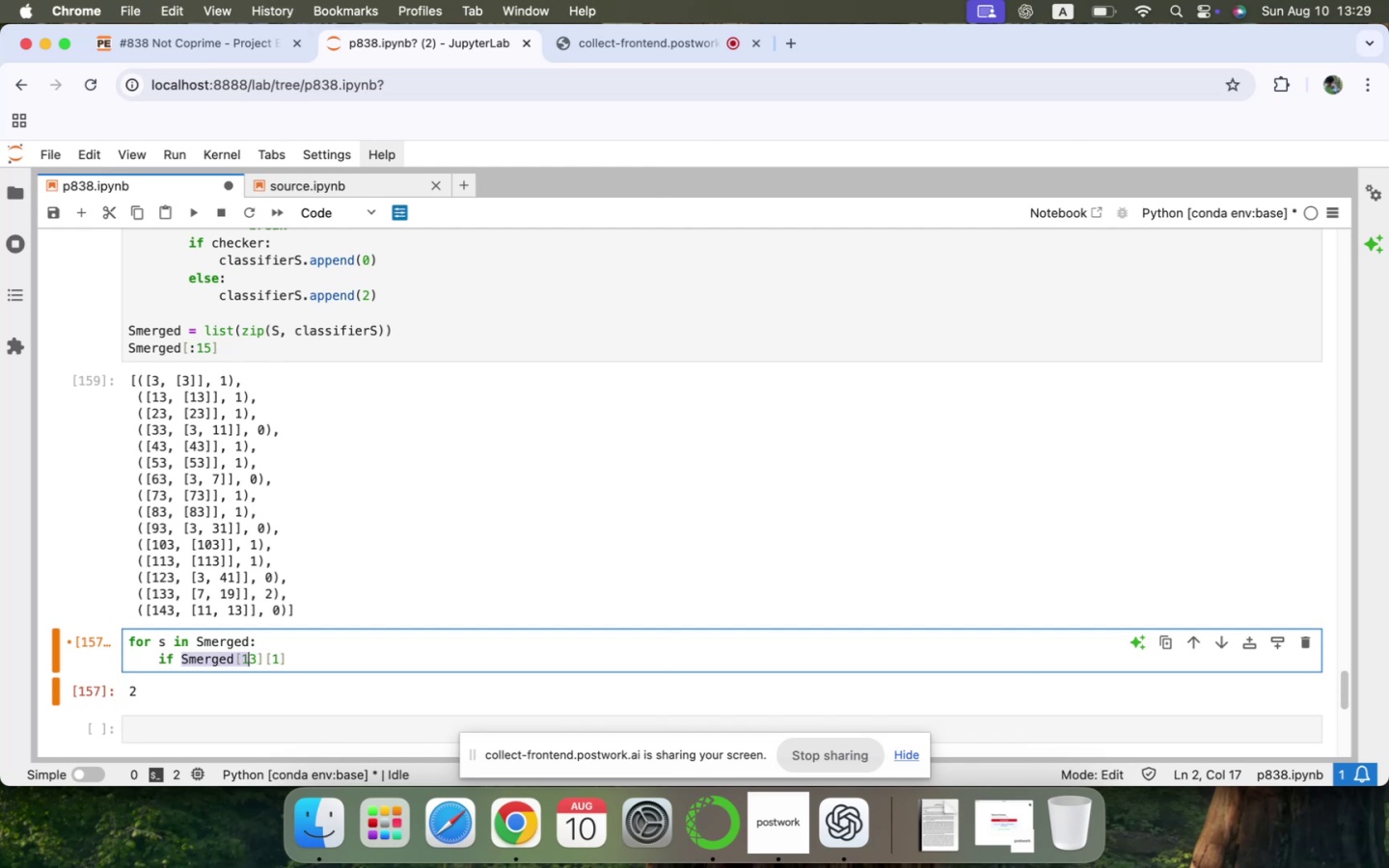 
key(Shift+ArrowRight)
 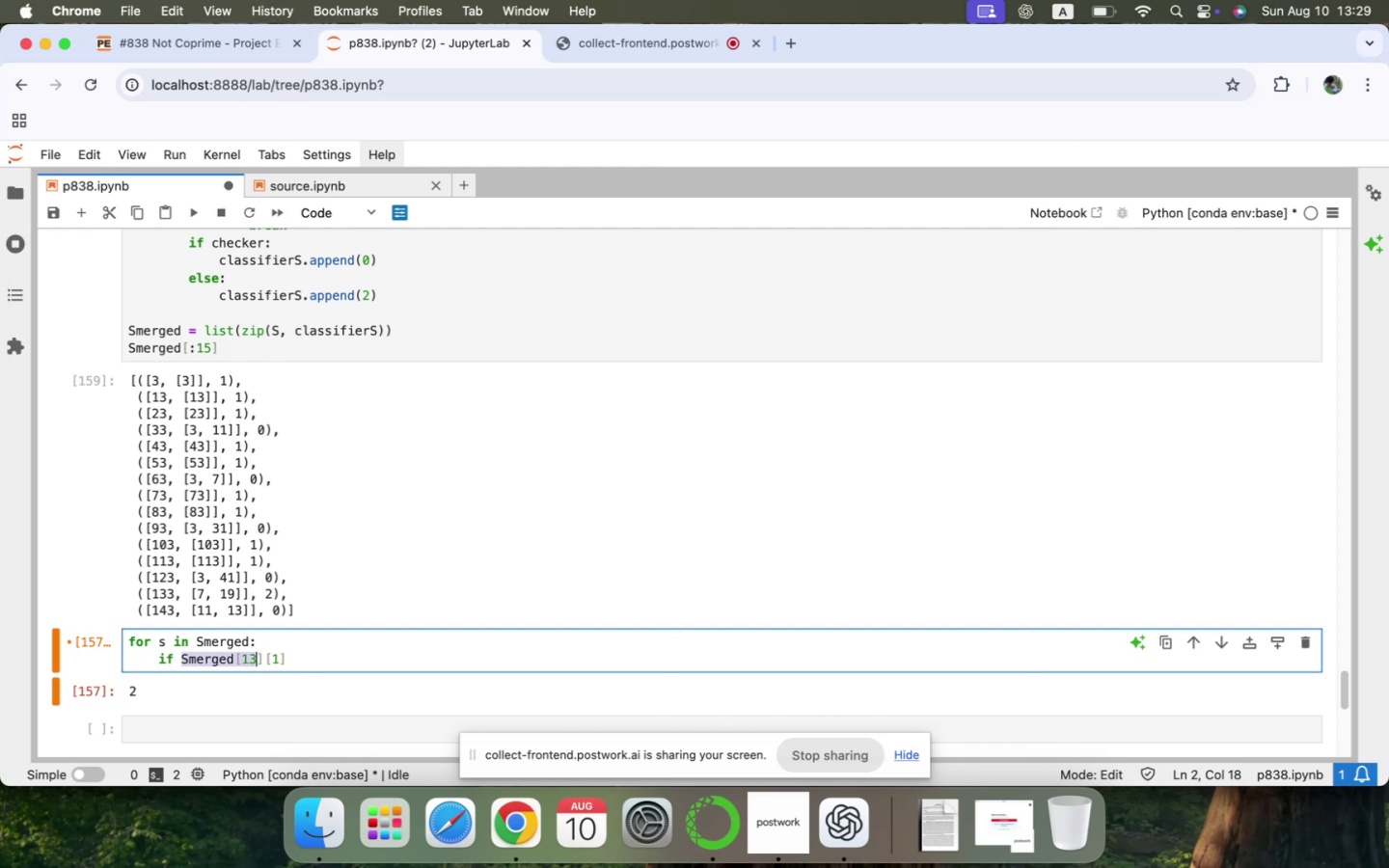 
key(Shift+ArrowRight)
 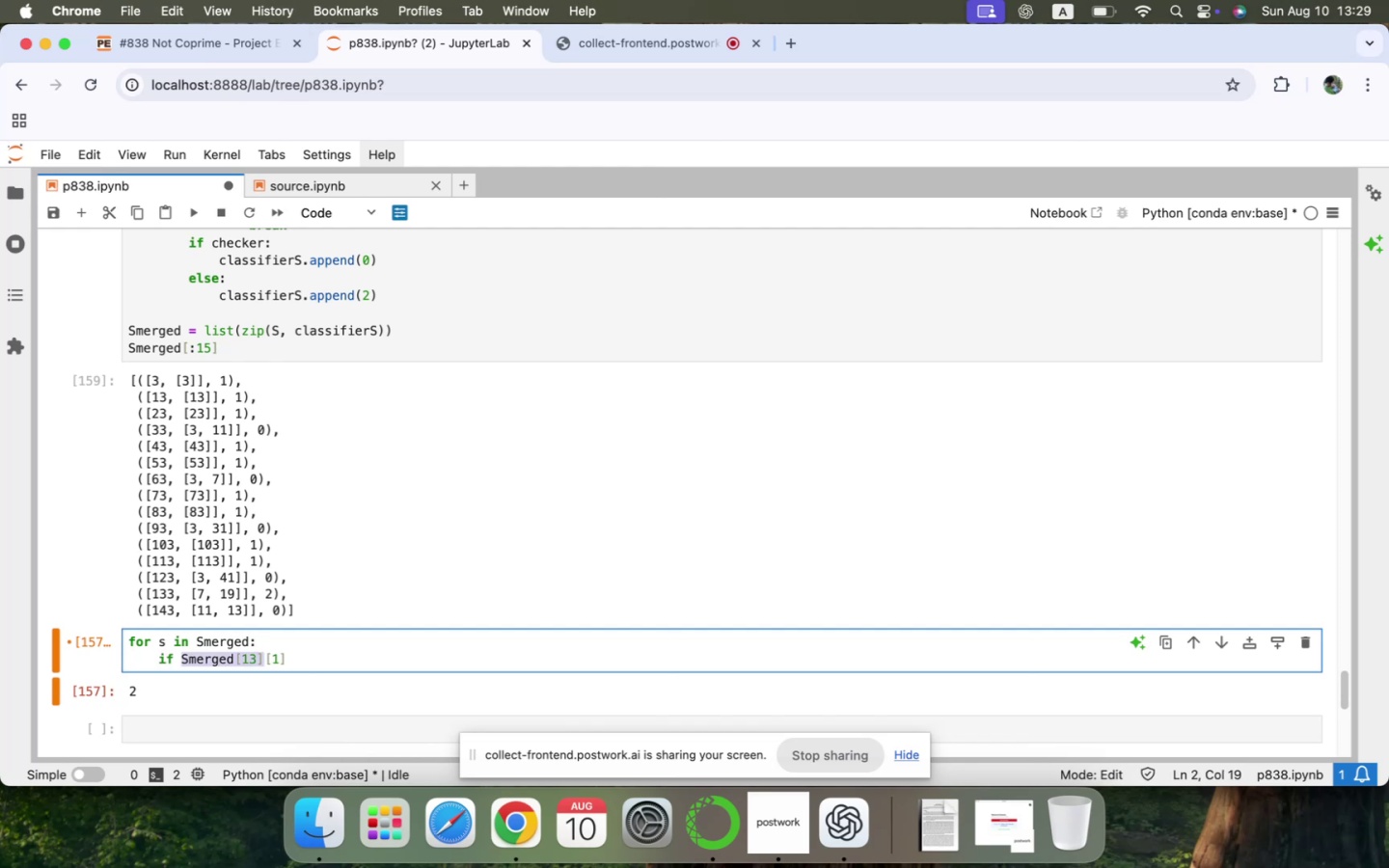 
key(S)
 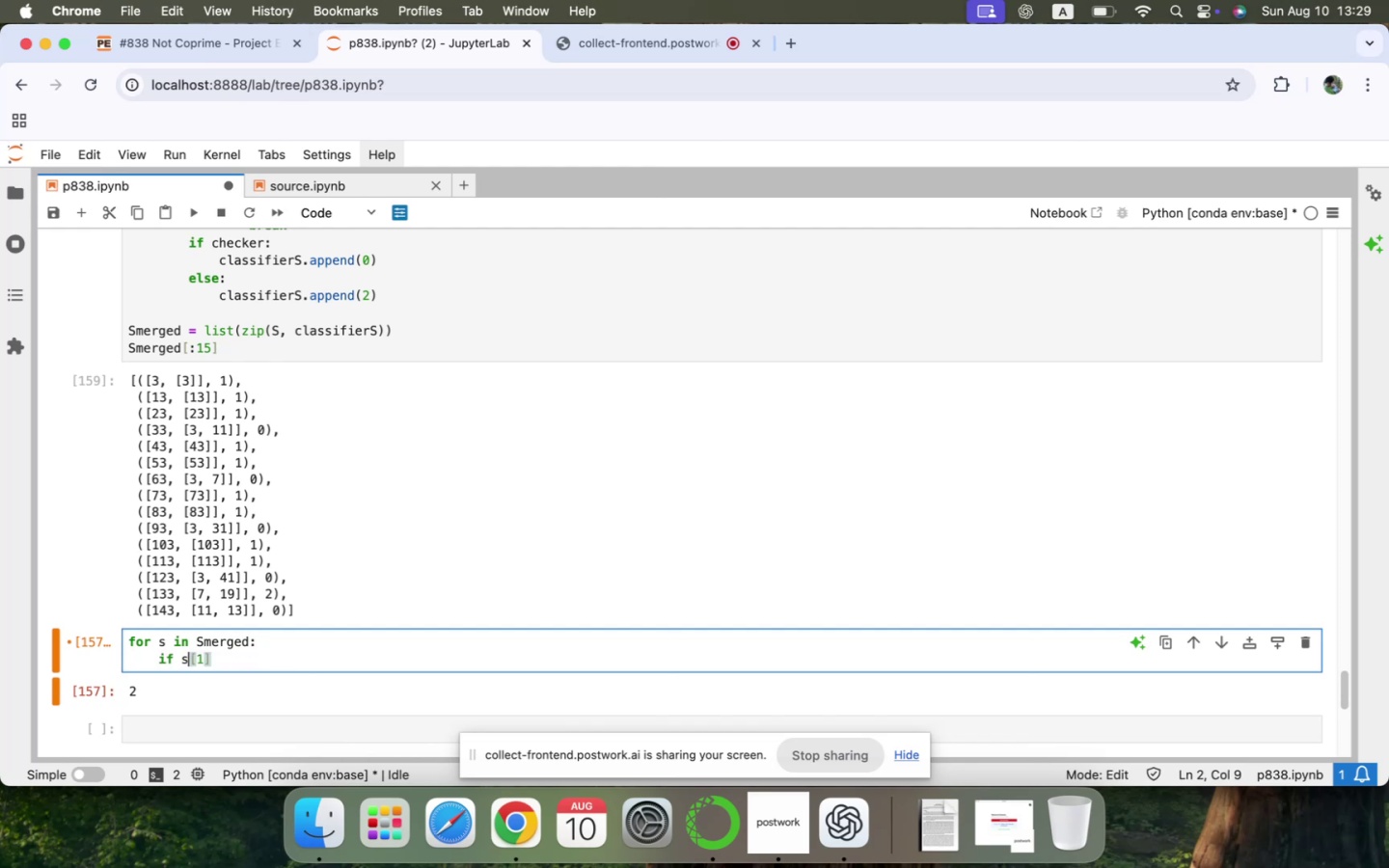 
key(ArrowRight)
 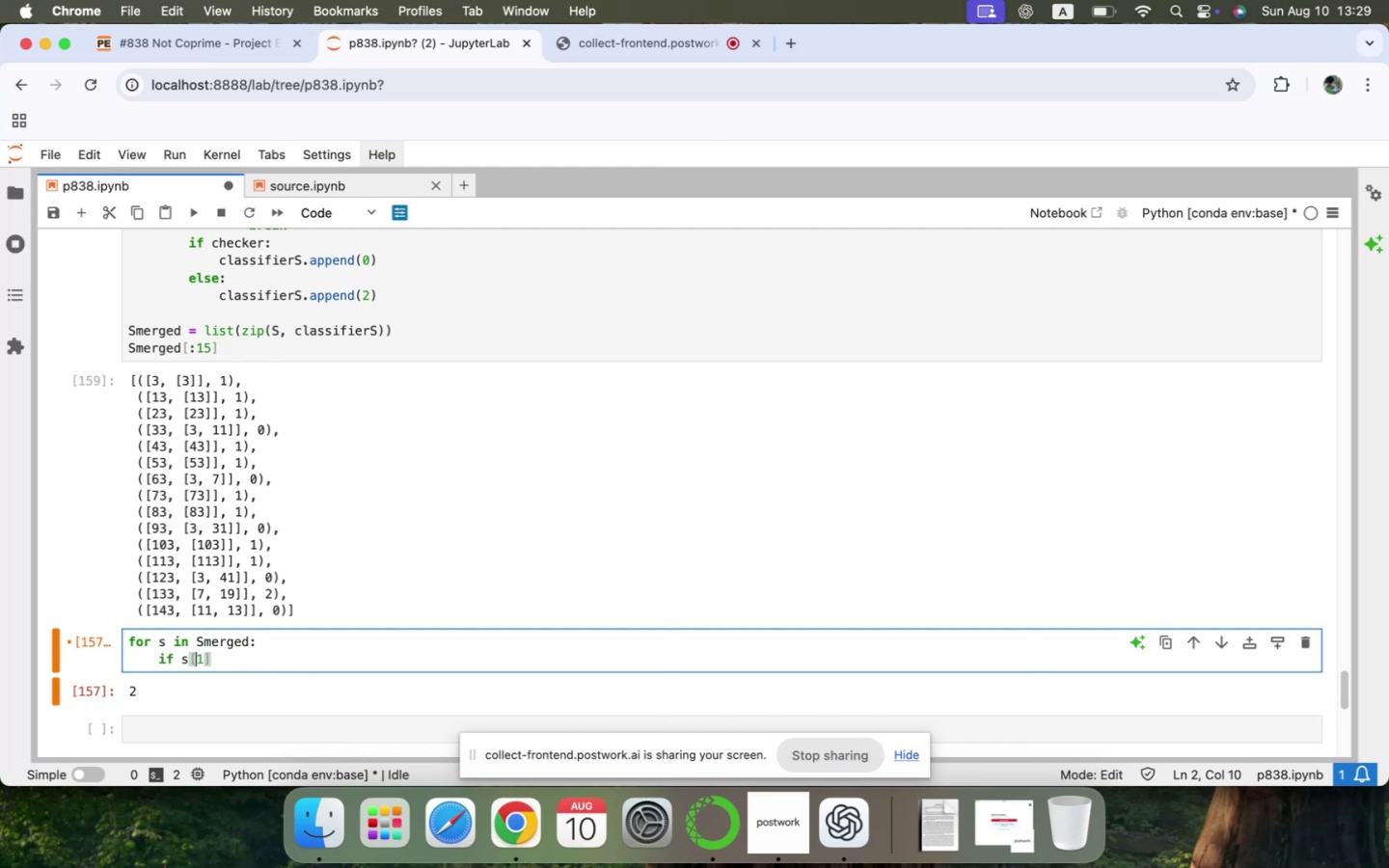 
key(ArrowRight)
 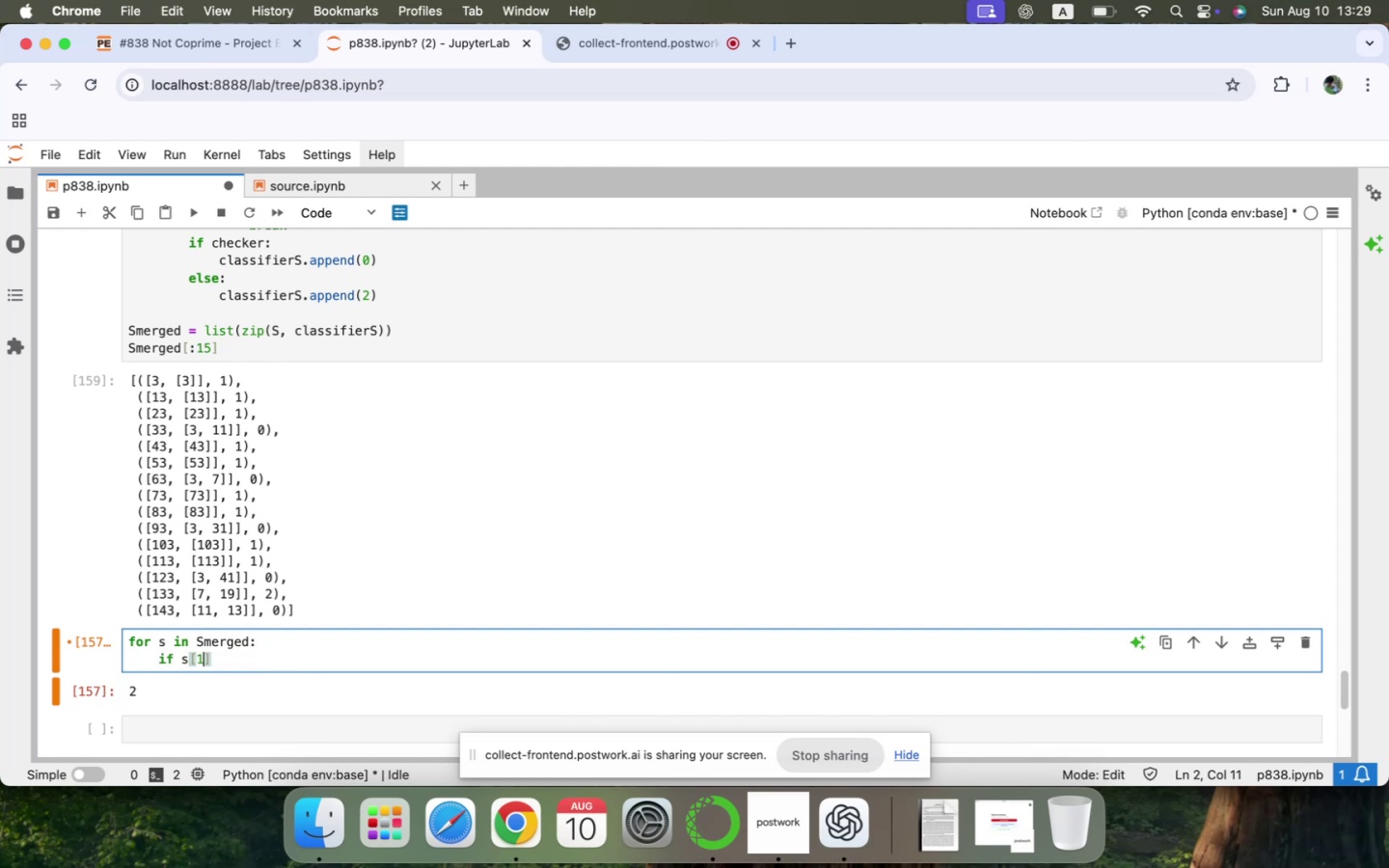 
key(ArrowRight)
 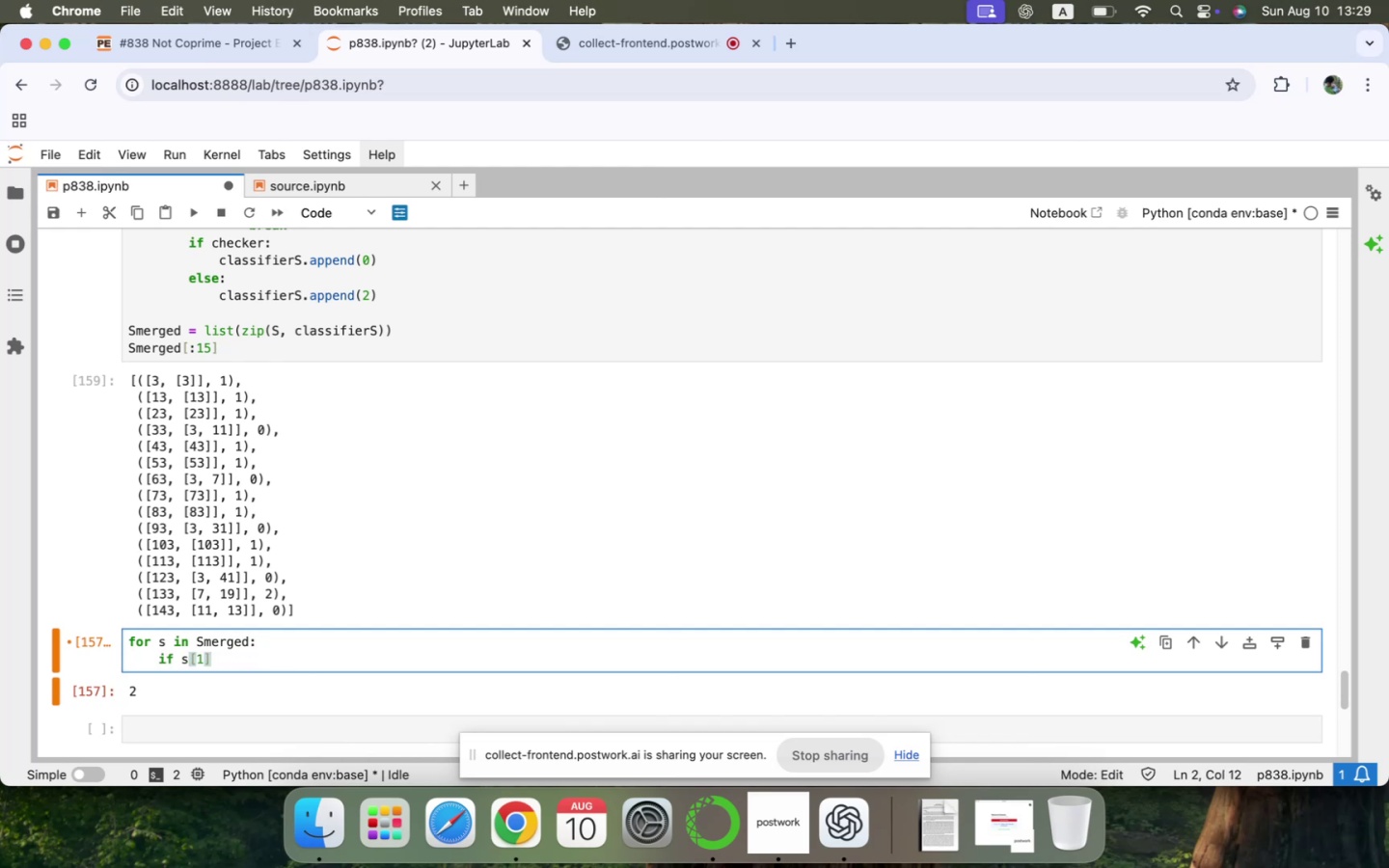 
key(Space)
 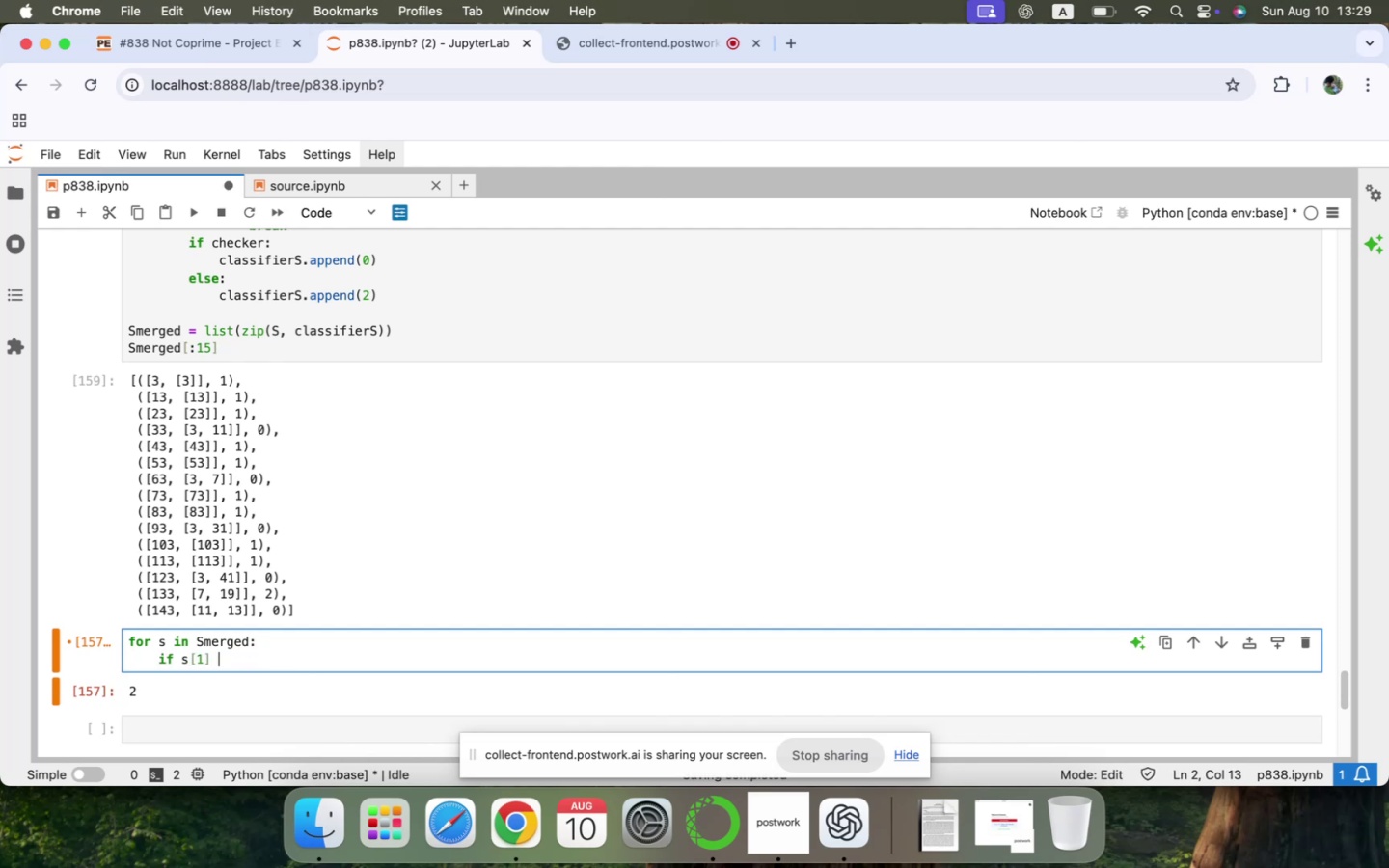 
key(Equal)
 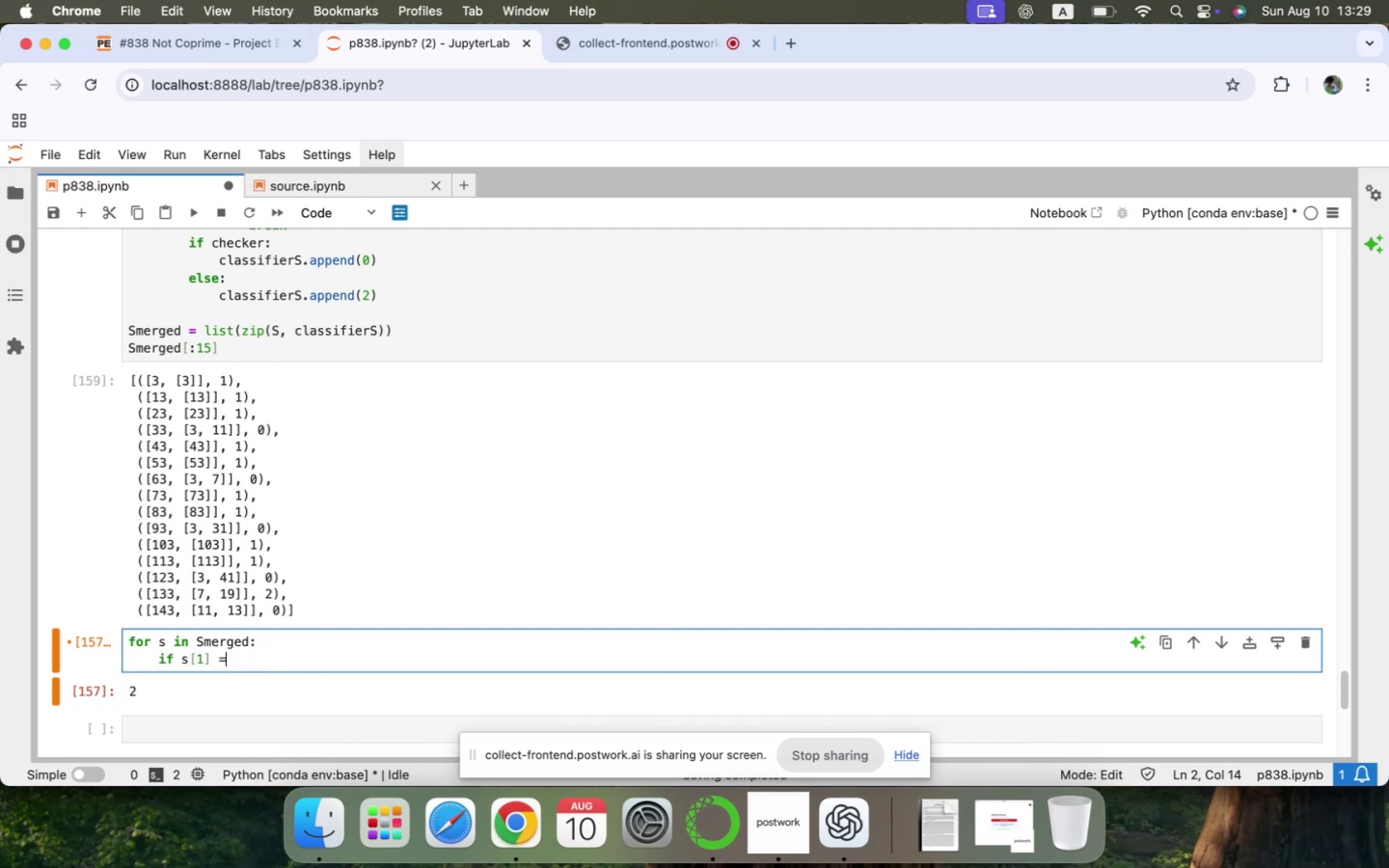 
key(Equal)
 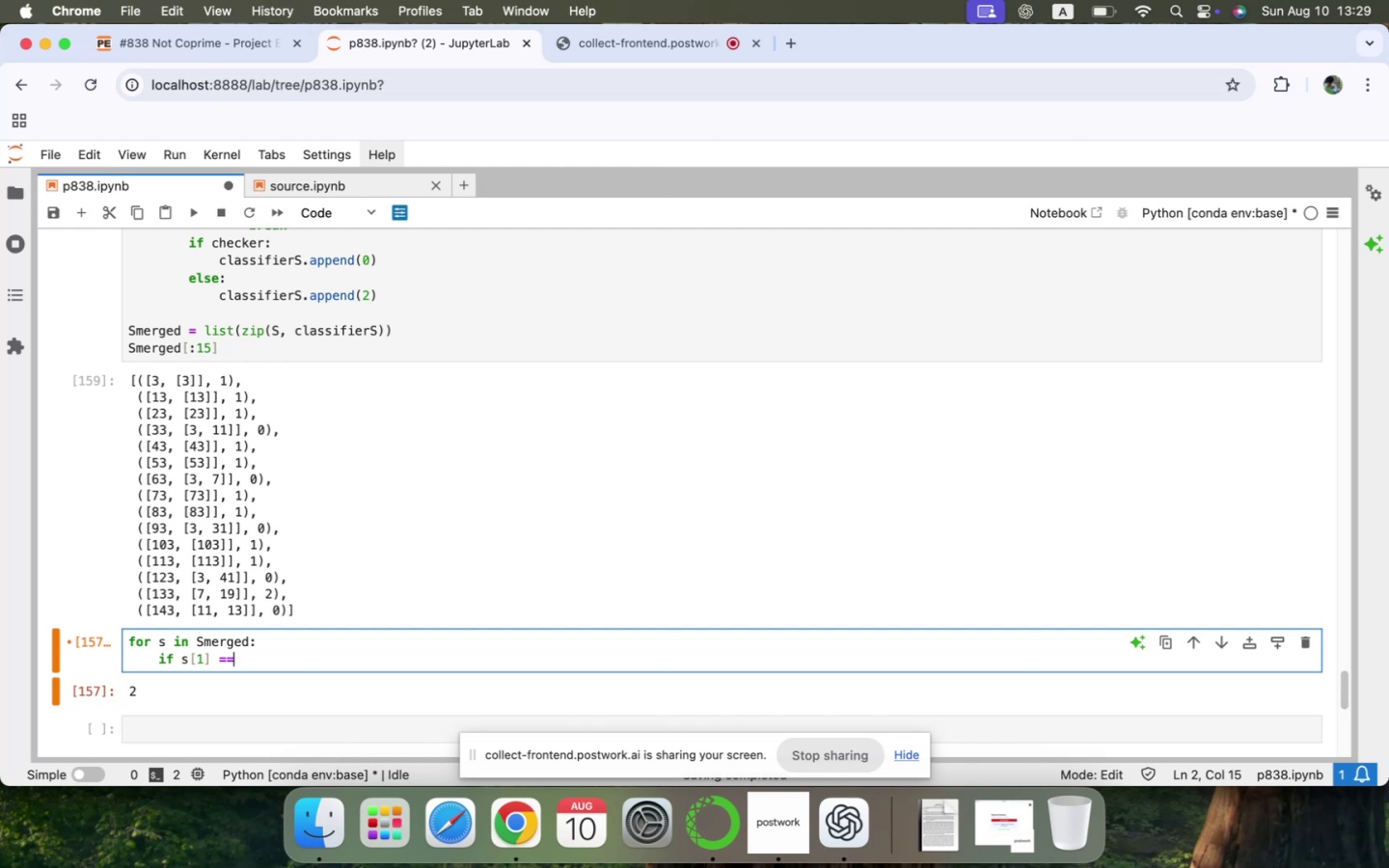 
key(Space)
 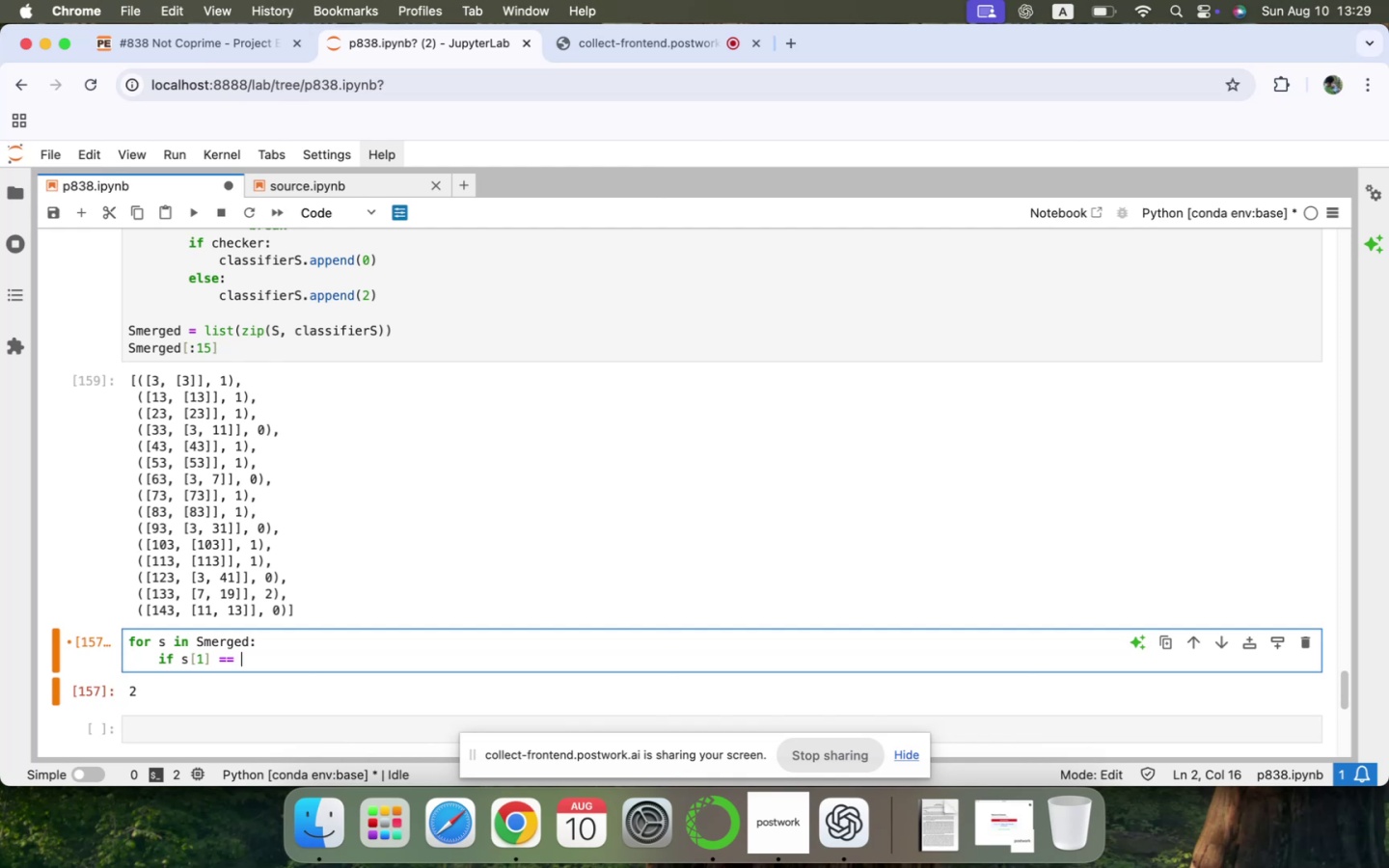 
key(2)
 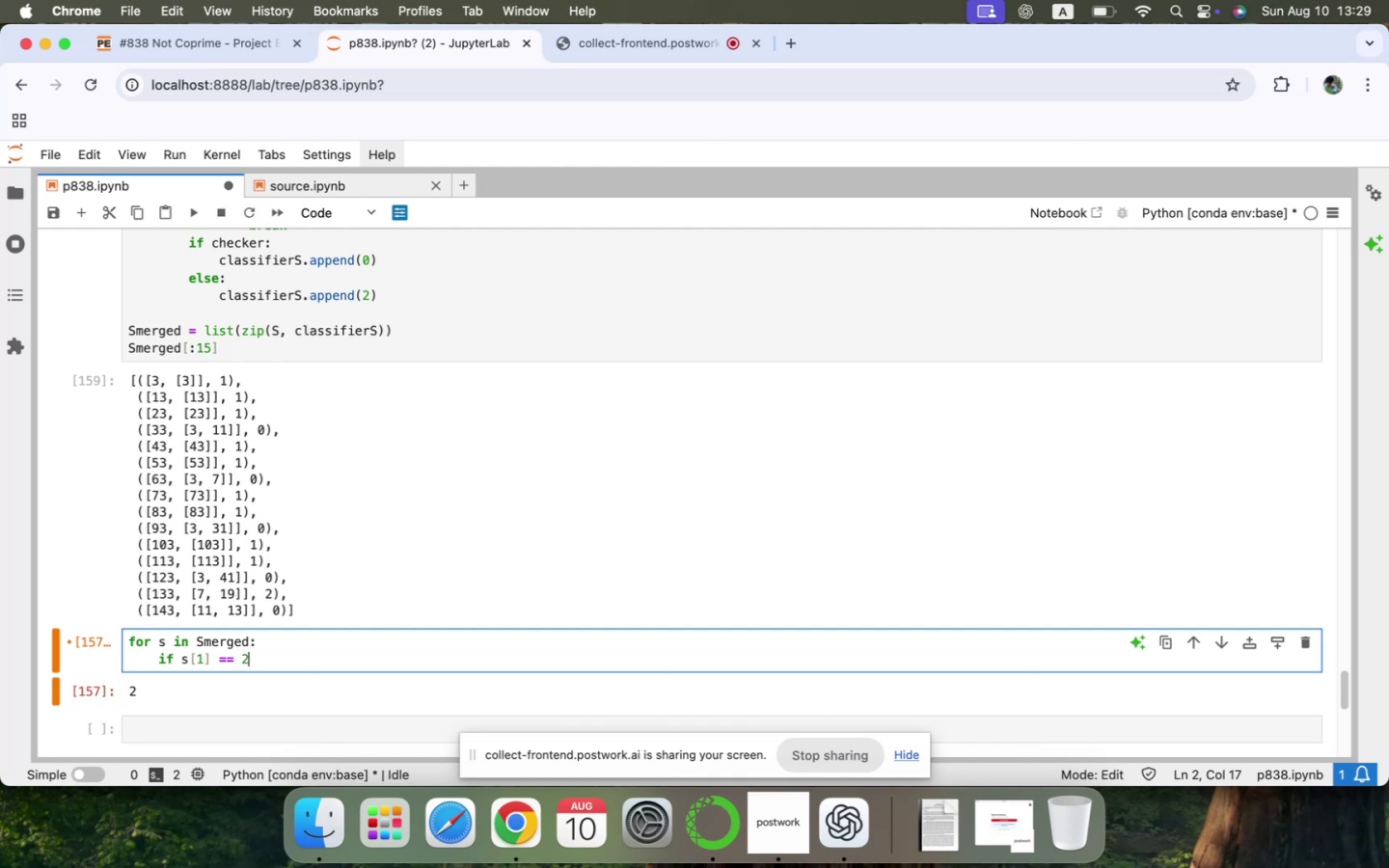 
key(Enter)
 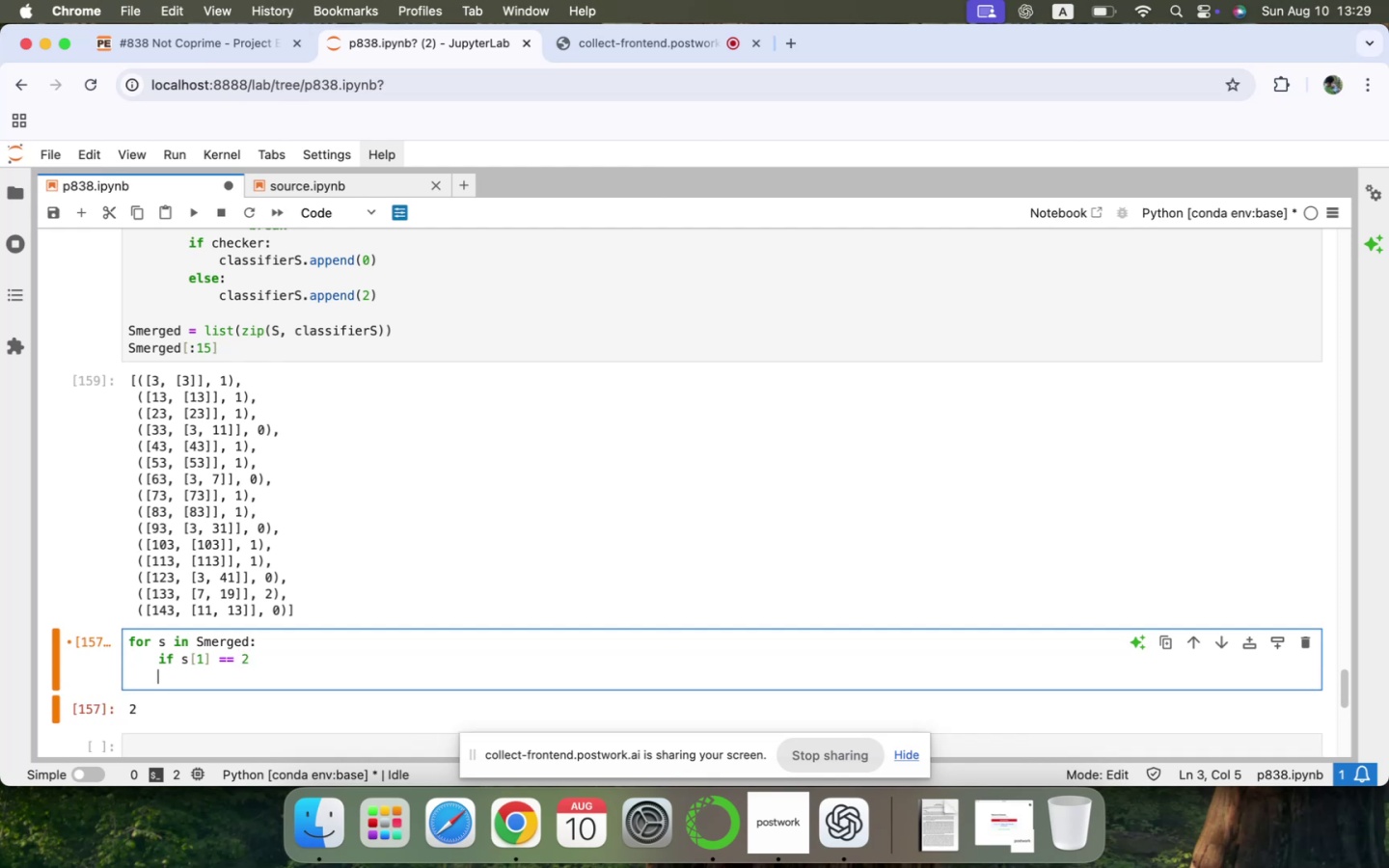 
key(ArrowLeft)
 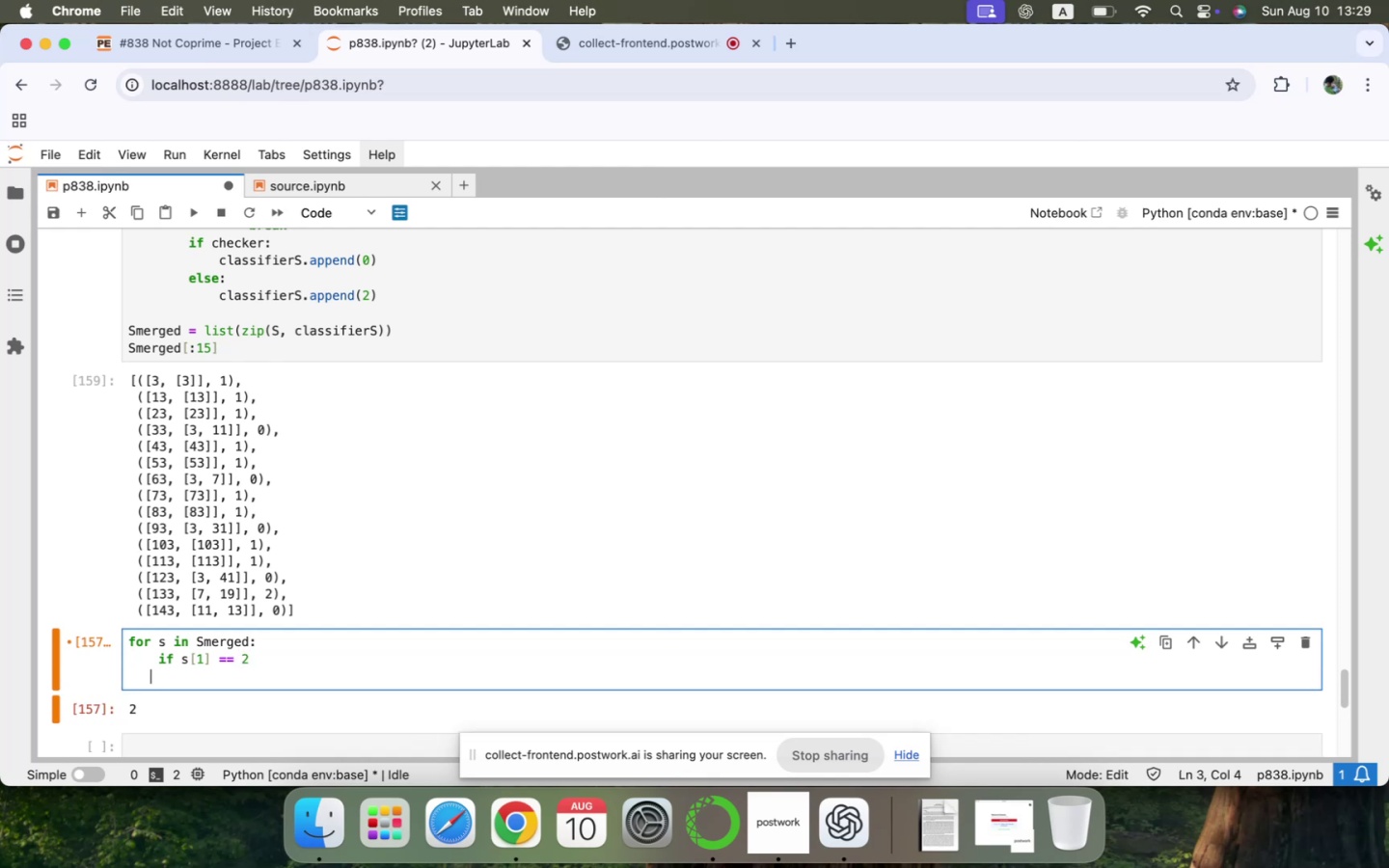 
key(Backspace)
 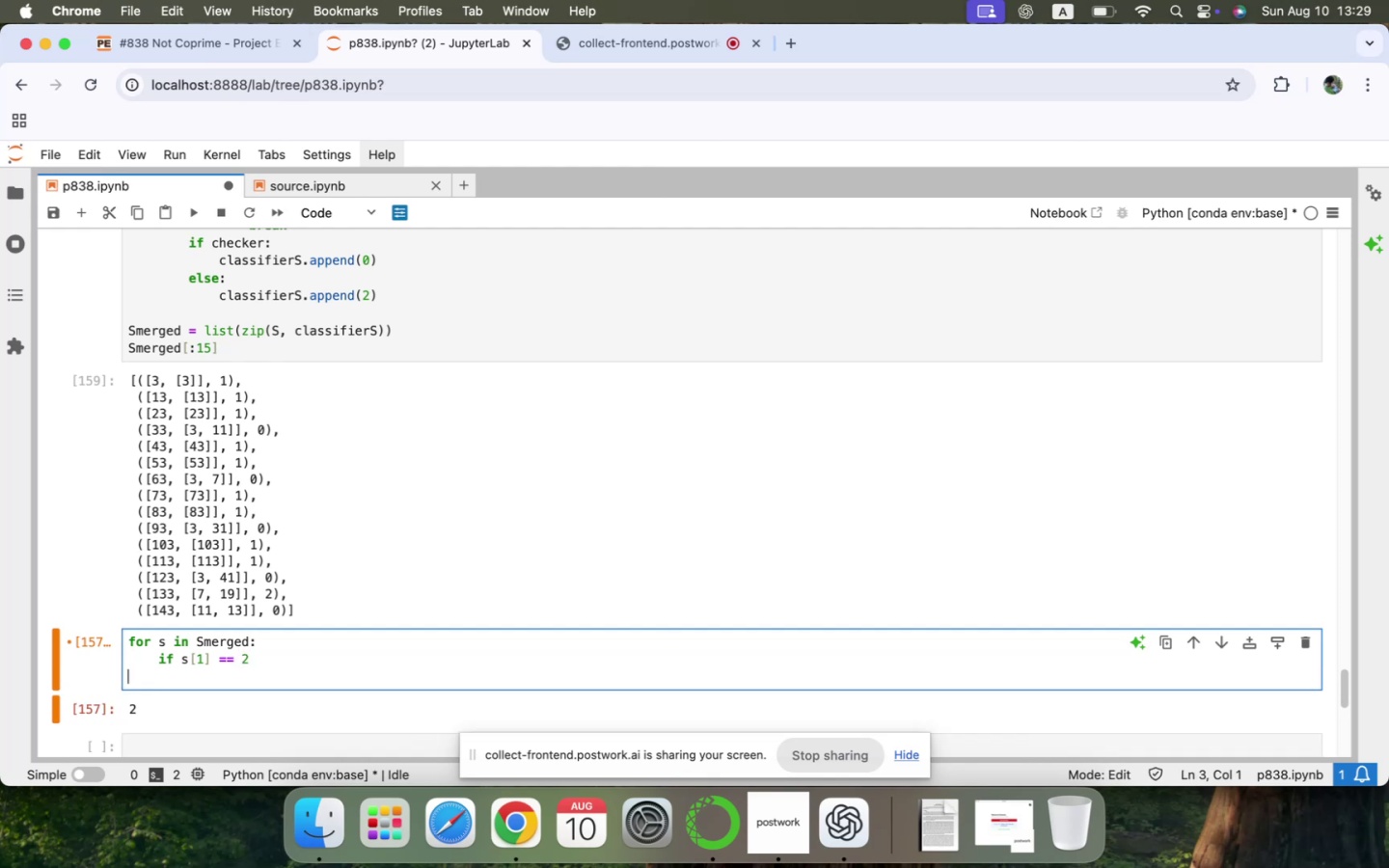 
key(Backspace)
 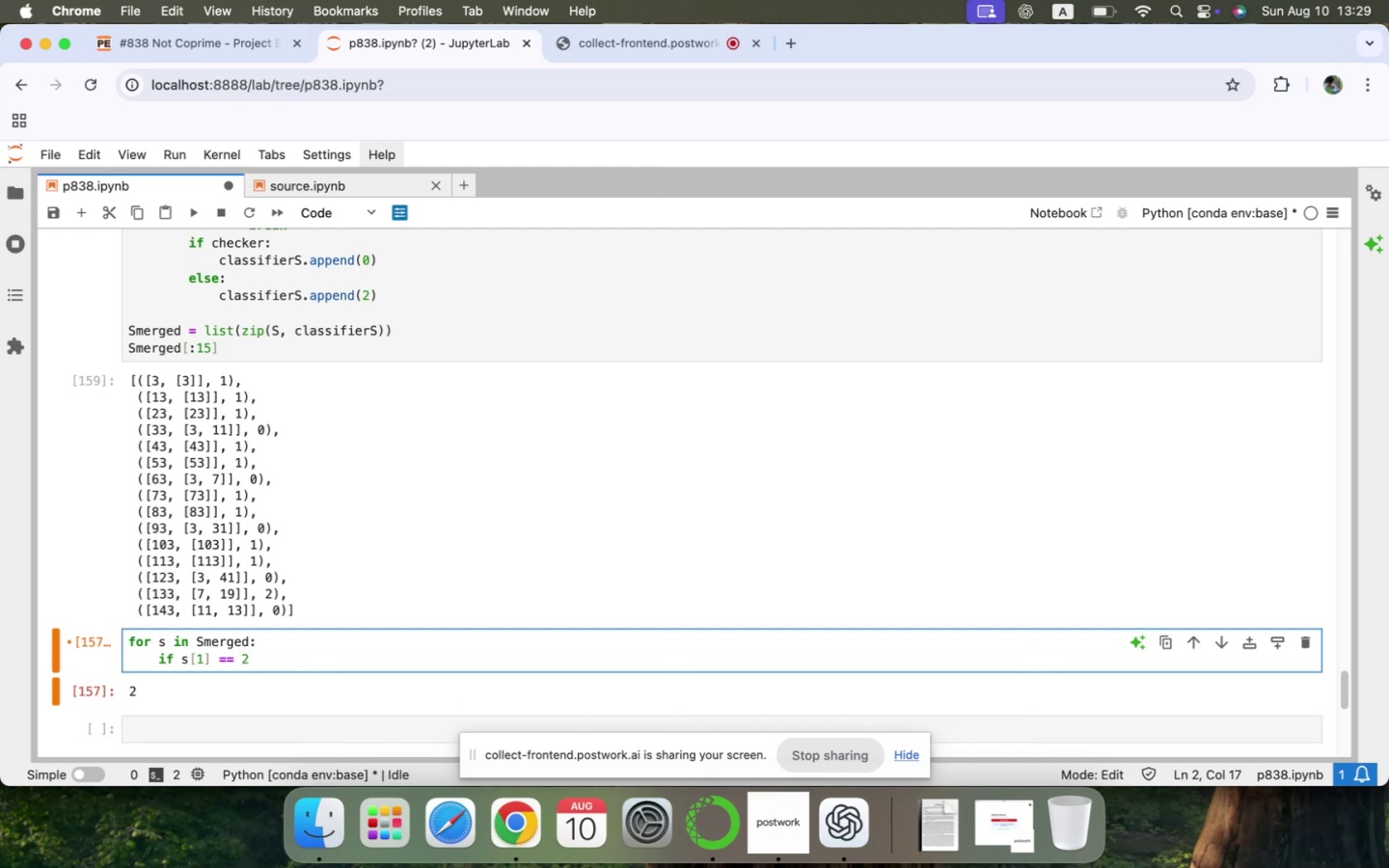 
key(Fn)
 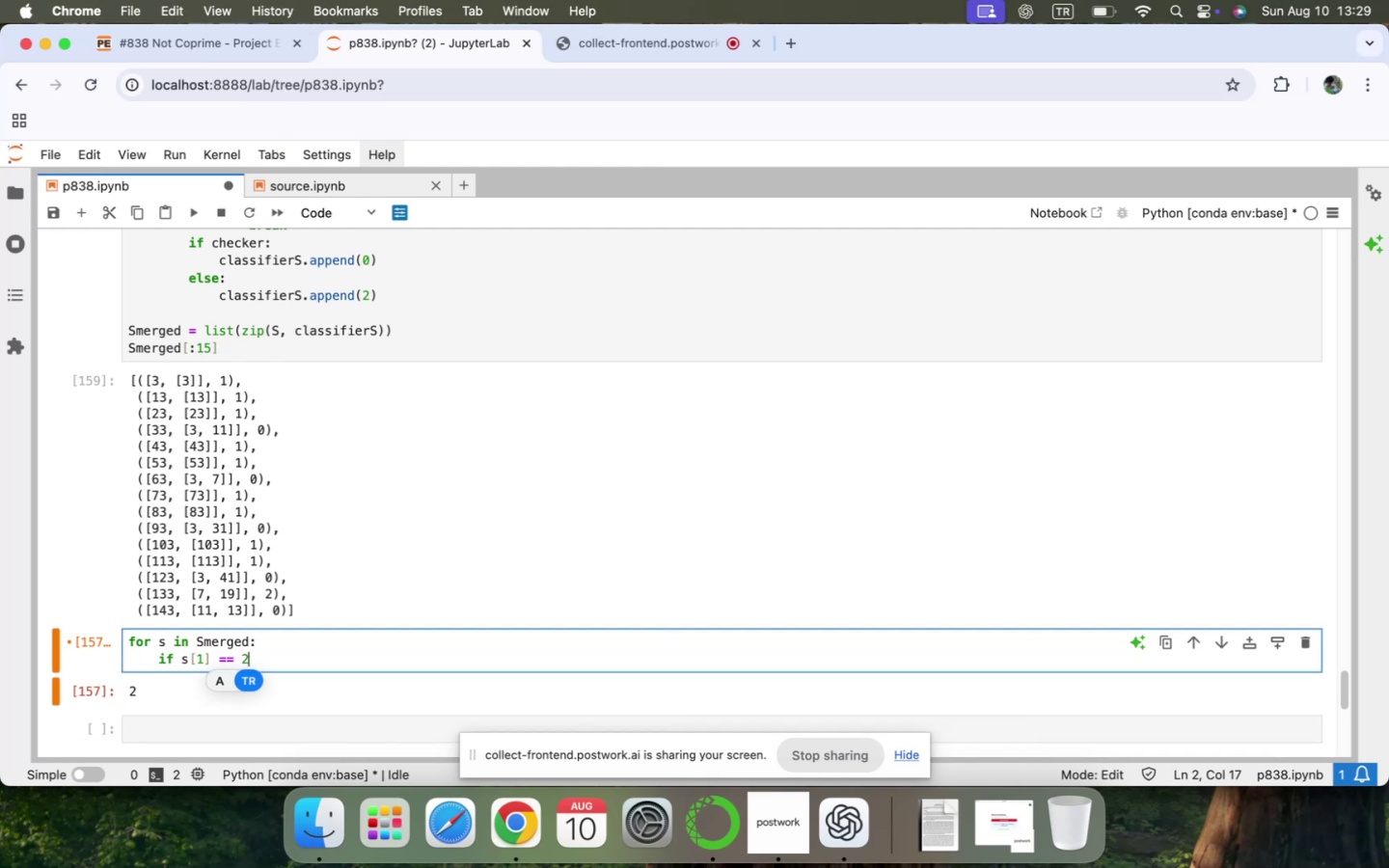 
key(Shift+ShiftLeft)
 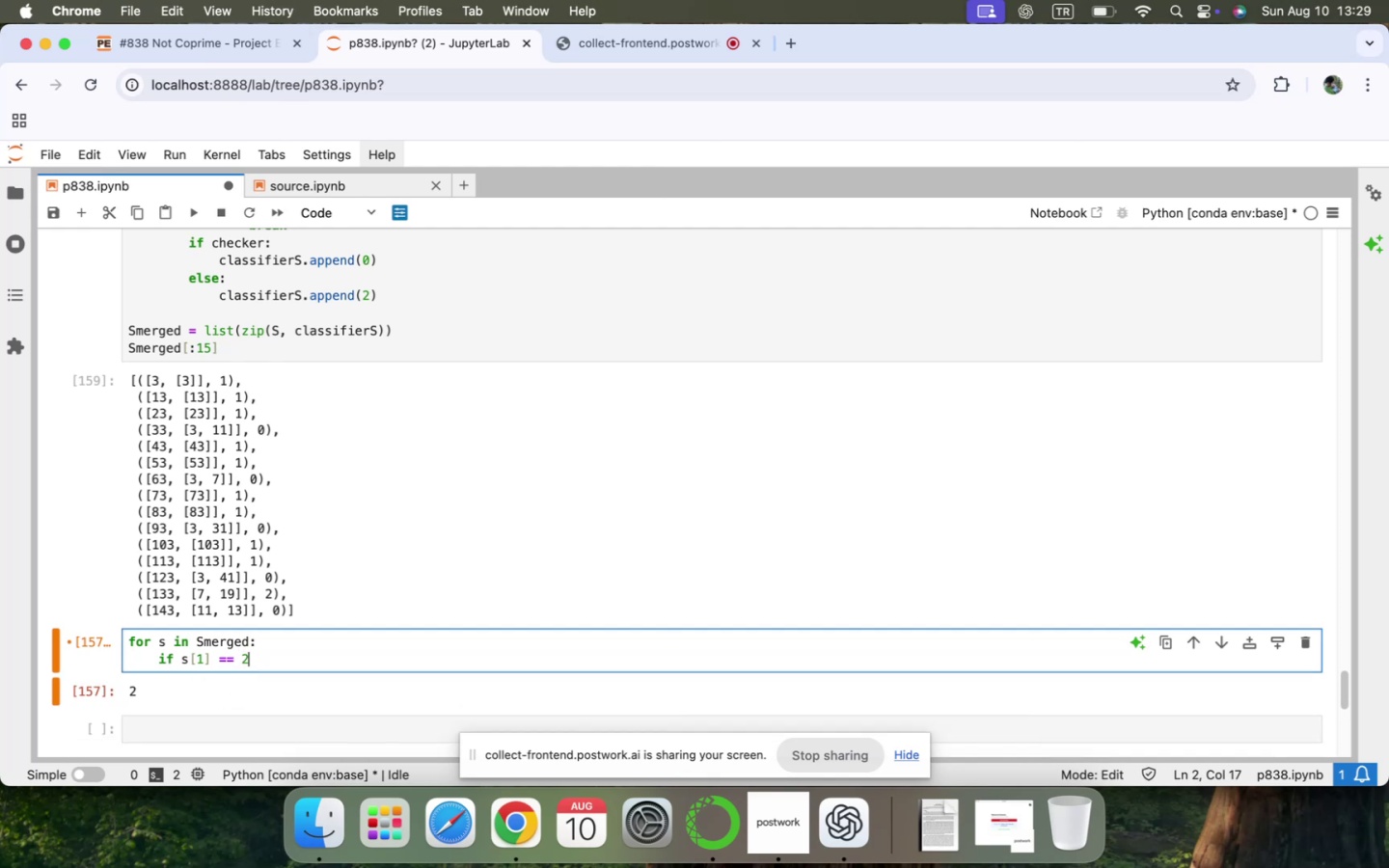 
key(Fn)
 